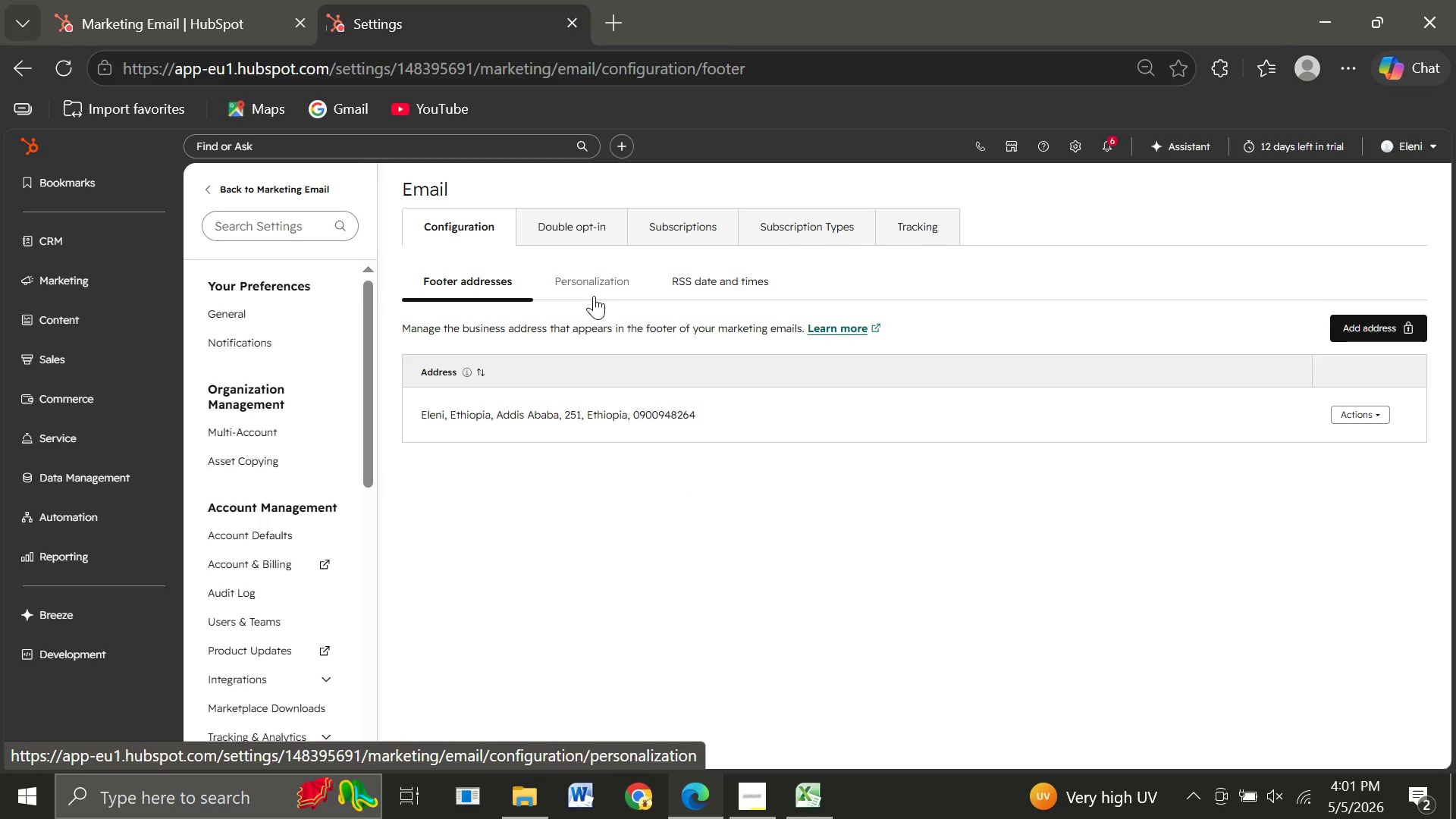 
wait(23.52)
 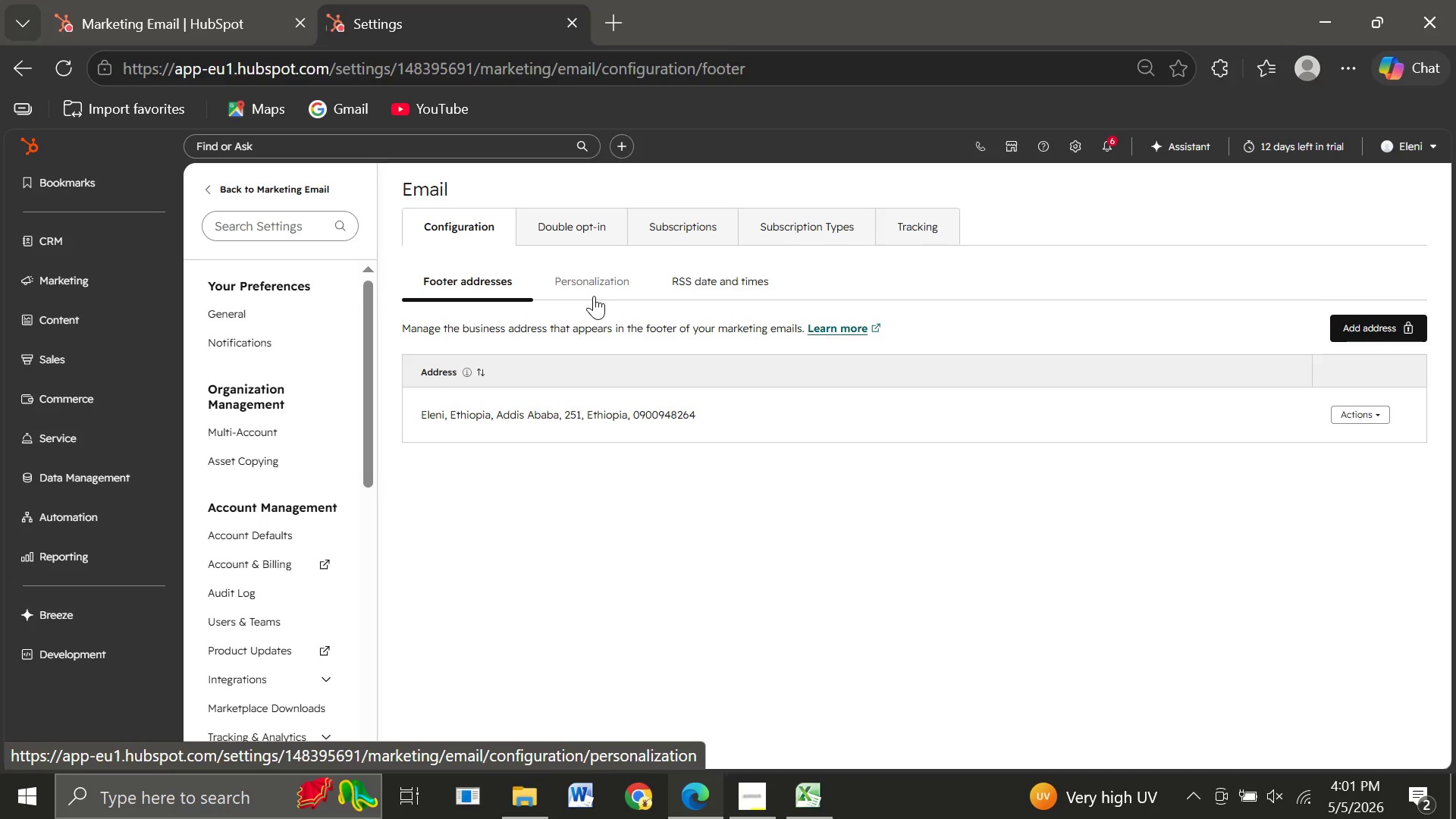 
mouse_move([263, 649])
 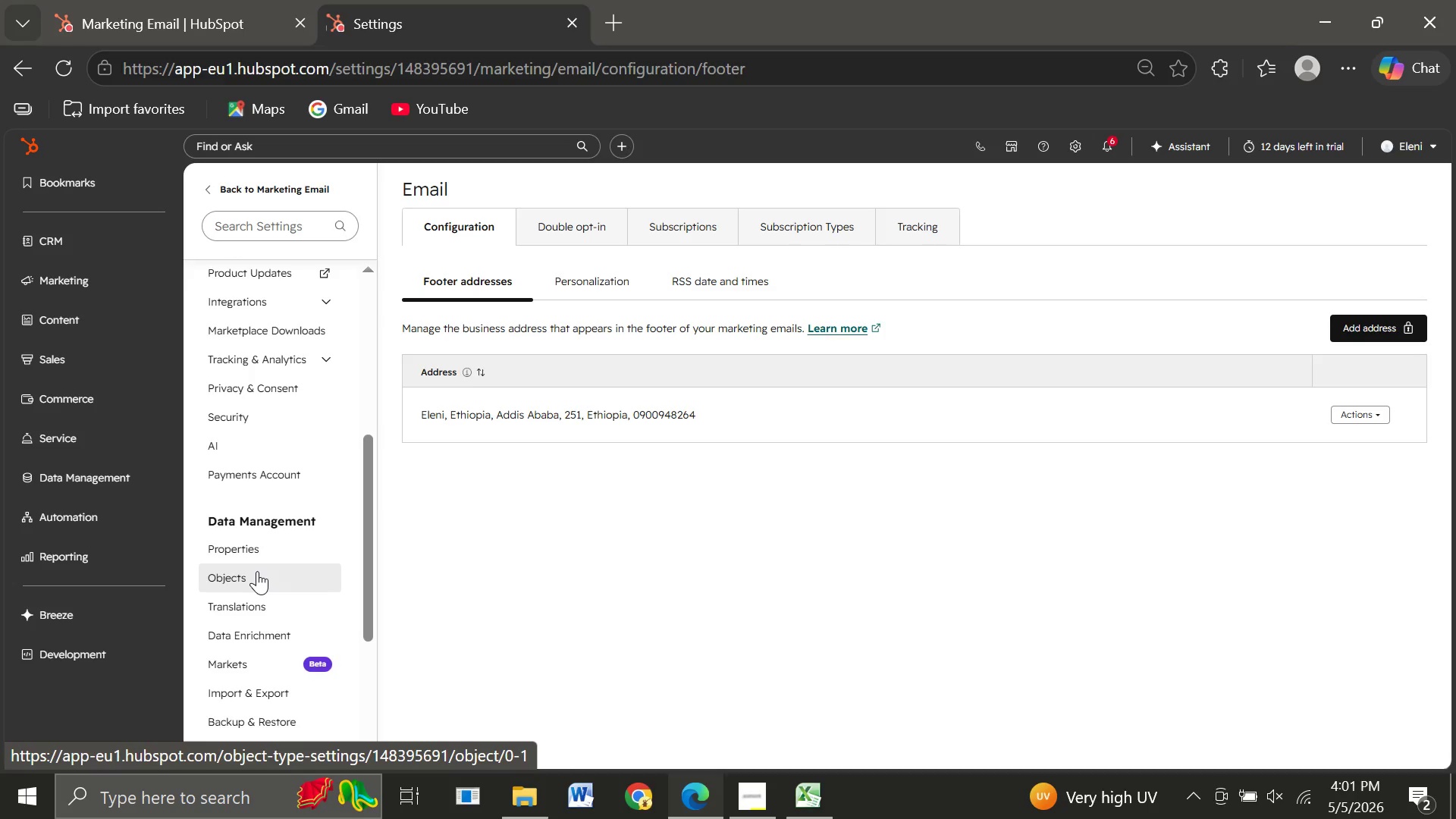 
wait(6.47)
 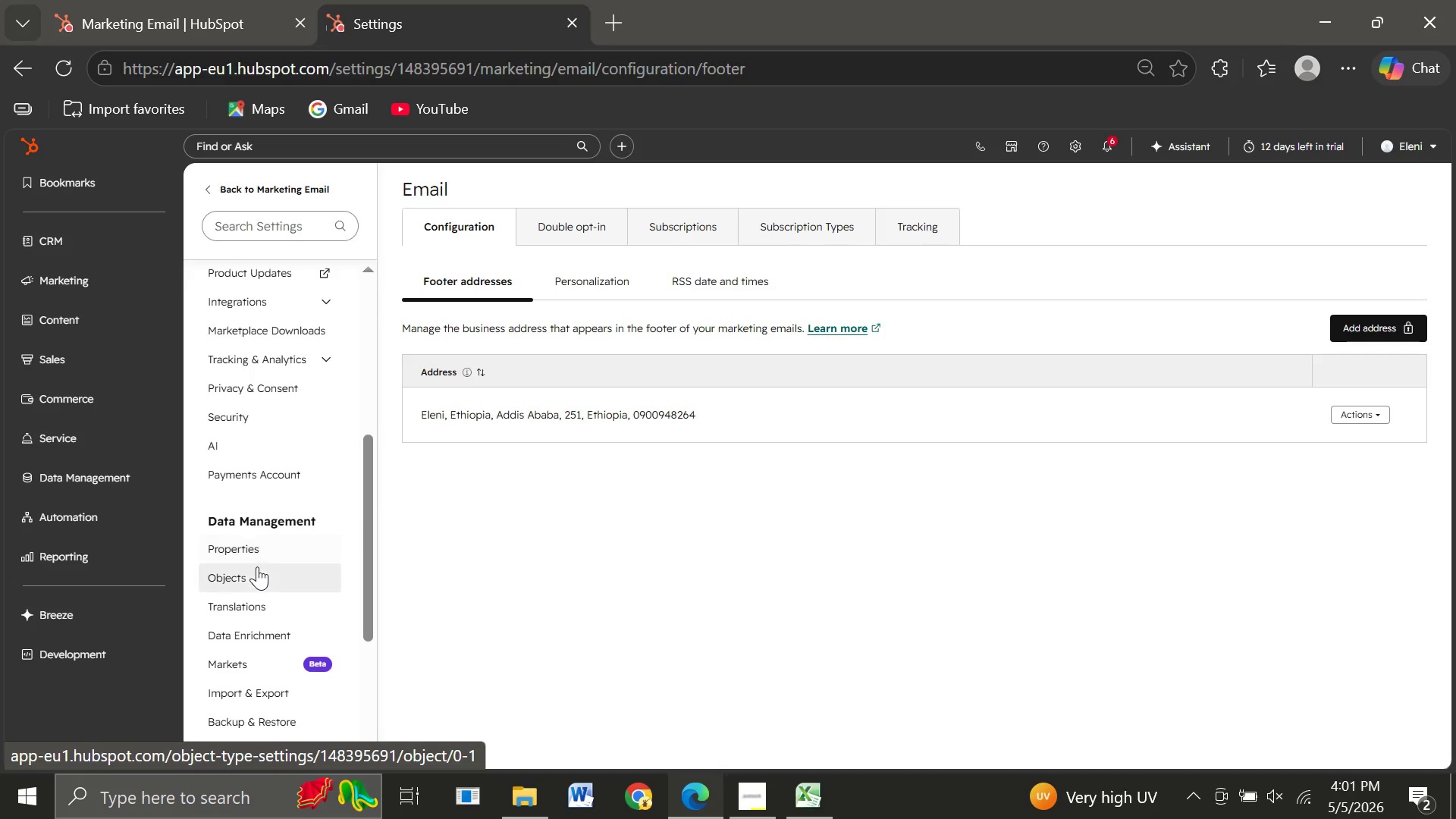 
left_click([247, 545])
 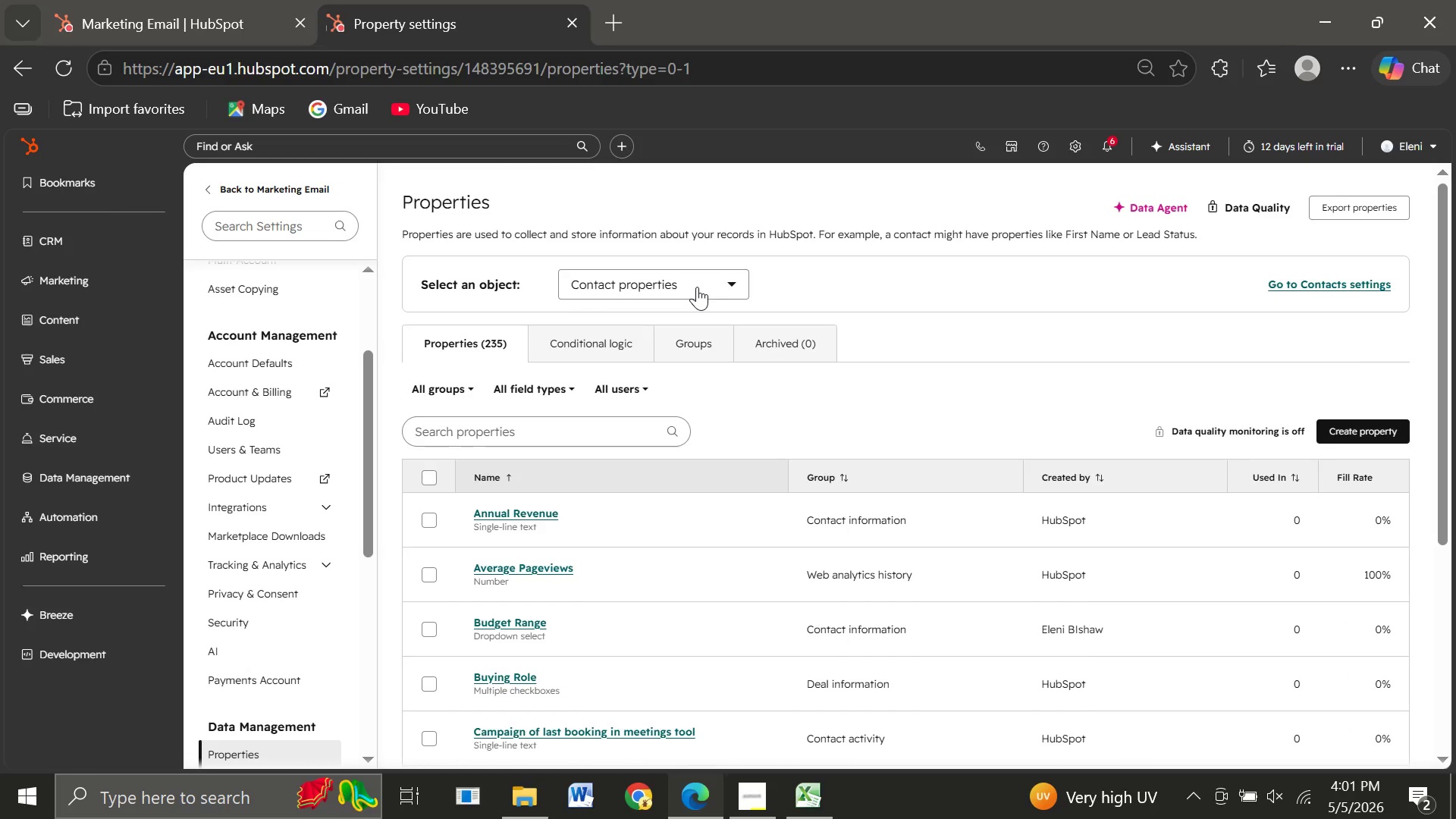 
wait(15.61)
 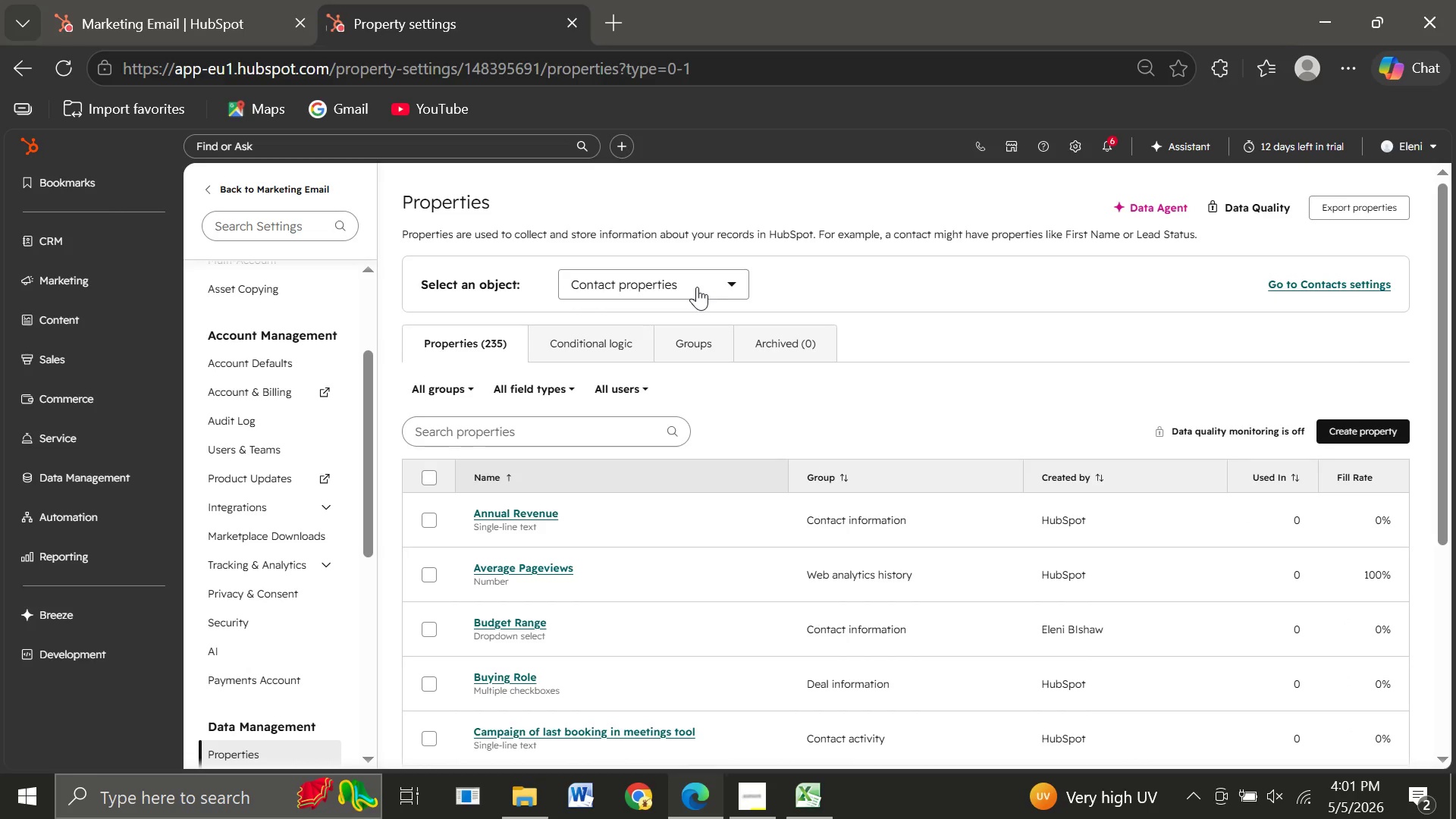 
left_click([1352, 428])
 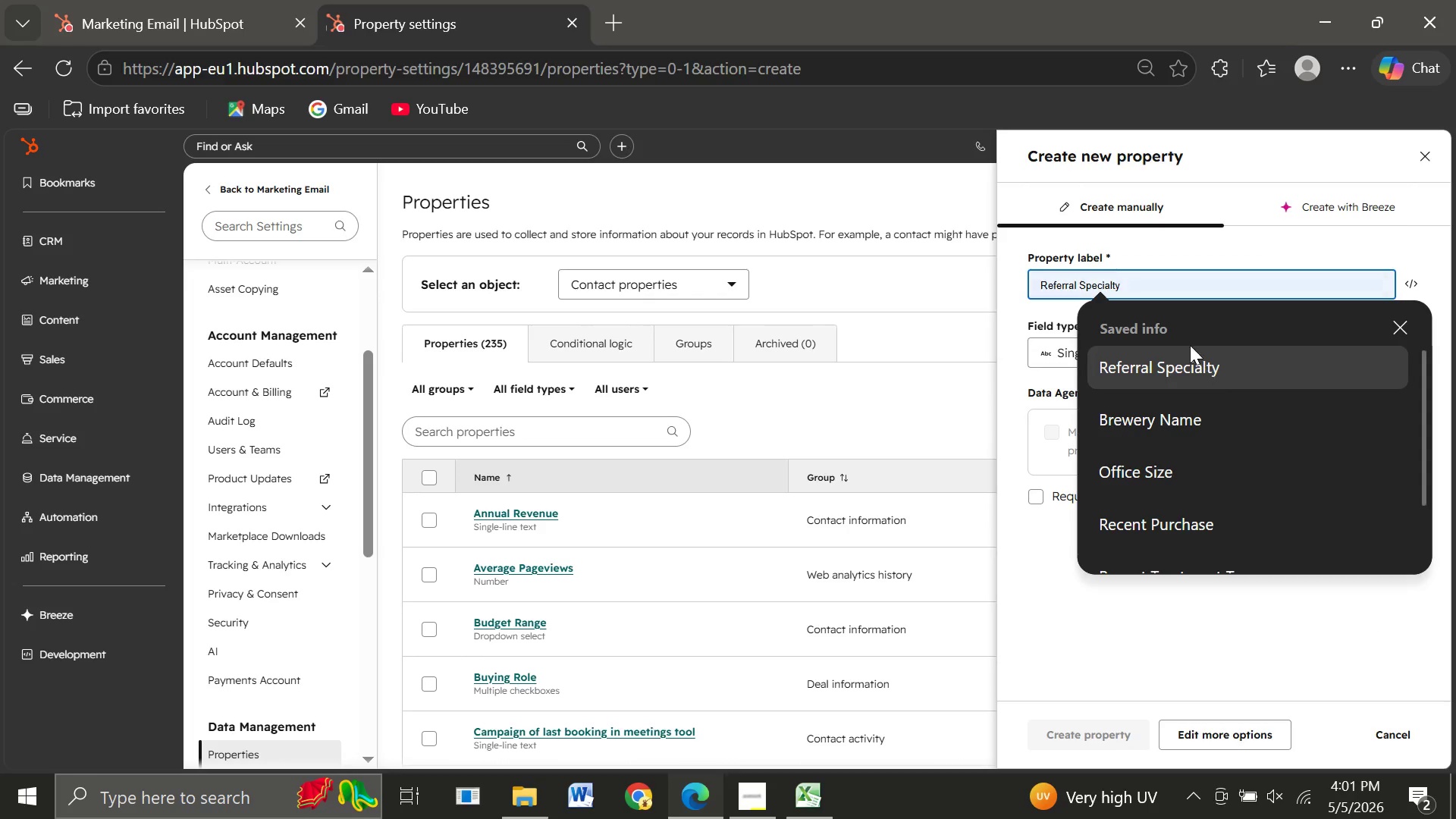 
wait(9.45)
 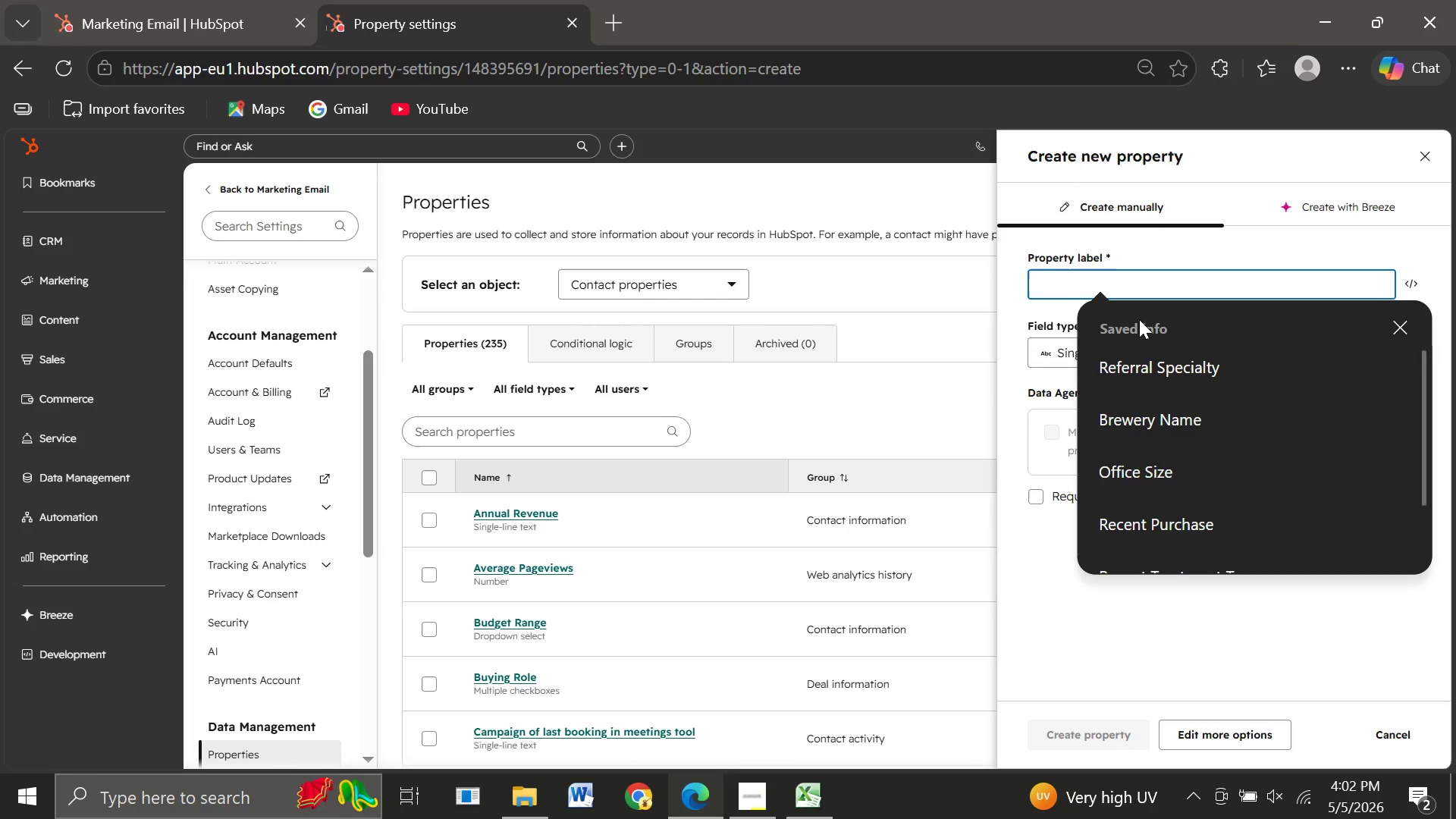 
type(Lead Status)
 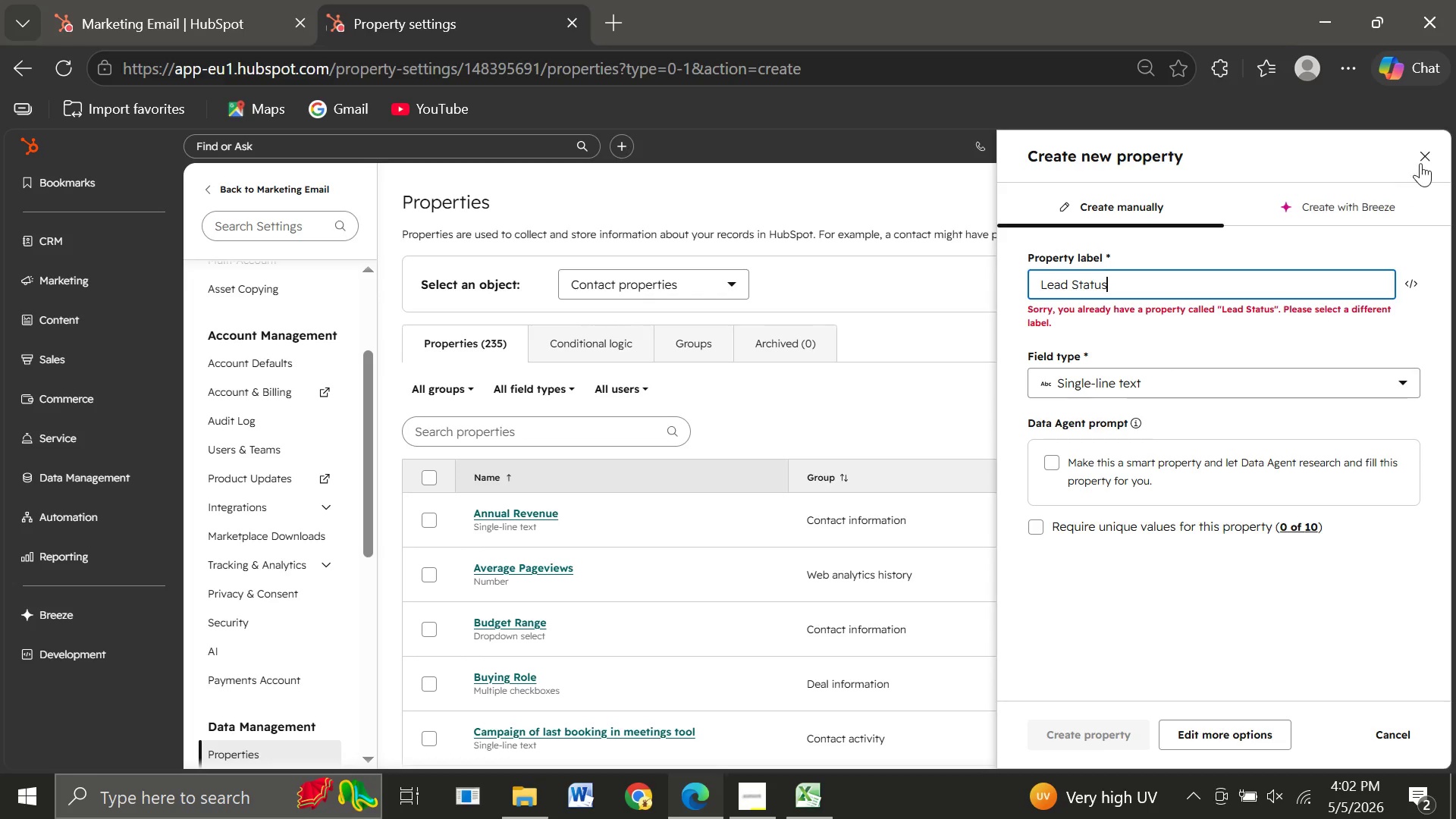 
left_click([1425, 155])
 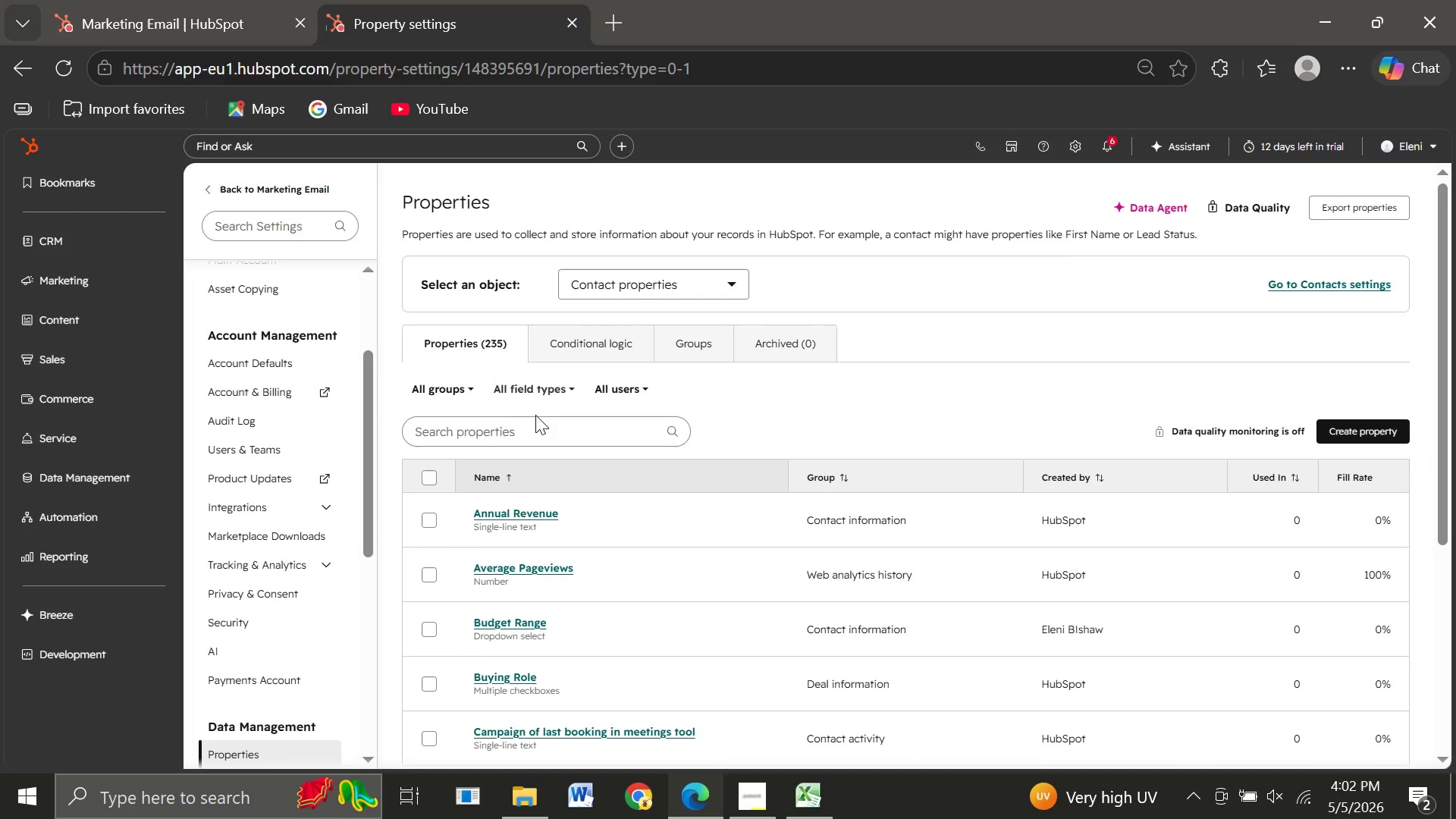 
left_click([505, 429])
 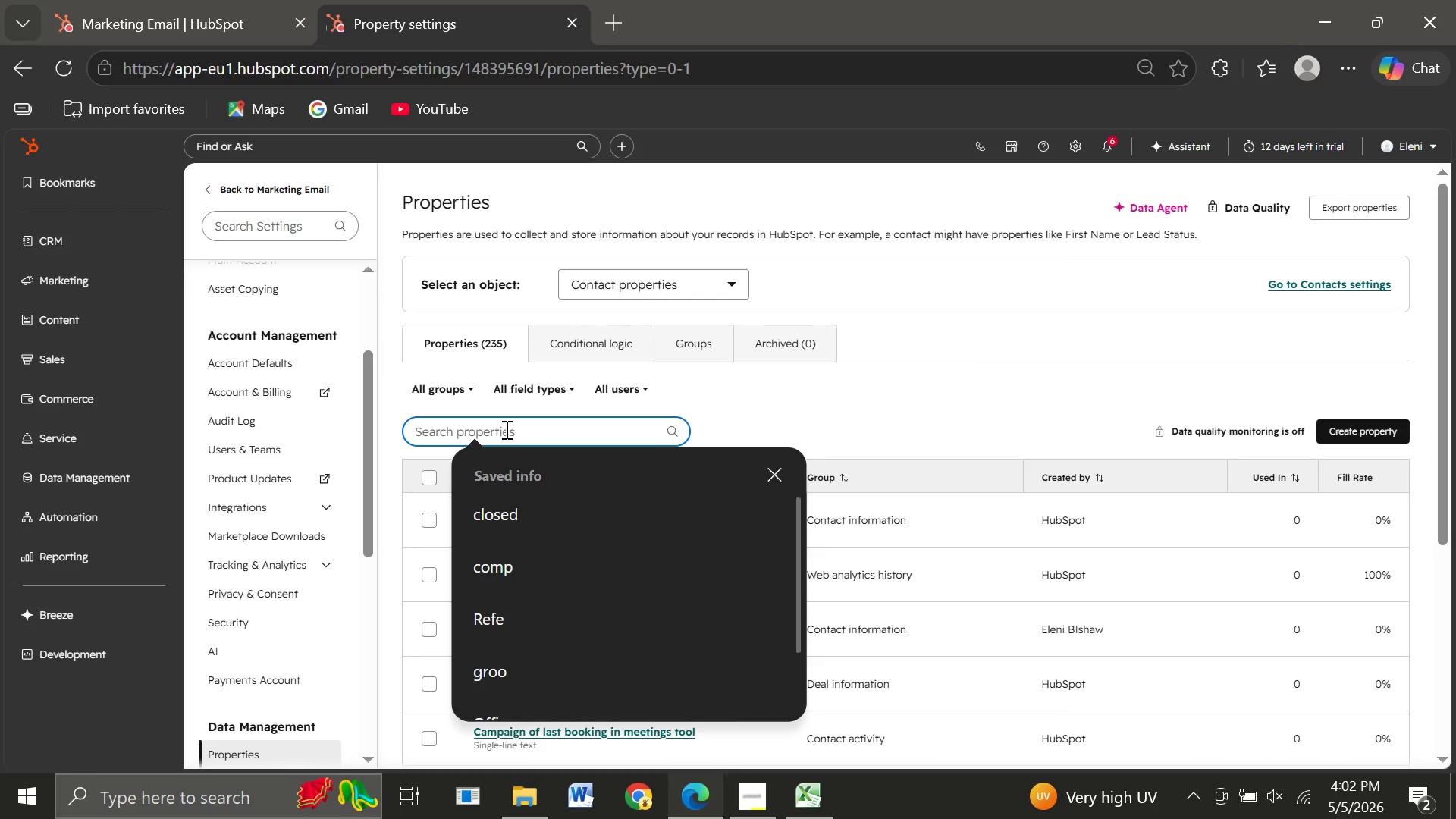 
type(Lead Status)
 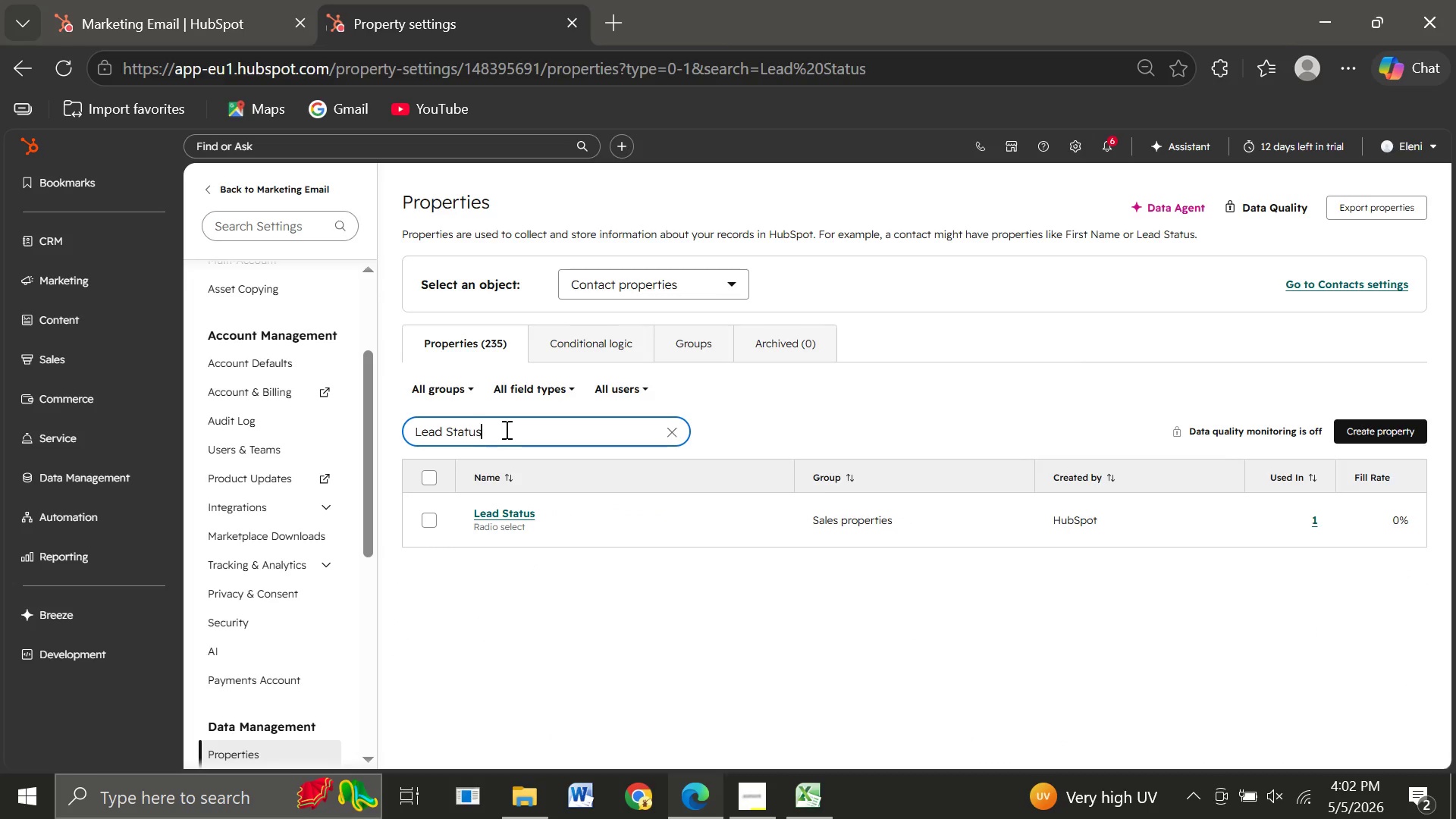 
wait(11.03)
 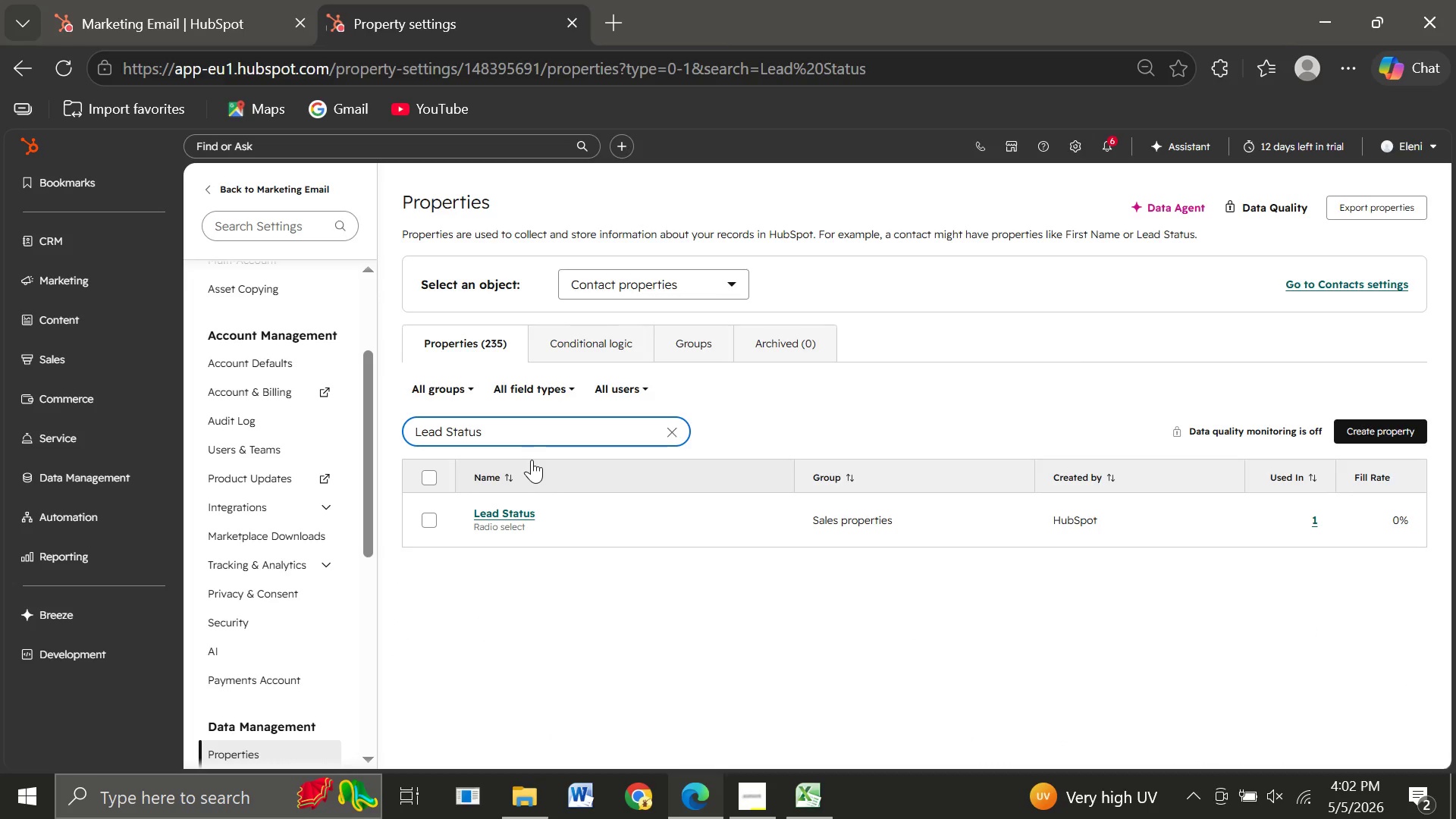 
left_click([742, 521])
 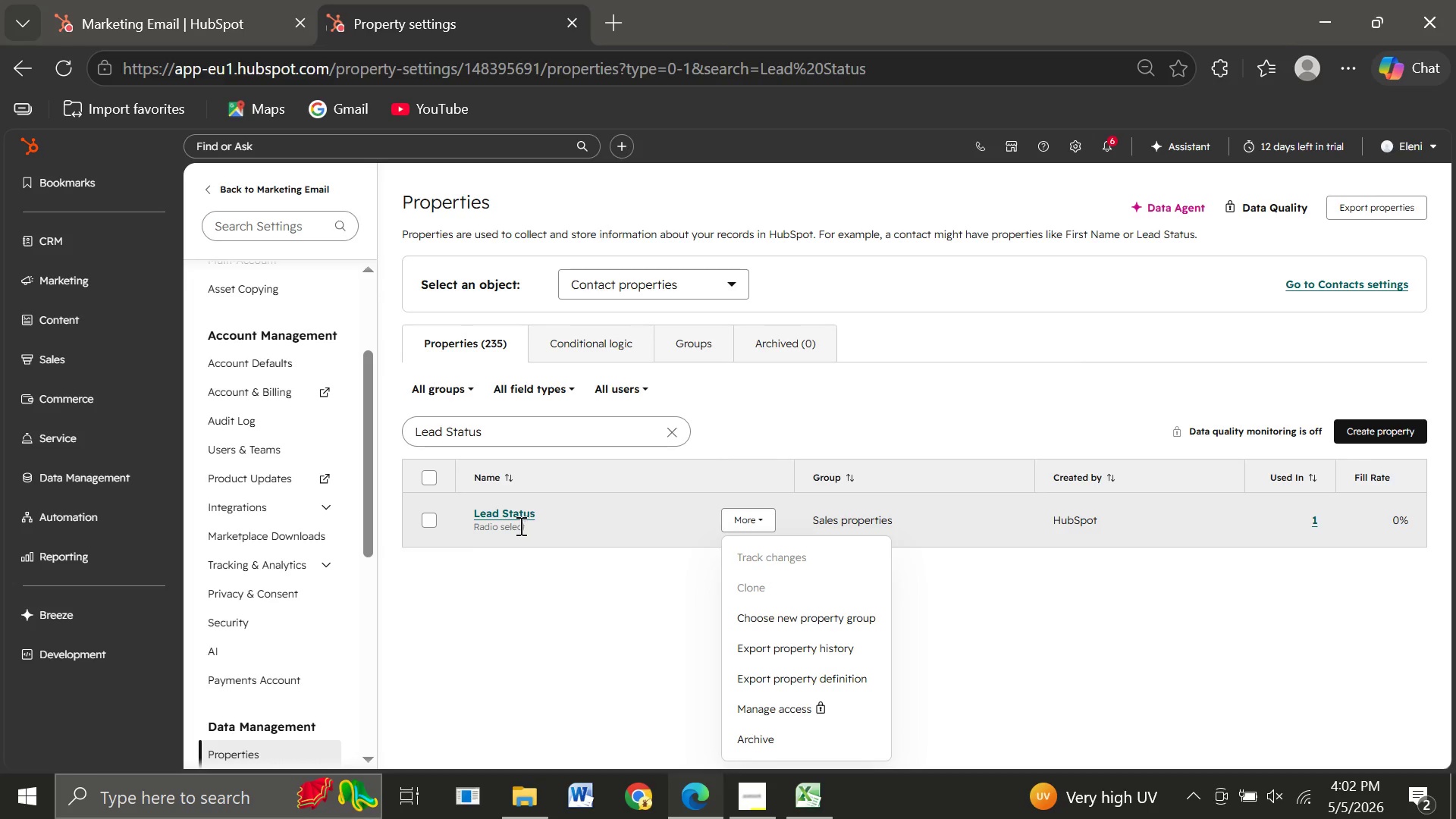 
left_click([487, 515])
 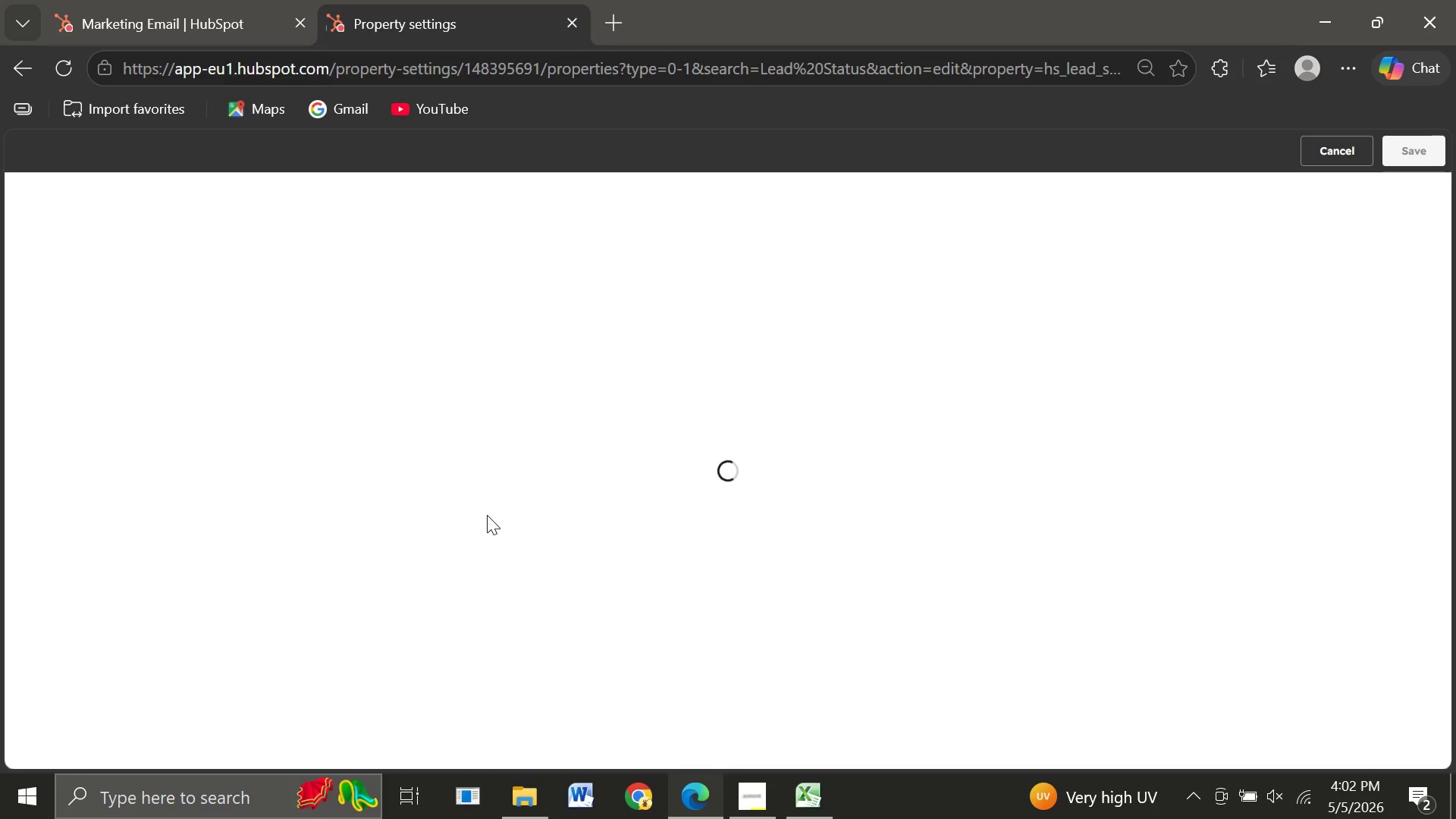 
wait(18.14)
 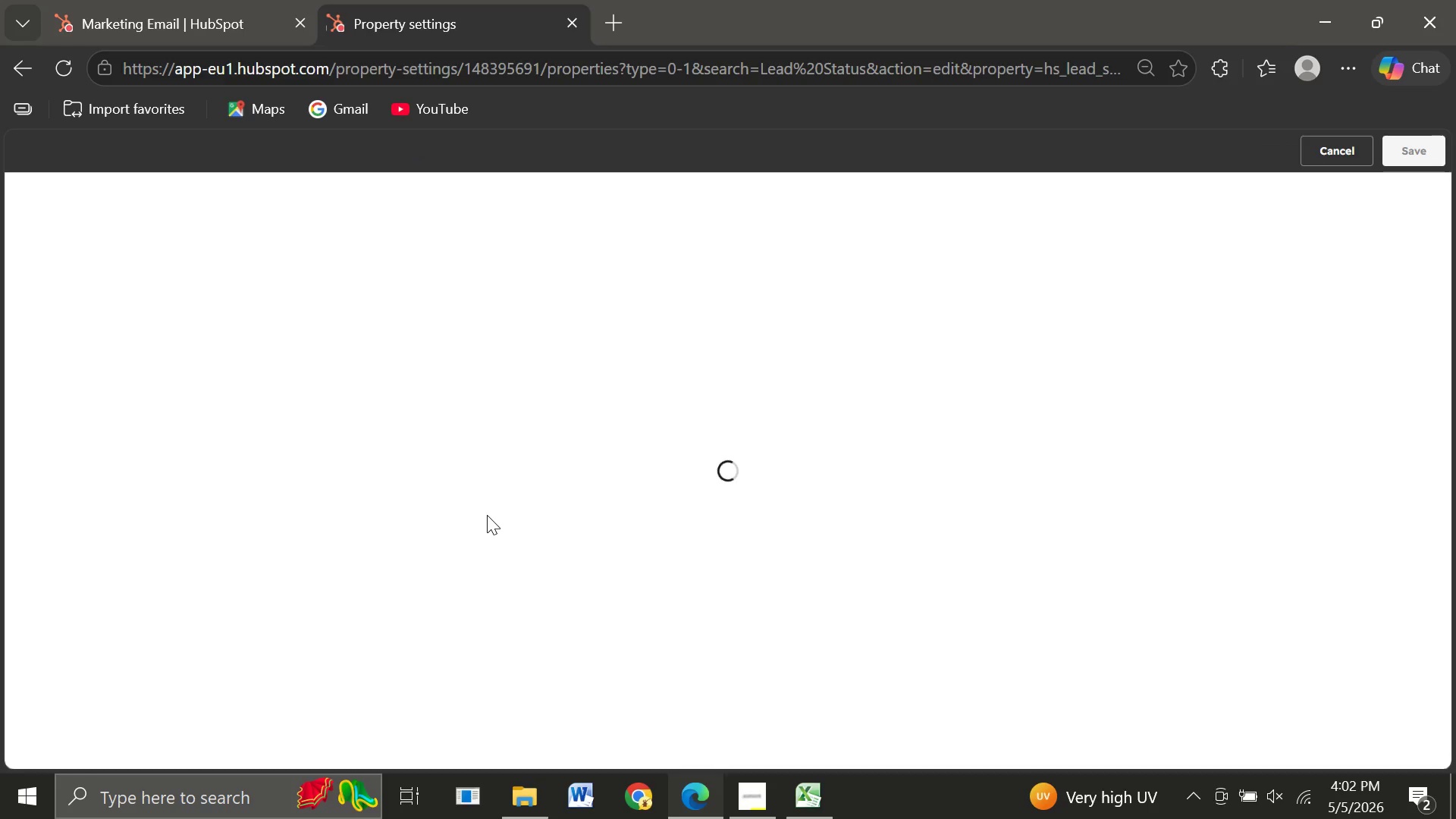 
left_click([49, 263])
 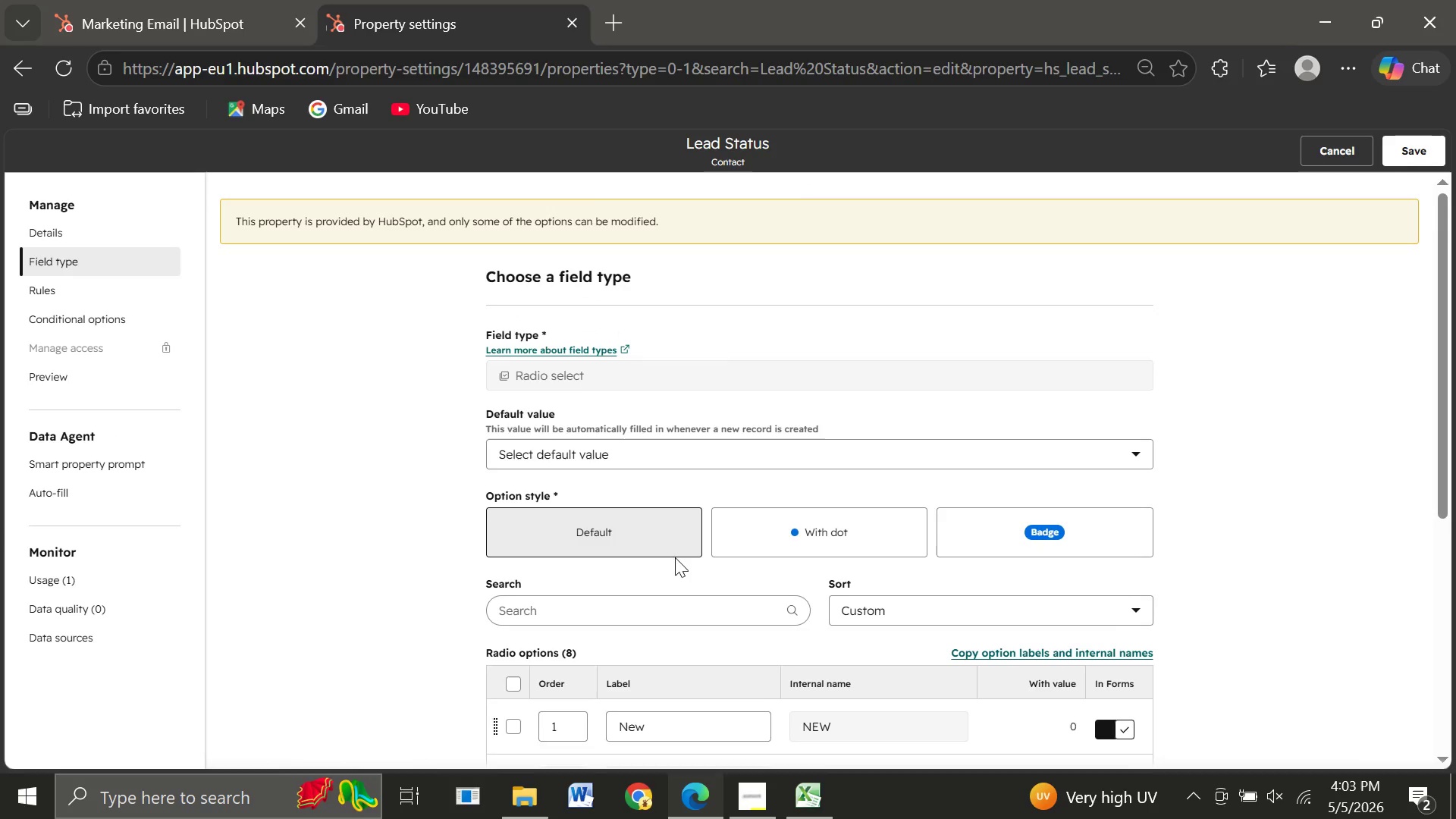 
wait(6.86)
 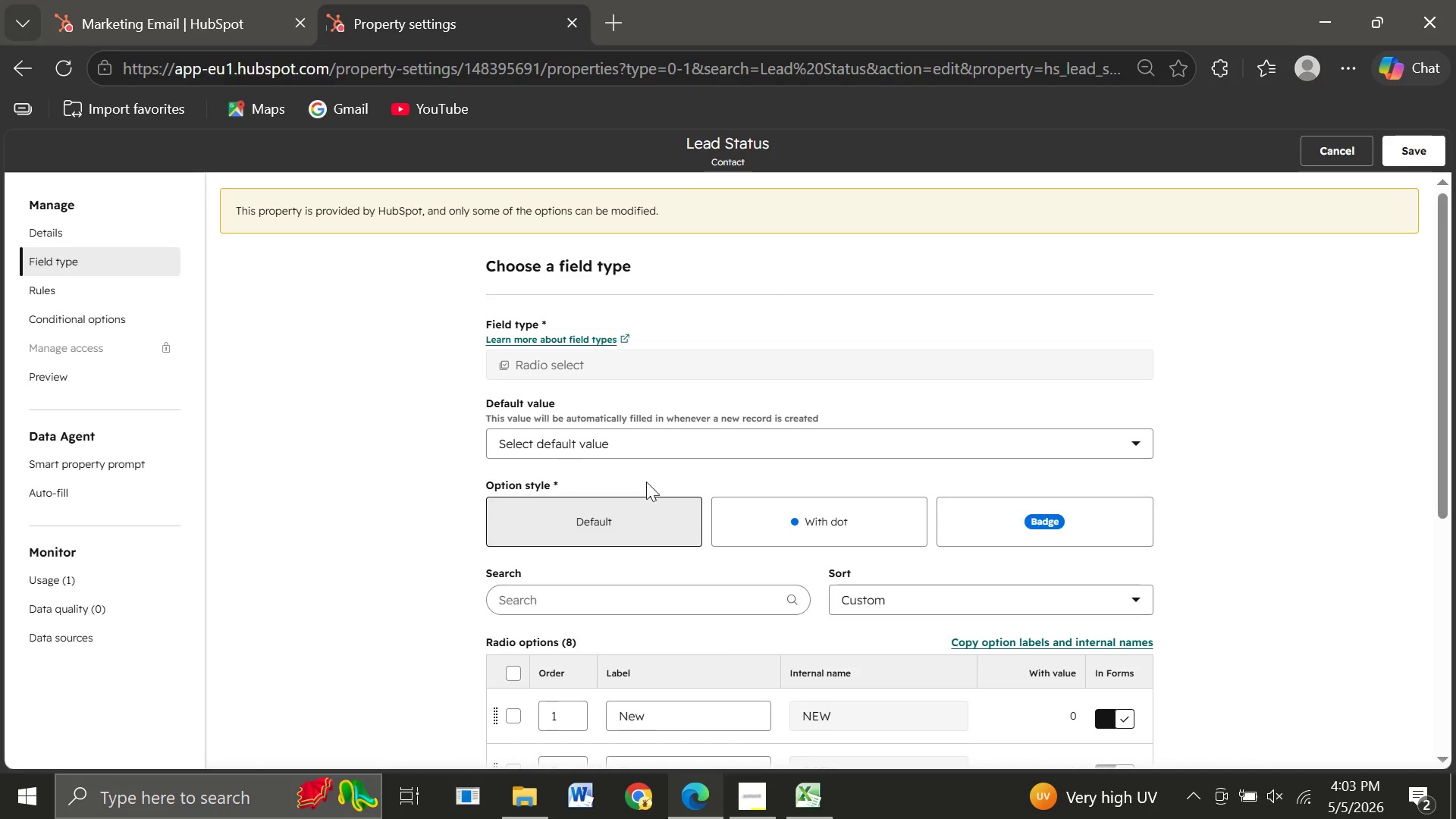 
left_click([1313, 153])
 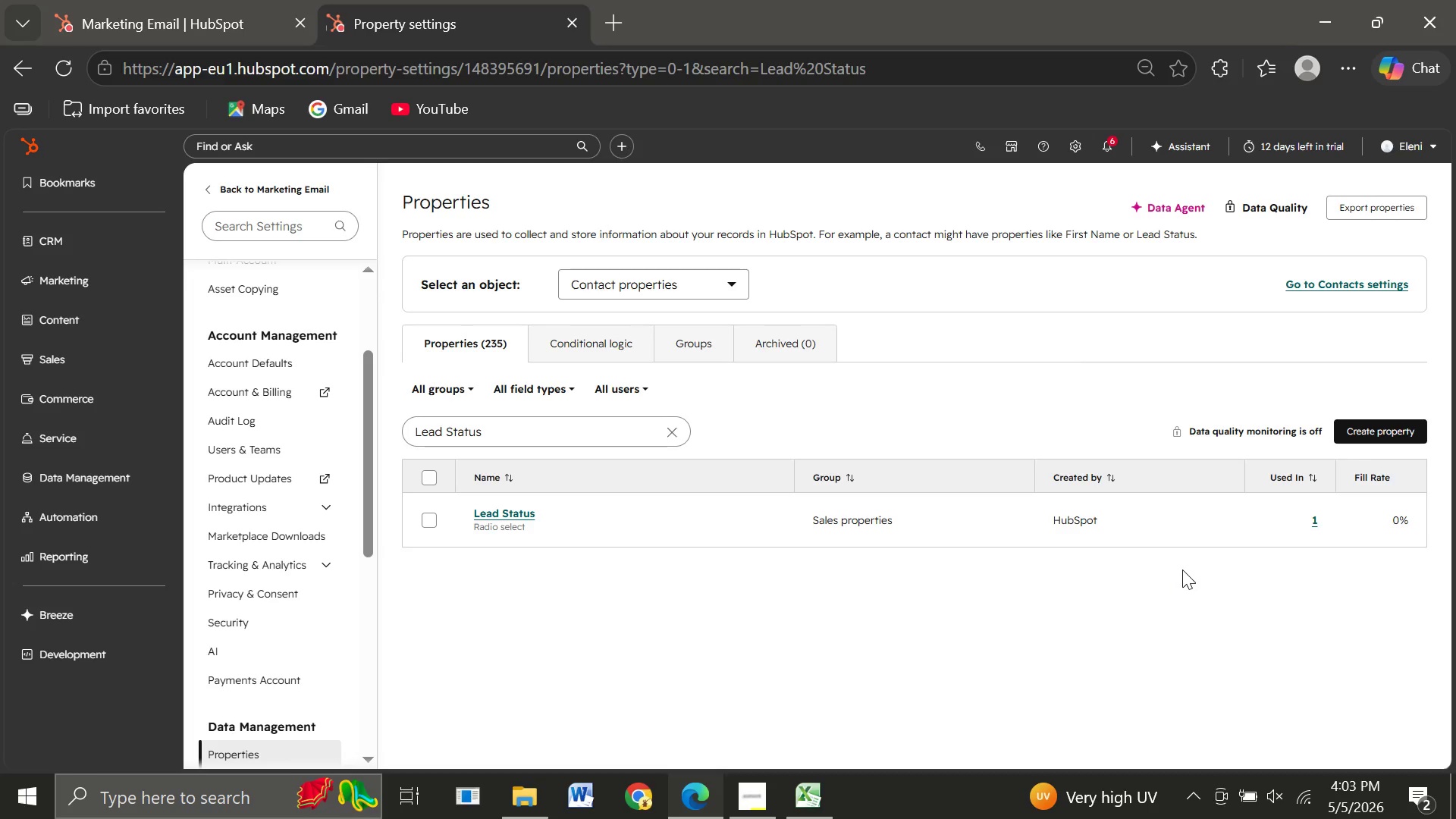 
wait(27.78)
 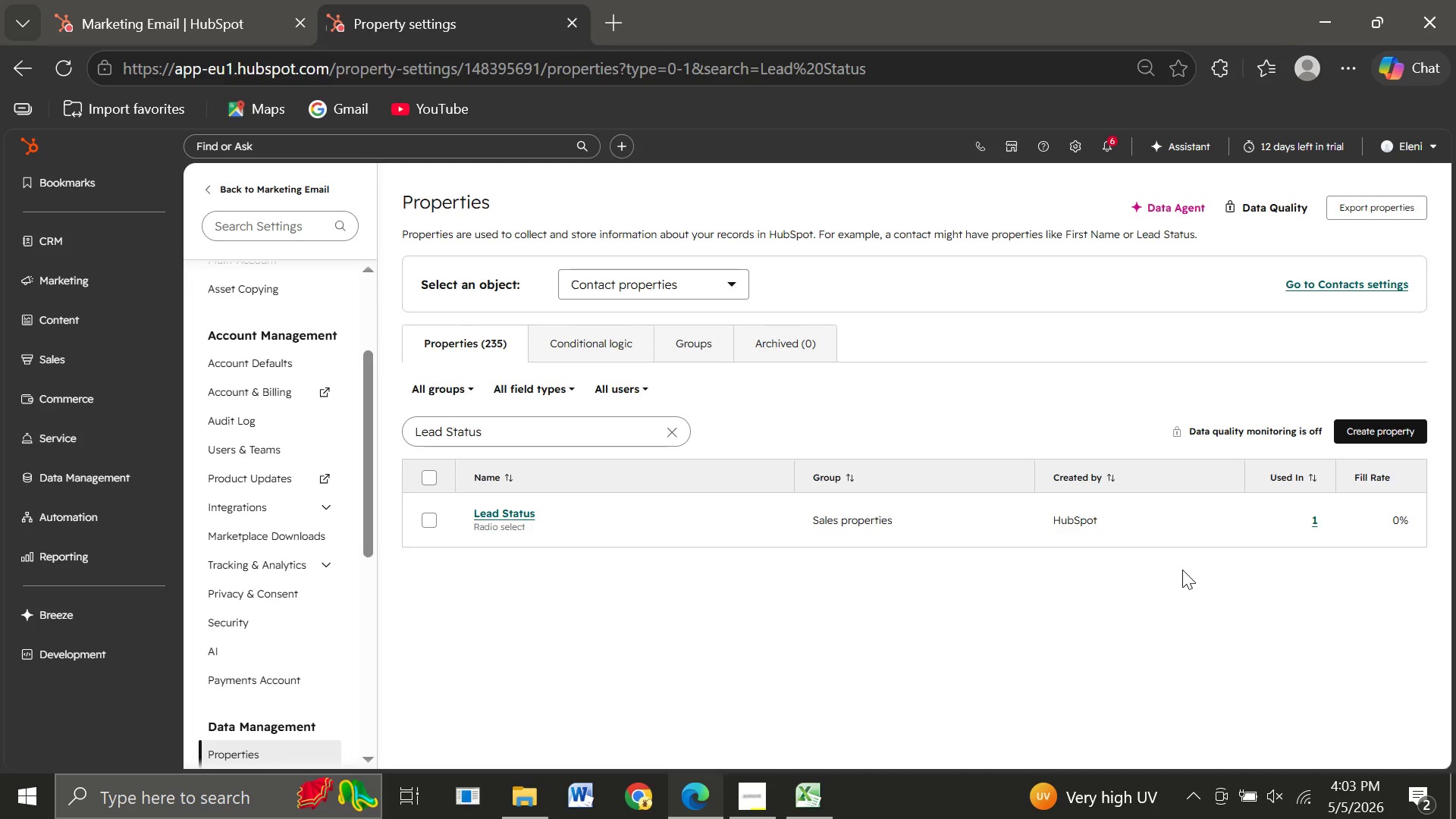 
left_click([1377, 432])
 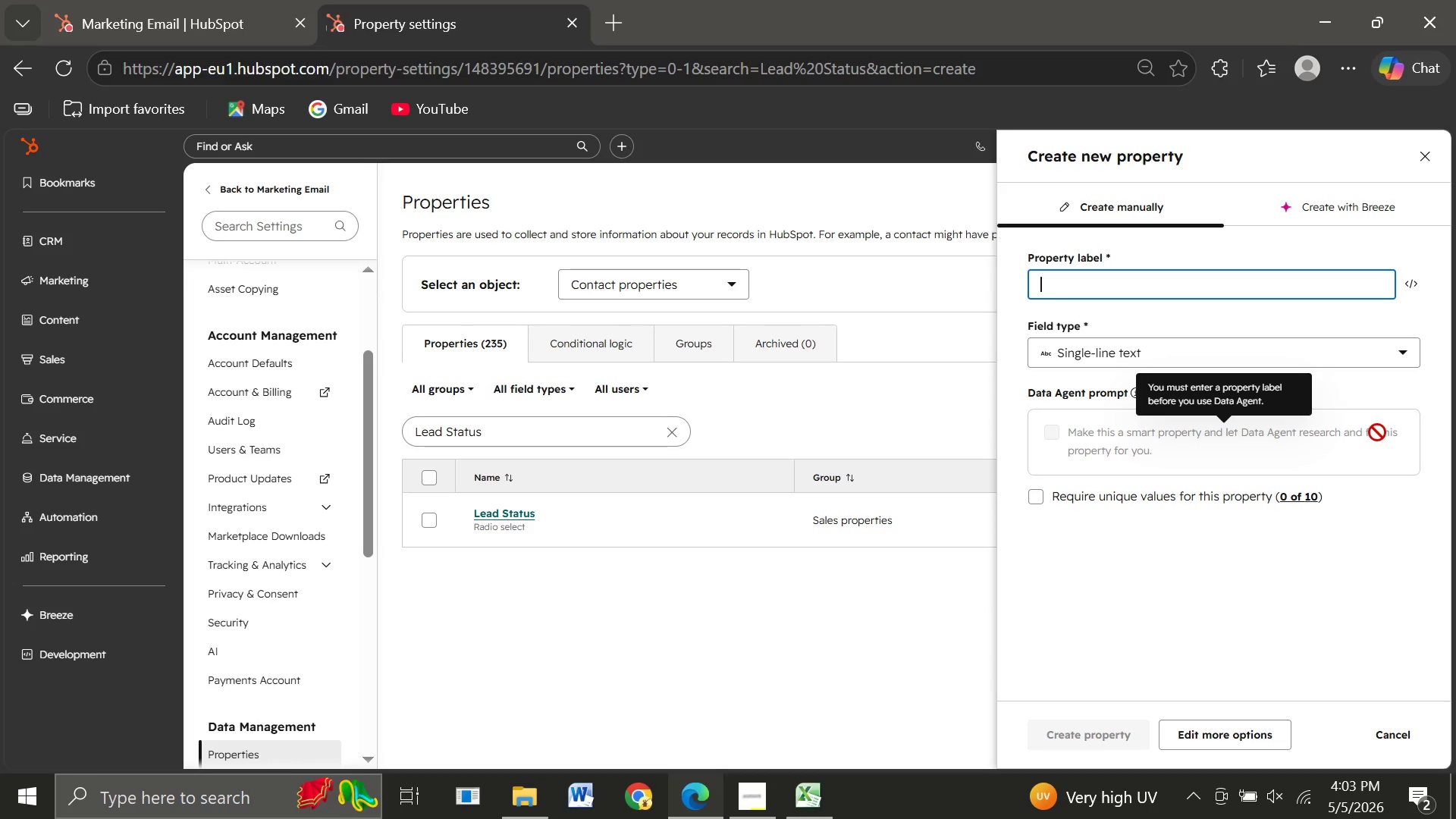 
wait(7.36)
 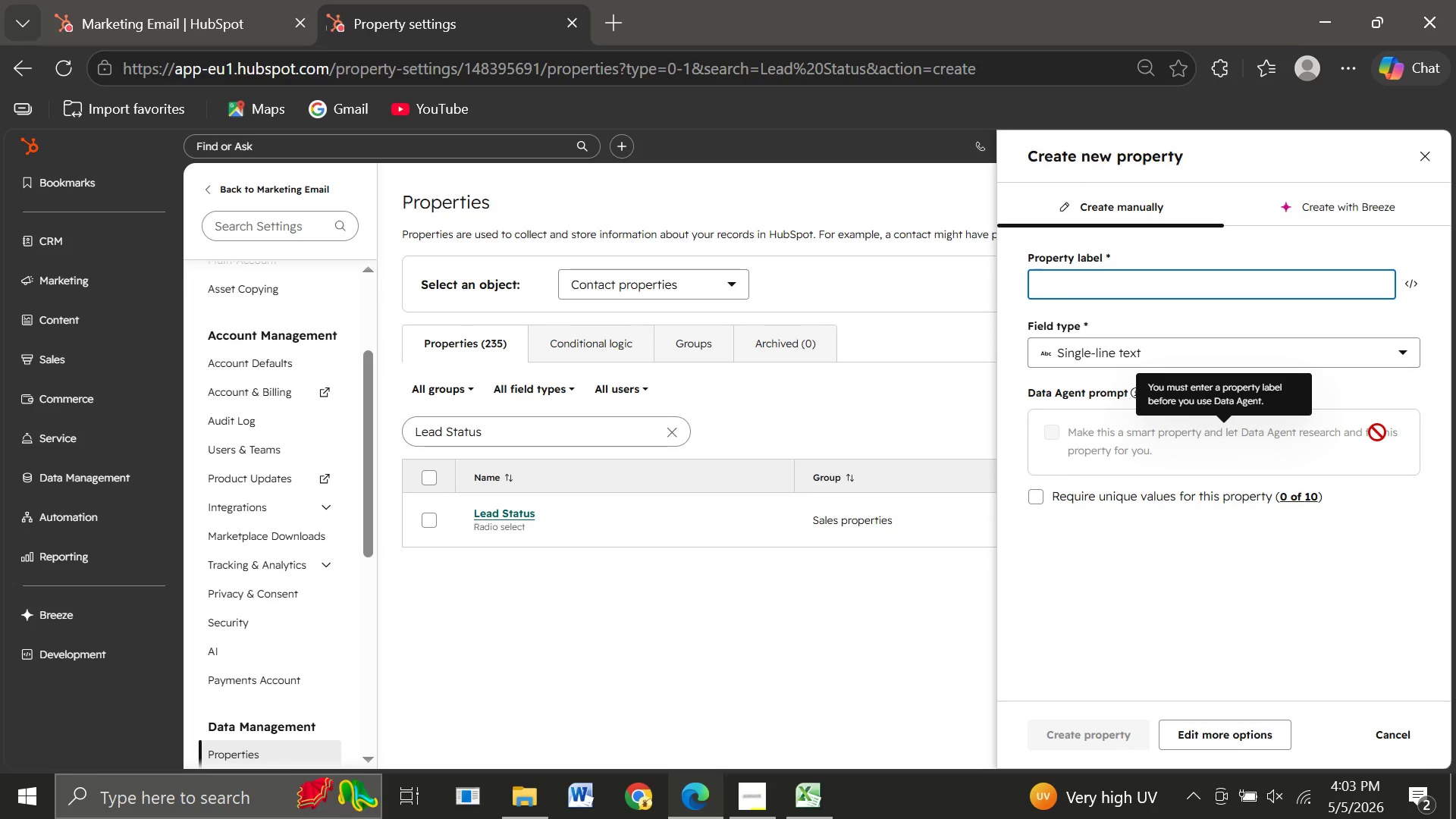 
type(Lead Status1)
 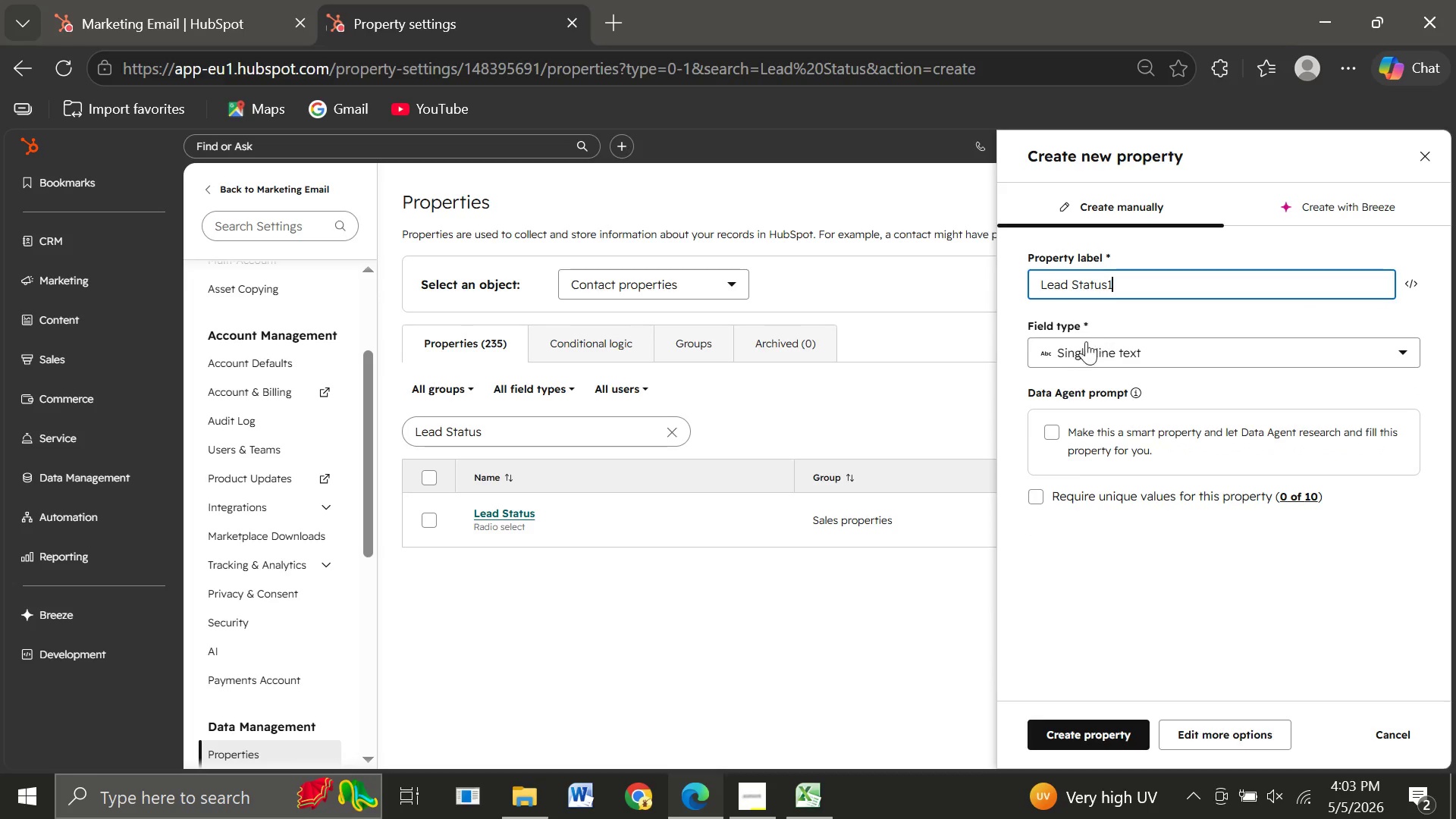 
left_click([1077, 348])
 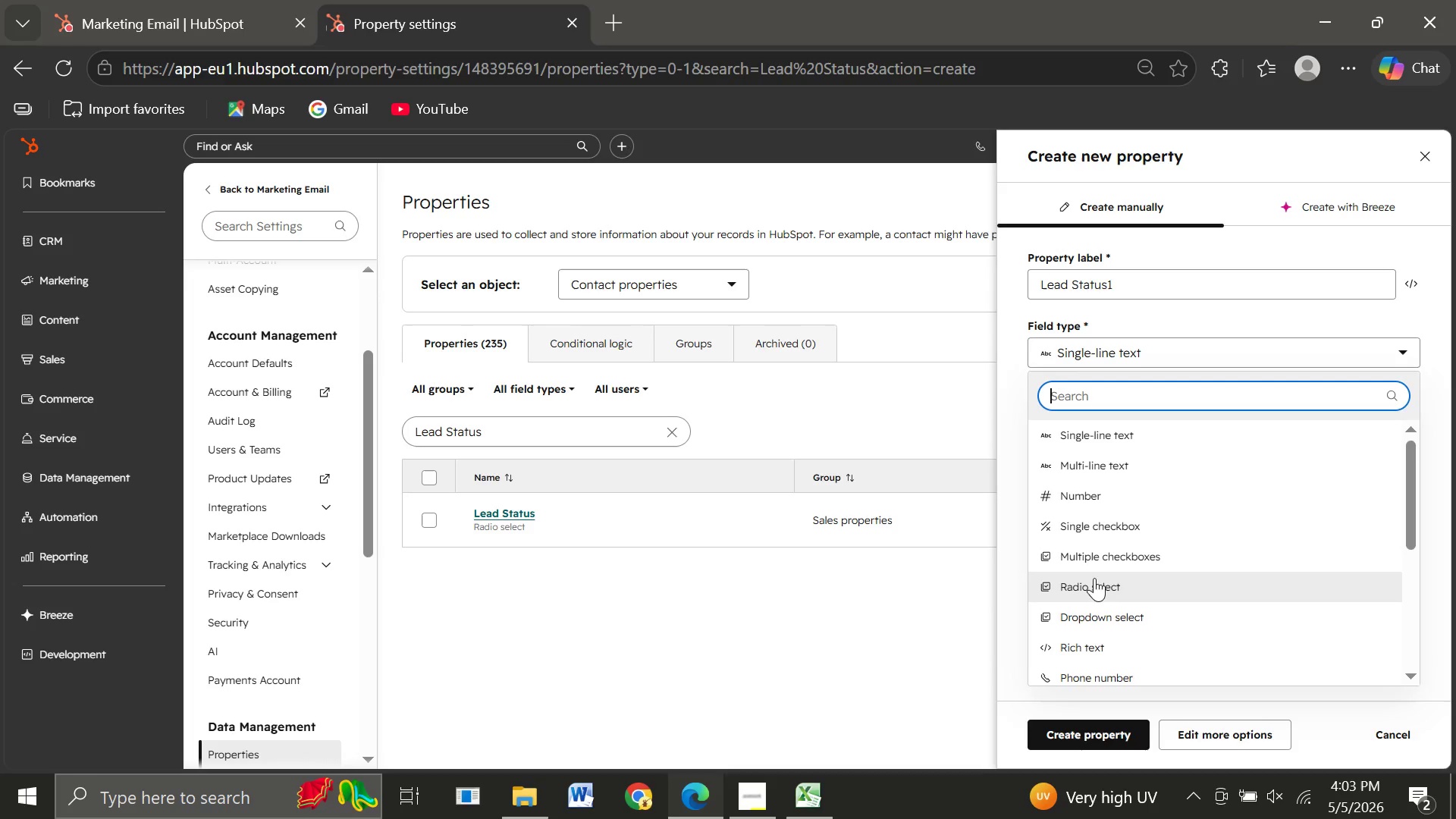 
left_click([1091, 613])
 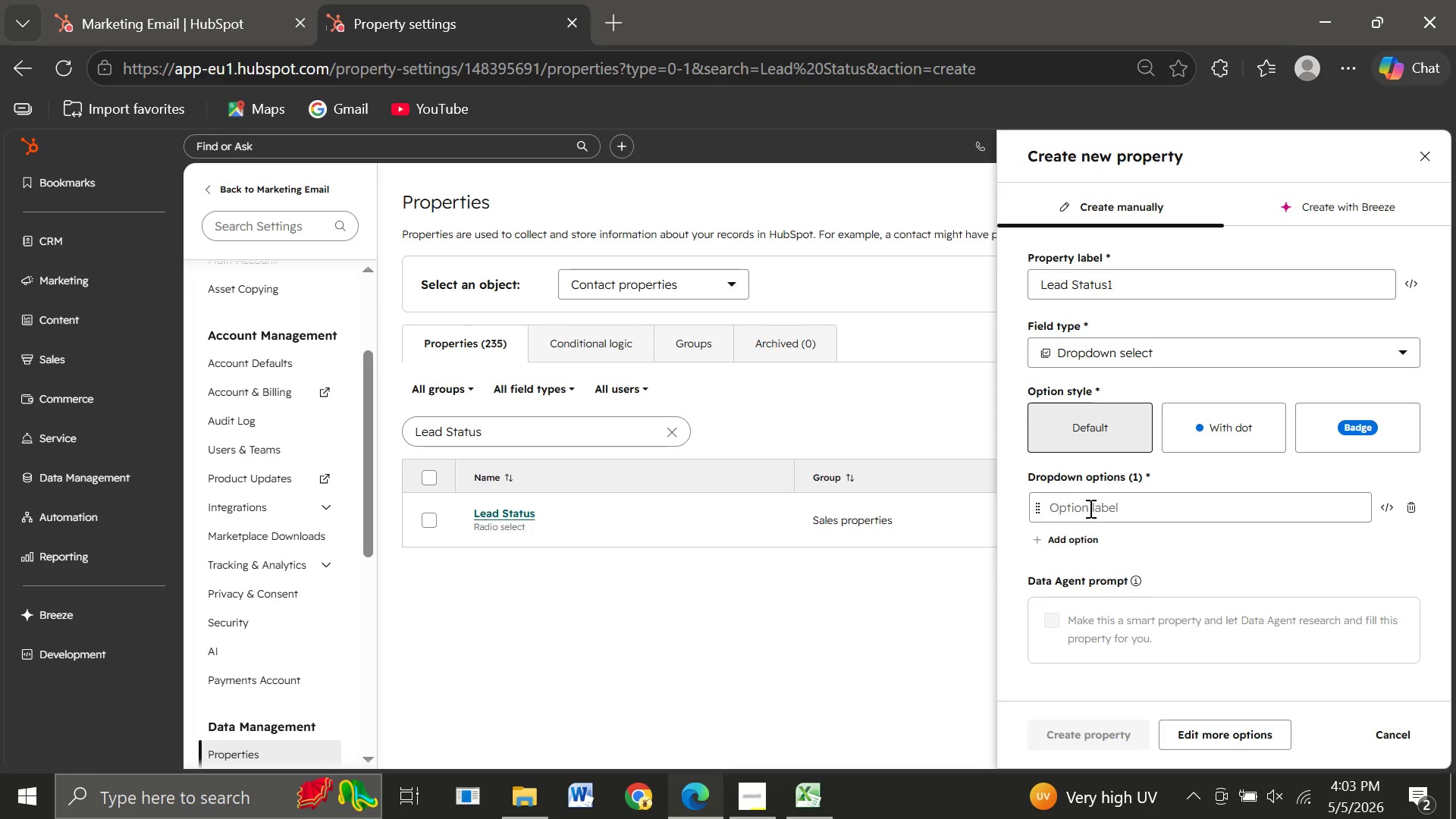 
left_click([1084, 502])
 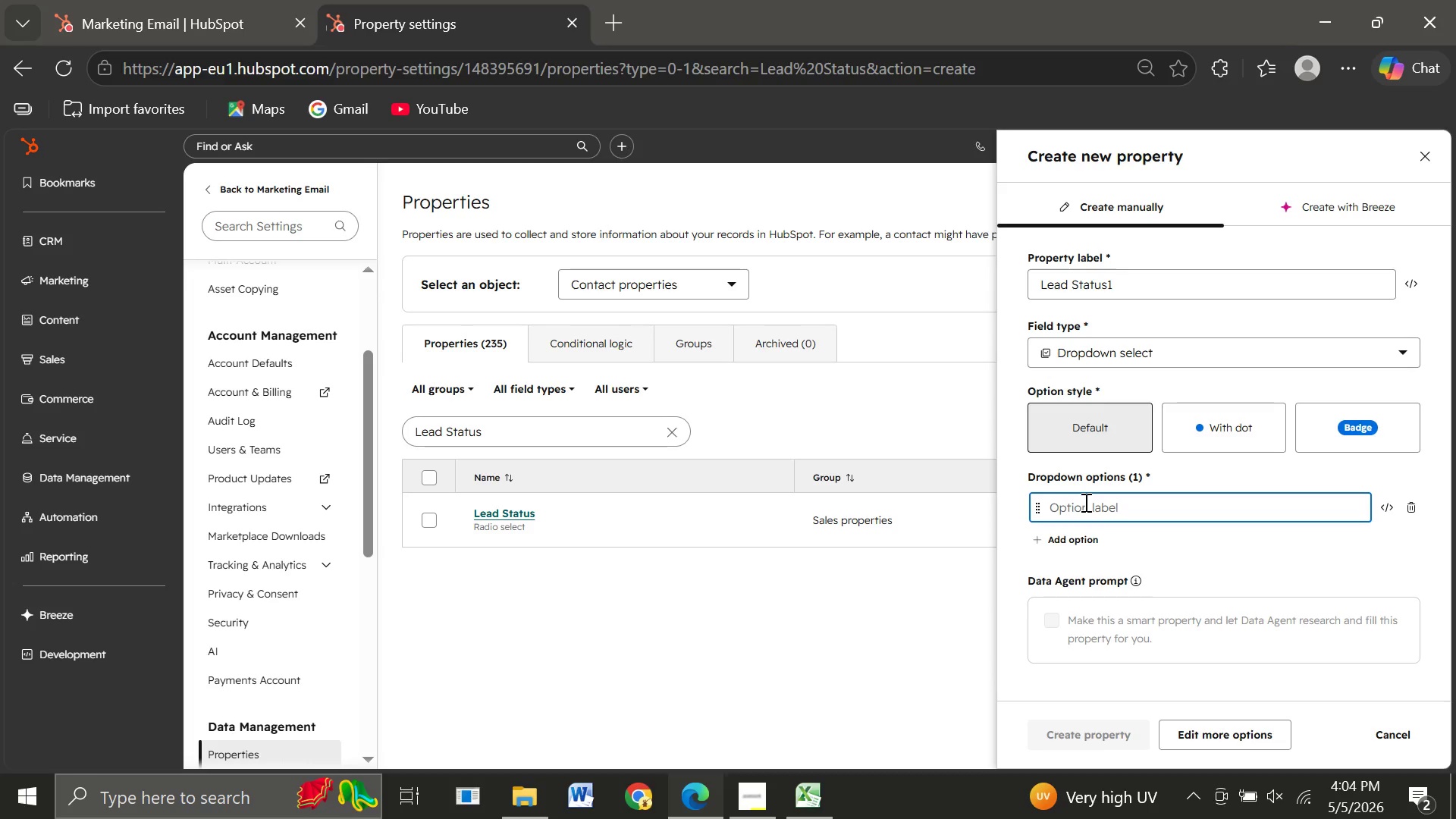 
wait(5.2)
 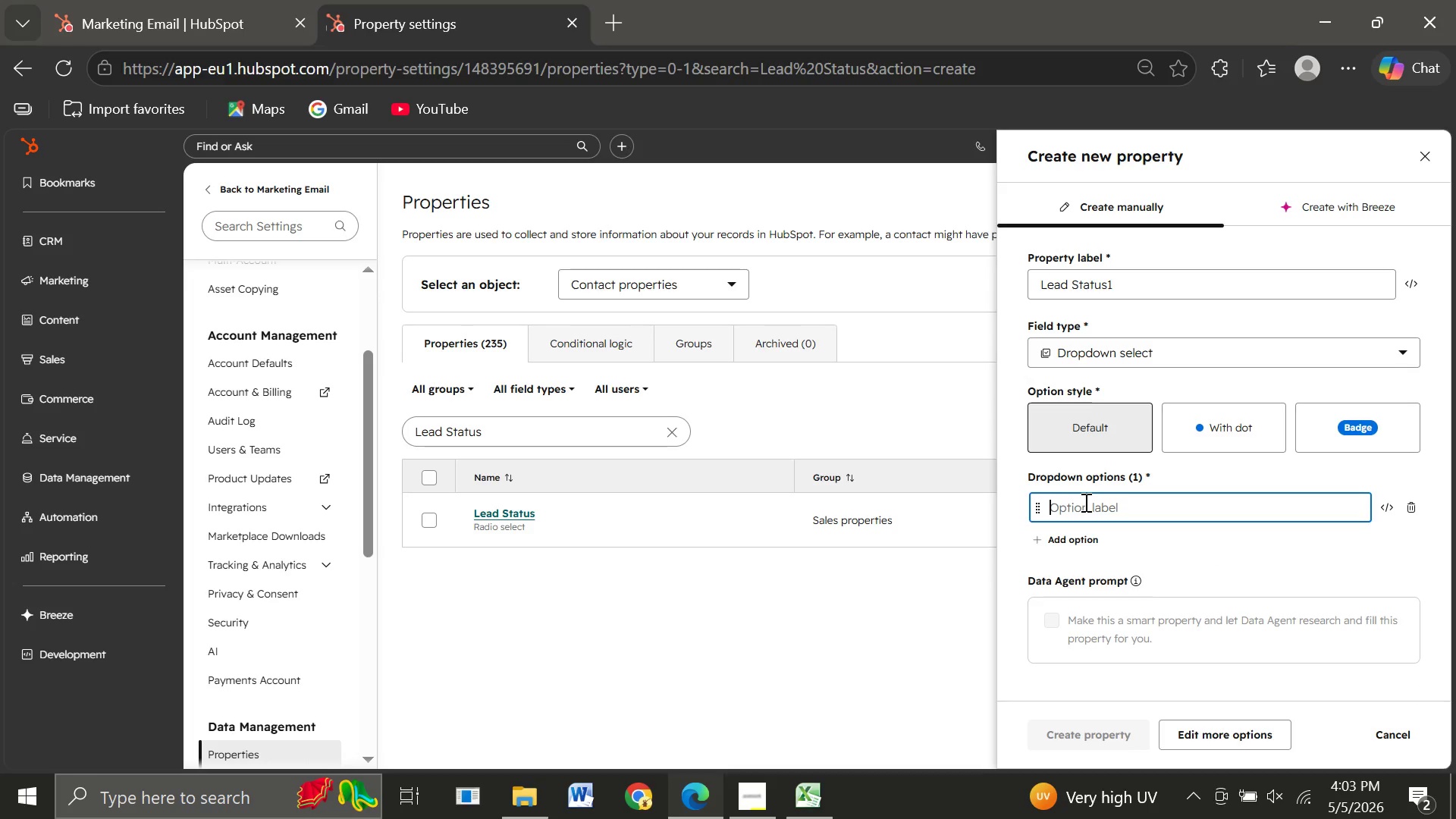 
type(Cold)
 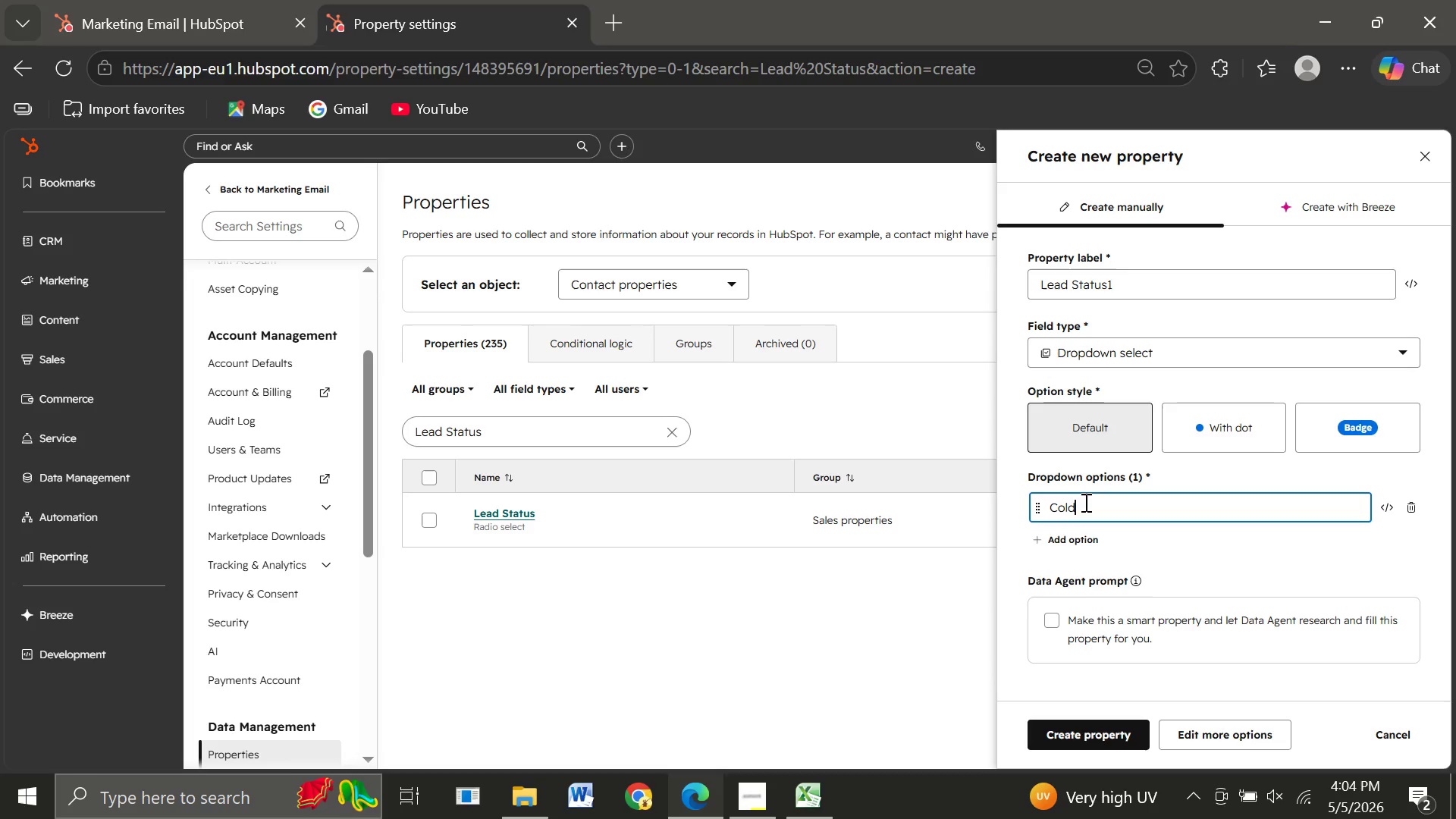 
key(Enter)
 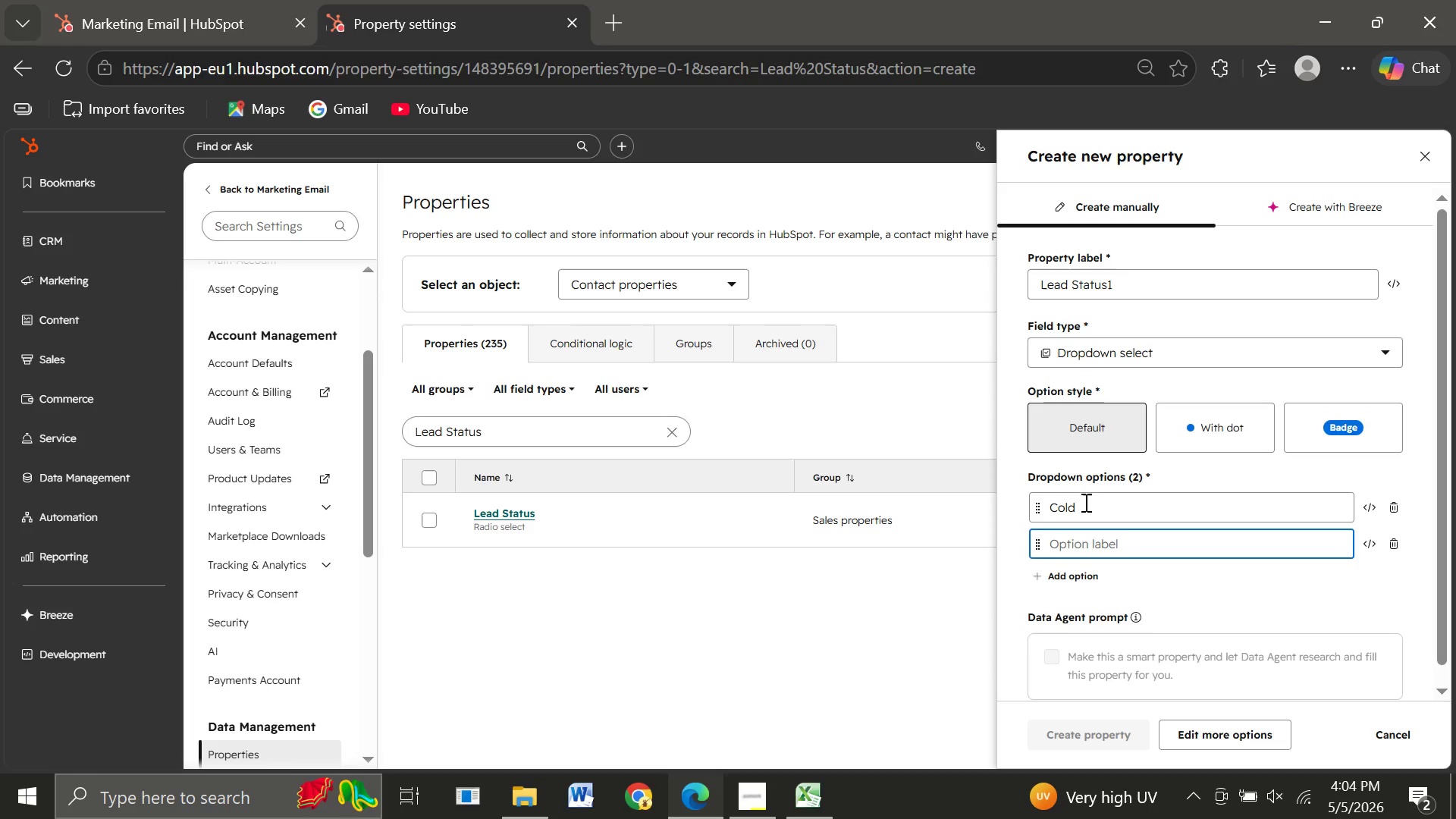 
type(Warm)
 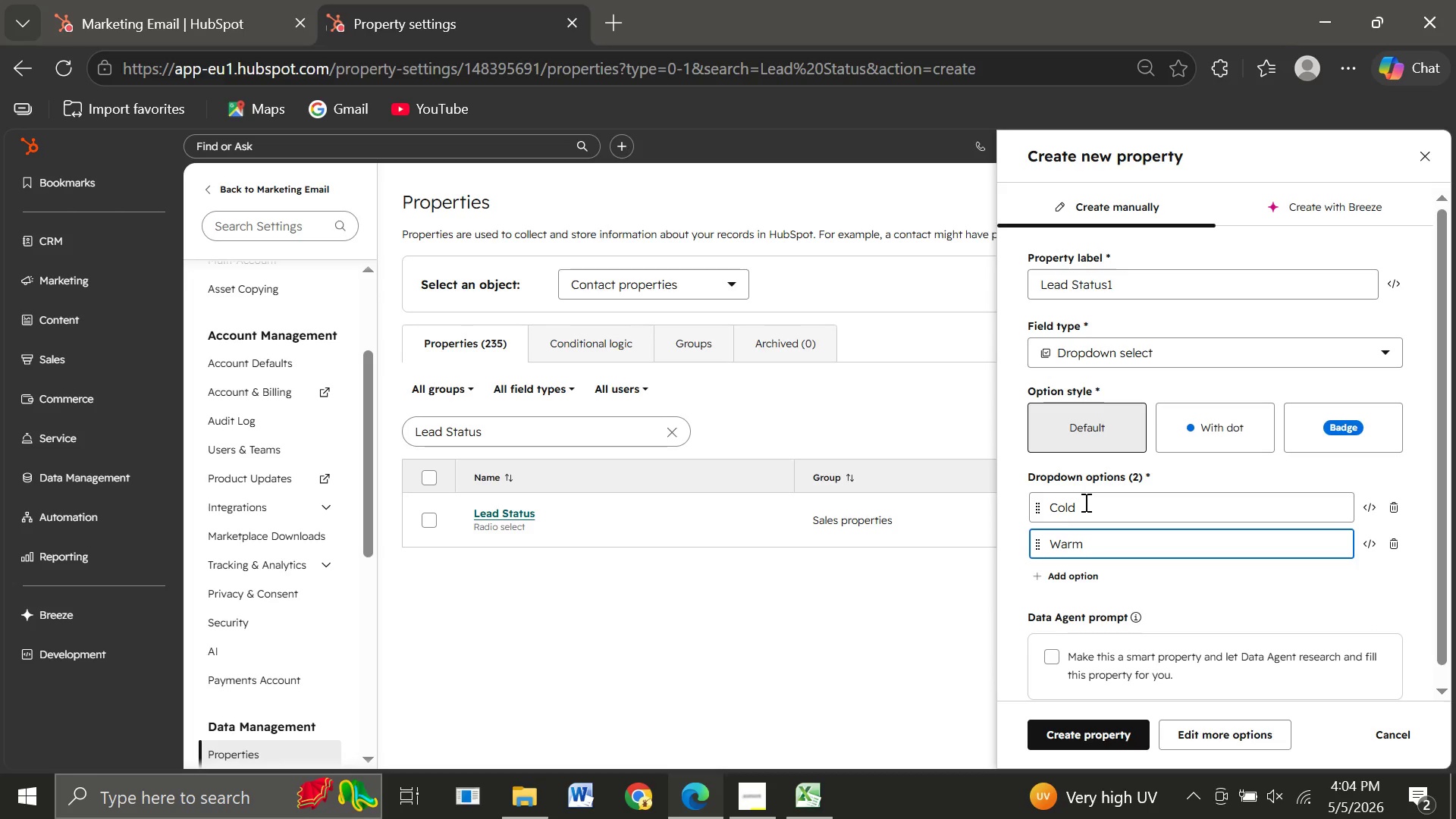 
key(Enter)
 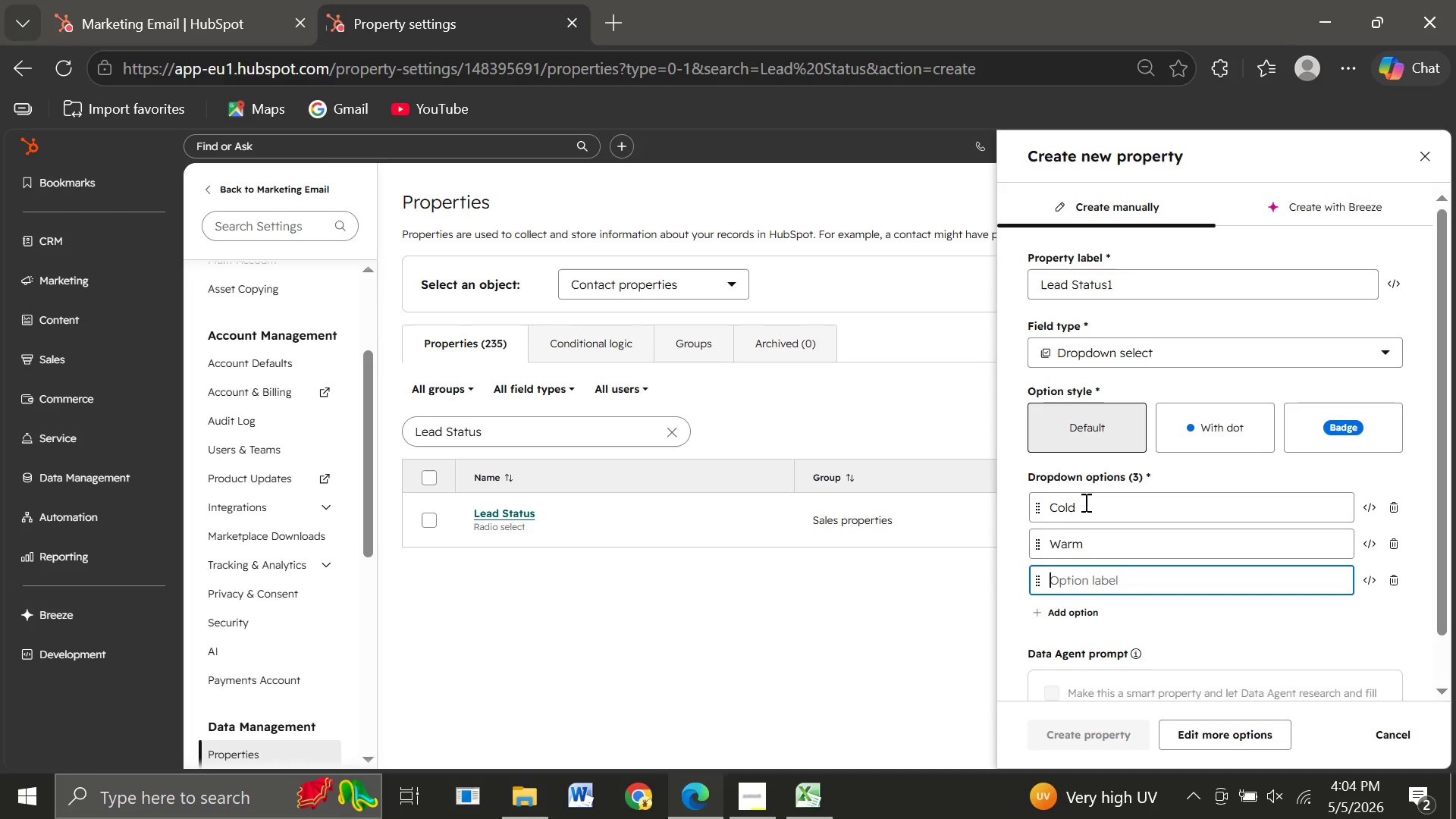 
type(Hot)
 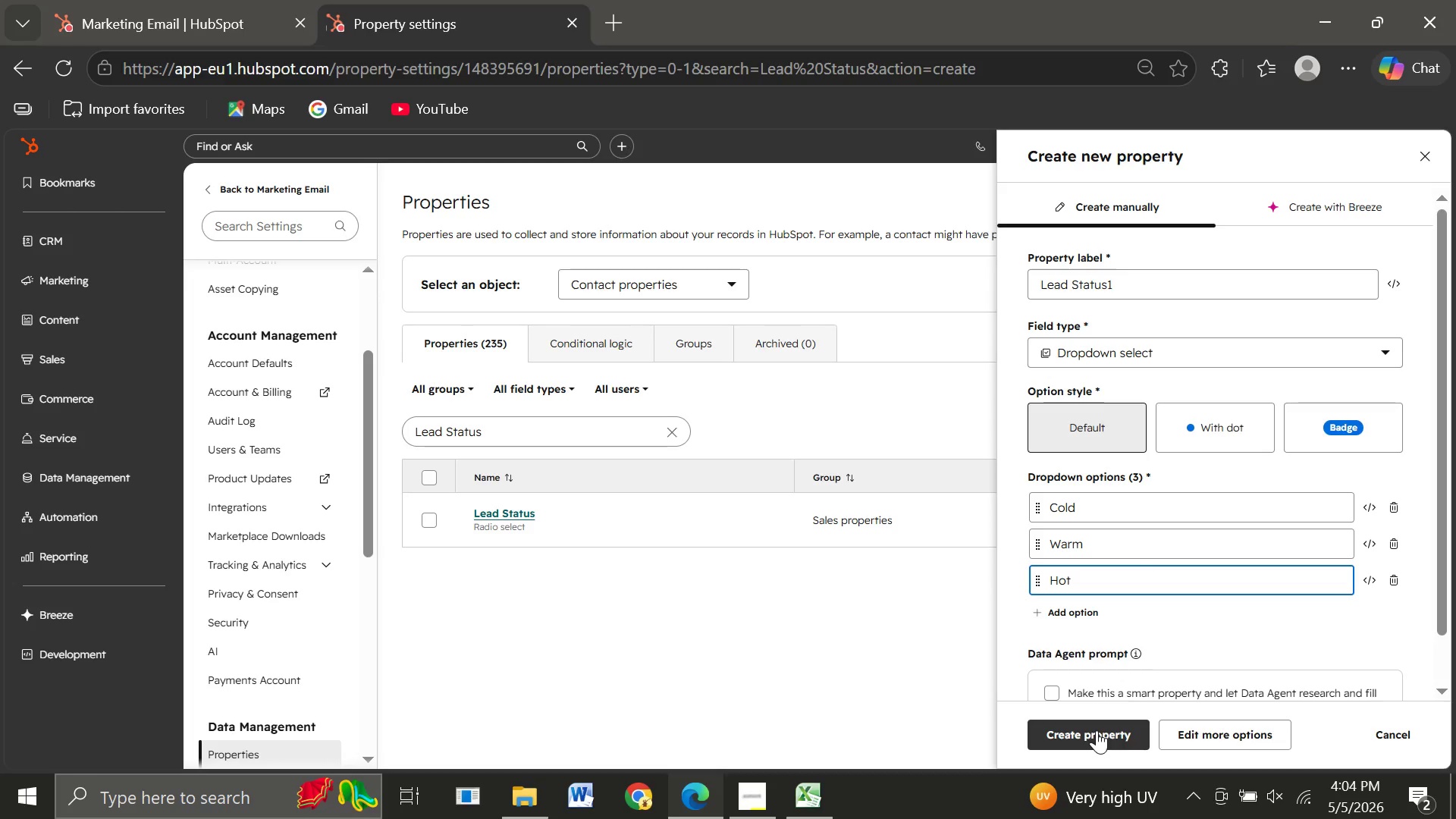 
wait(6.56)
 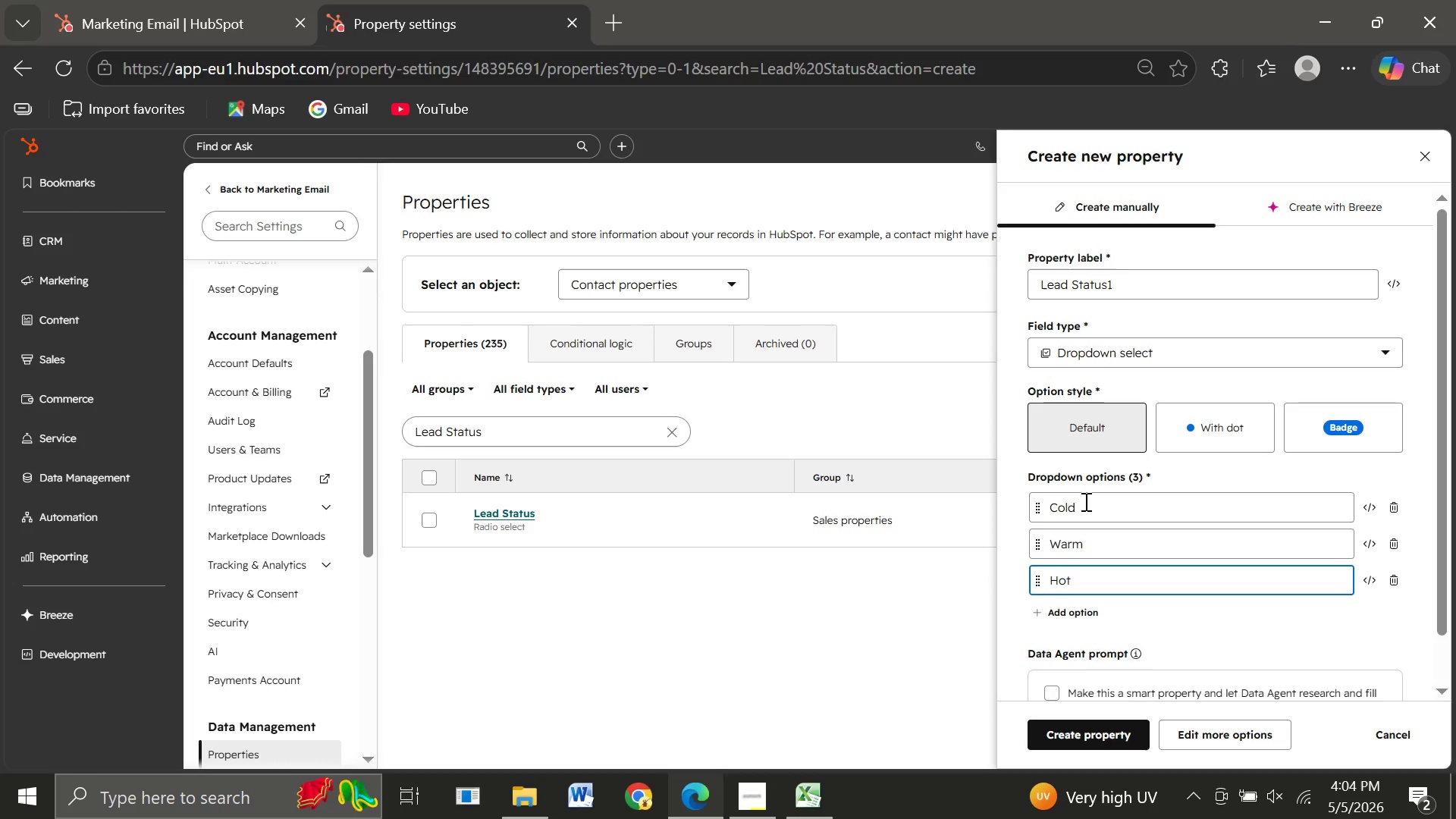 
left_click([1097, 730])
 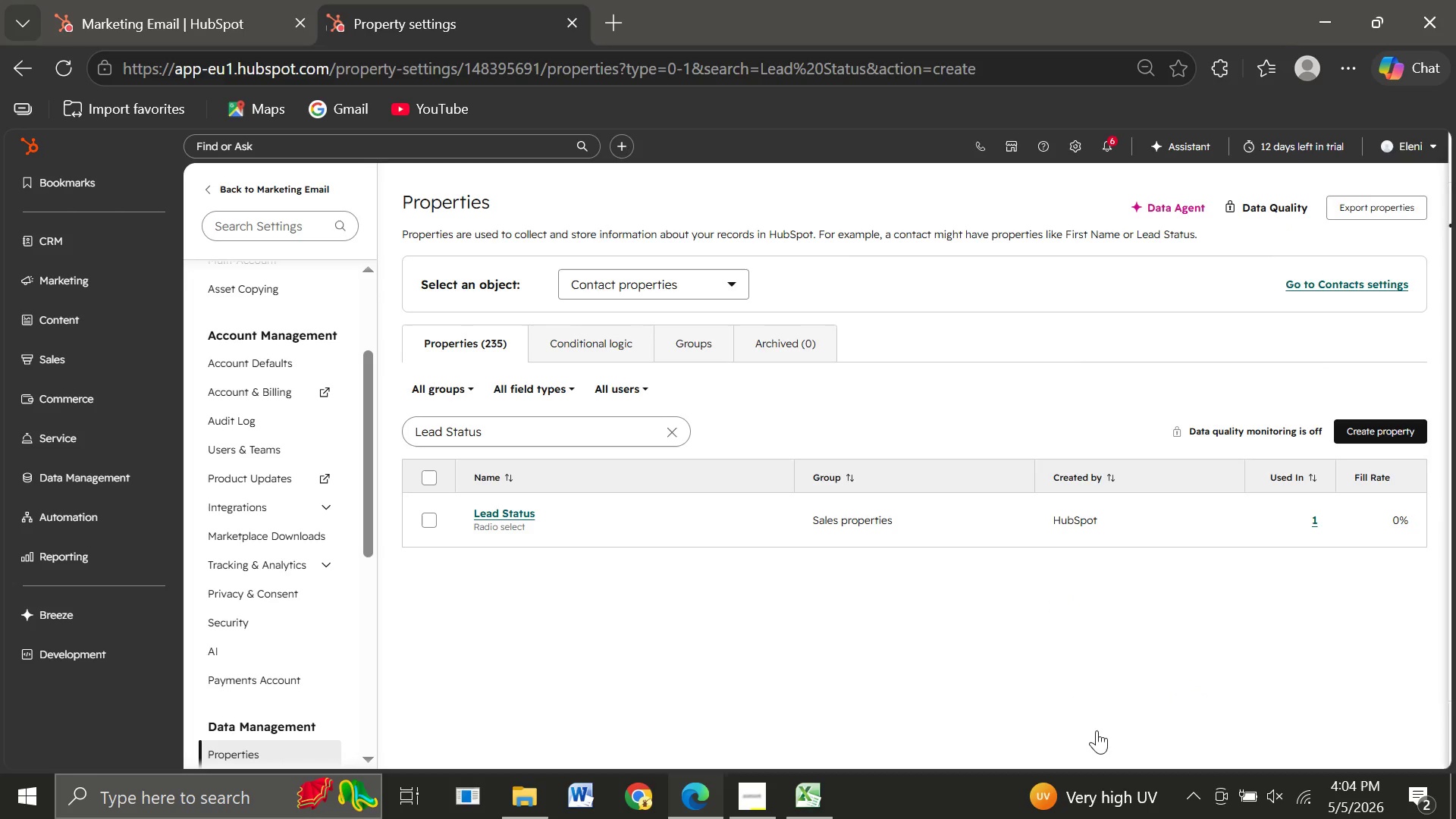 
mouse_move([786, 639])
 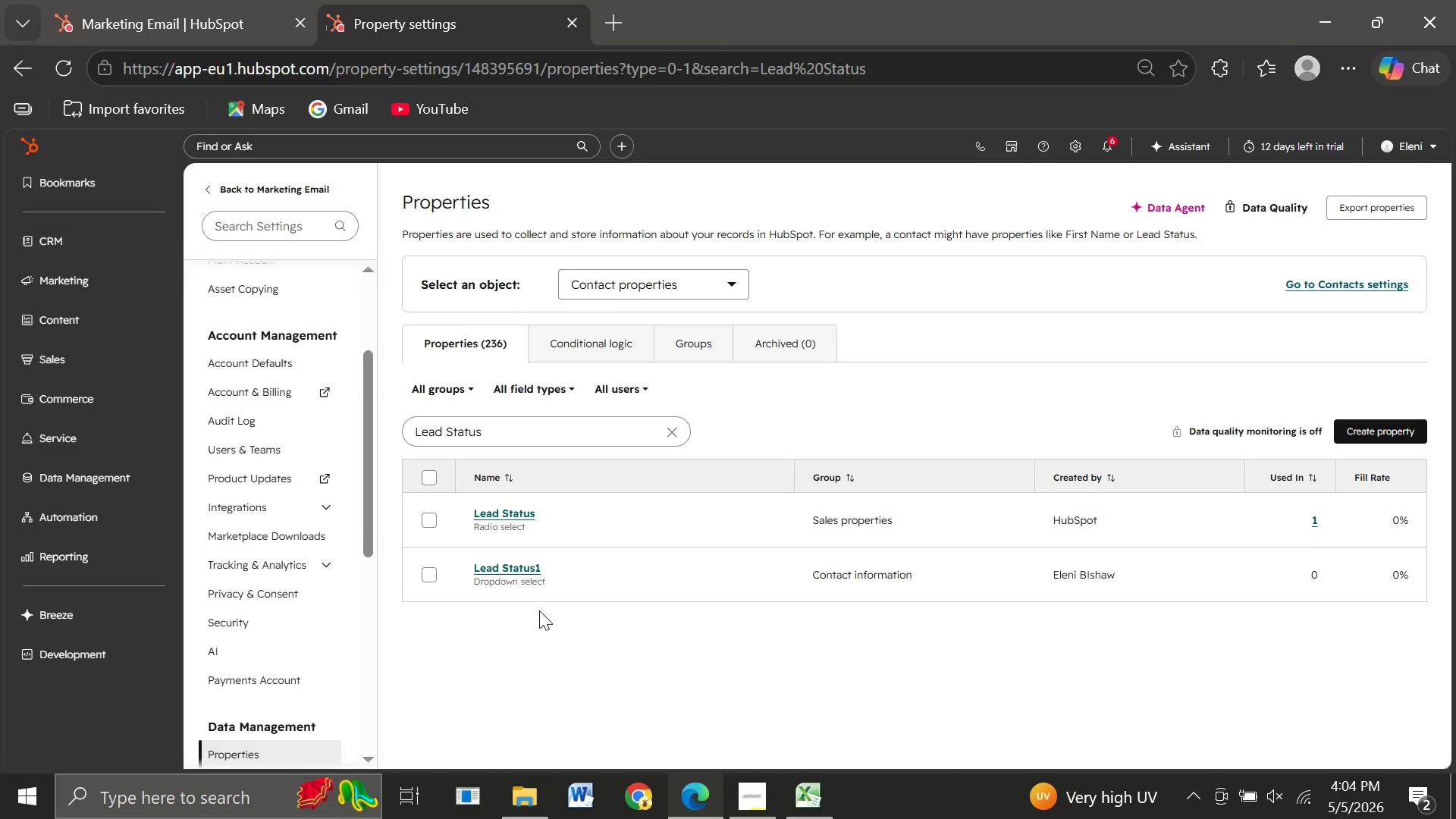 
wait(11.33)
 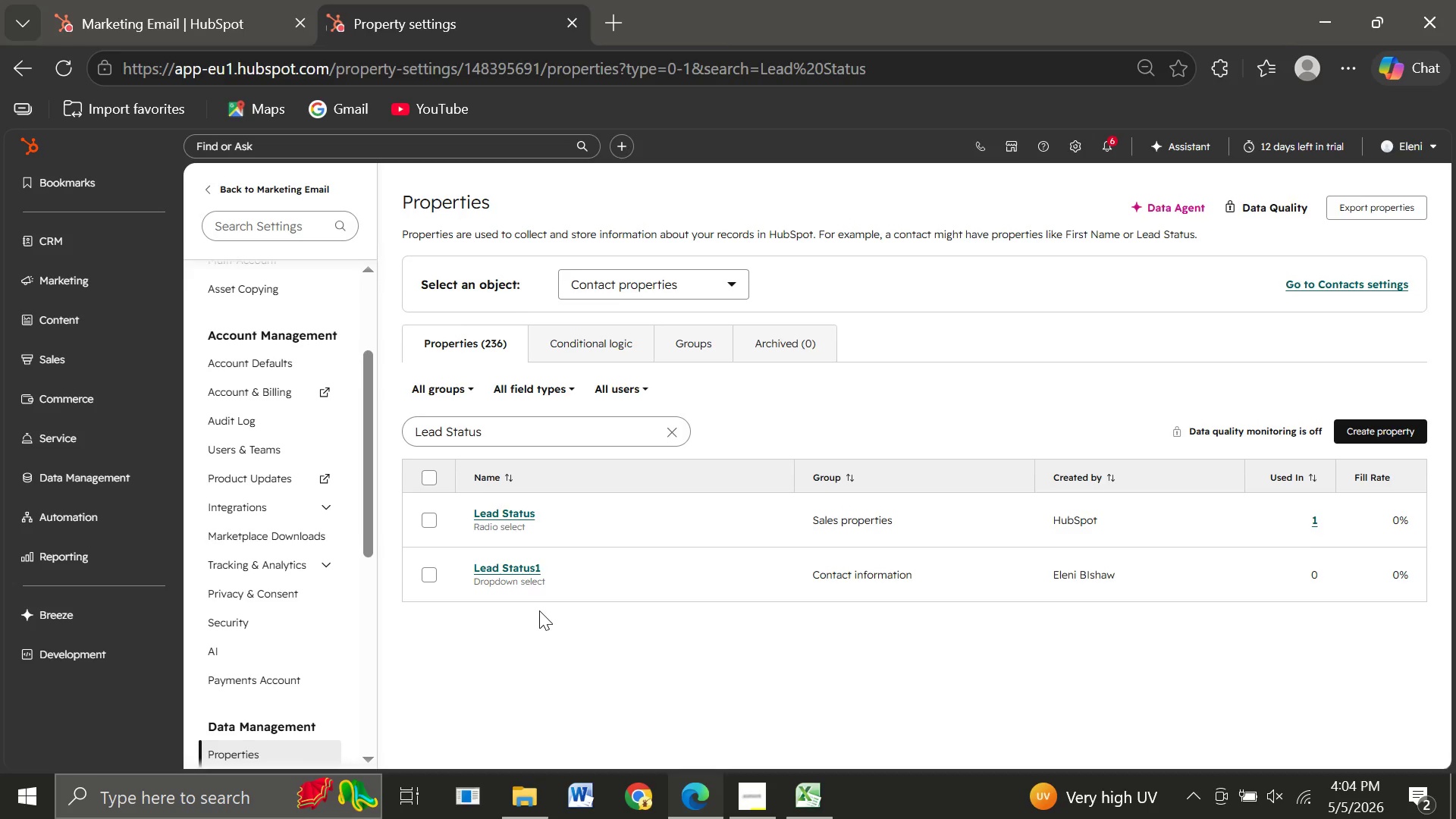 
left_click([106, 519])
 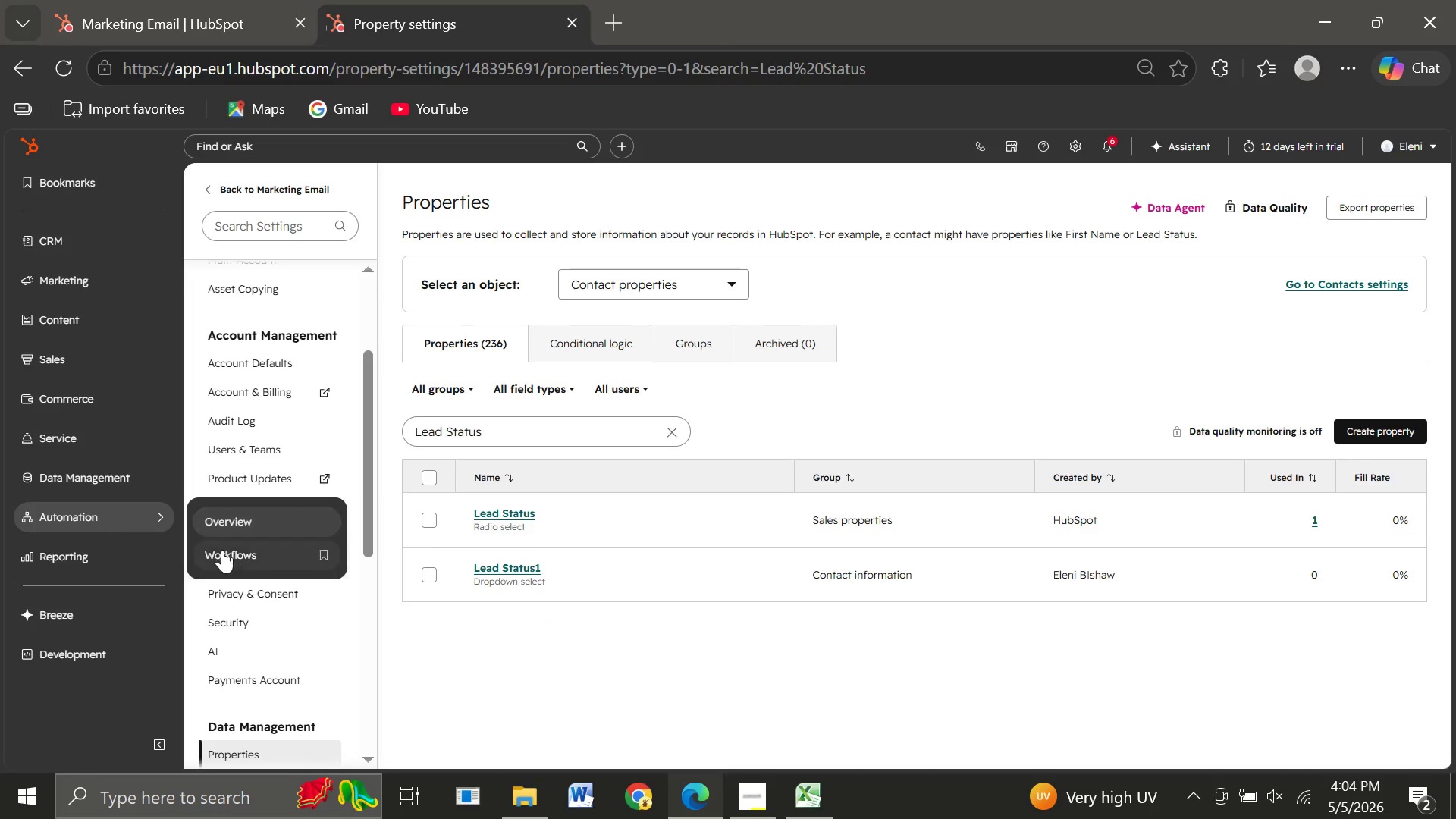 
left_click([222, 557])
 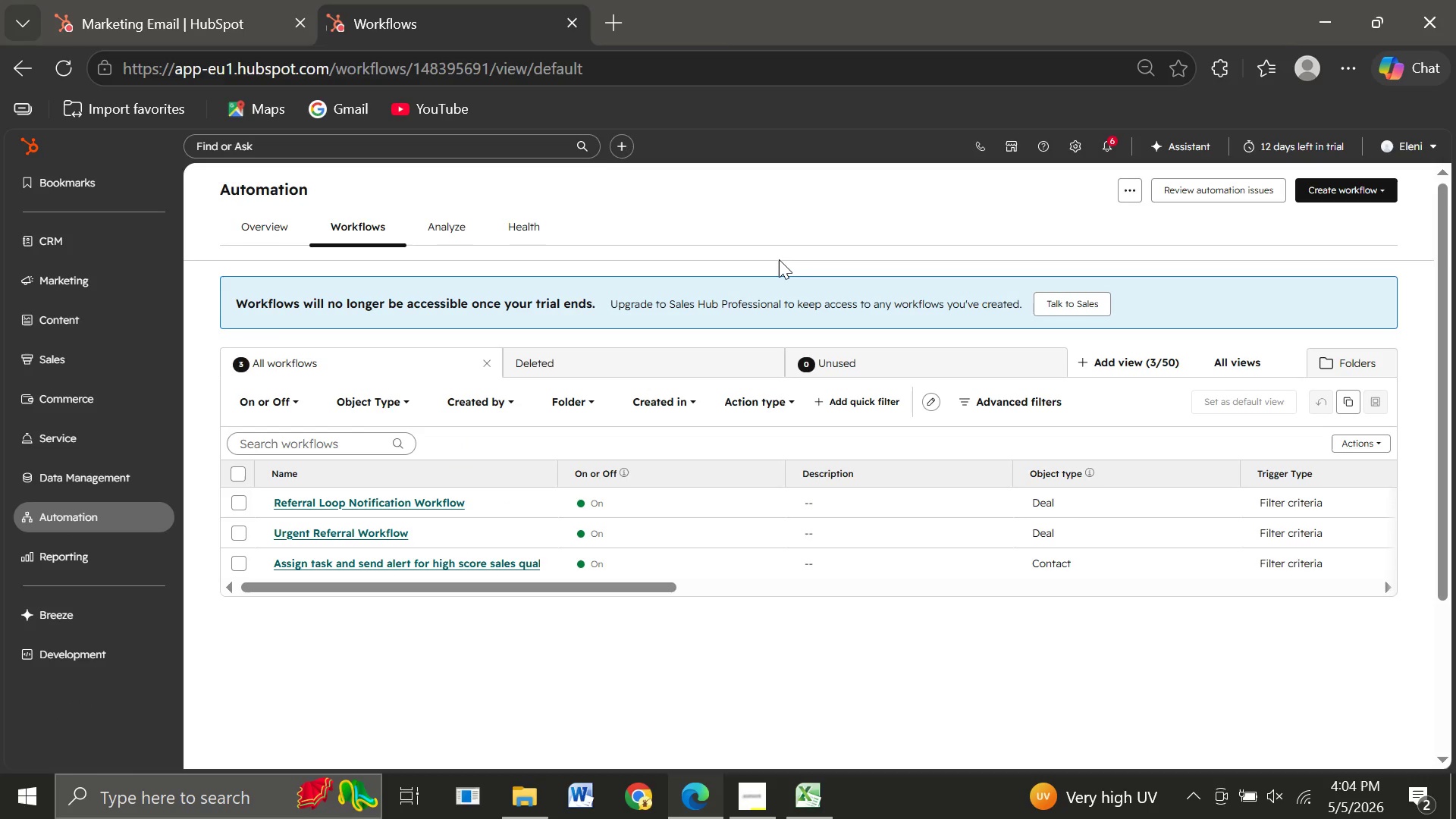 
wait(16.73)
 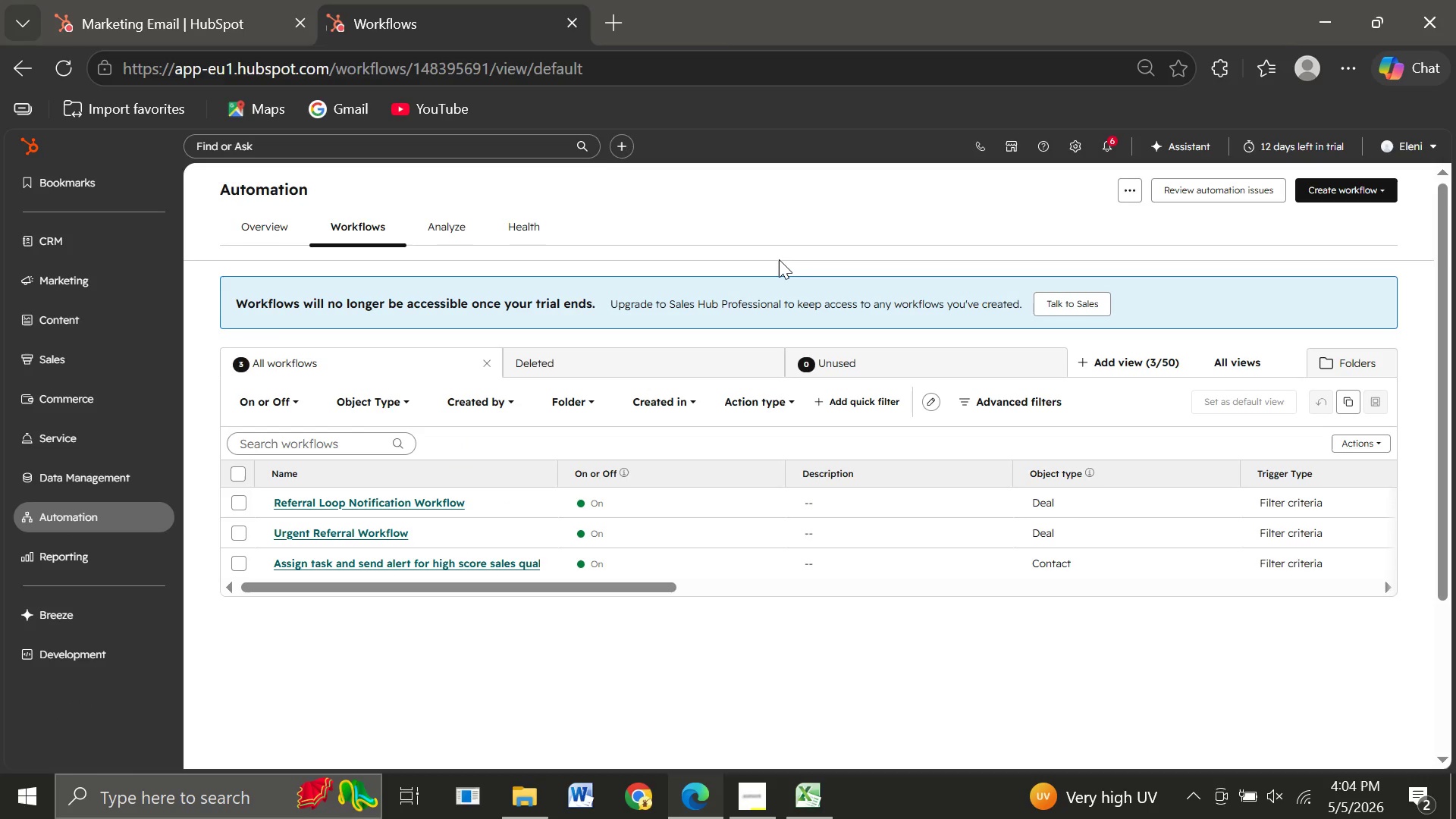 
left_click([1338, 181])
 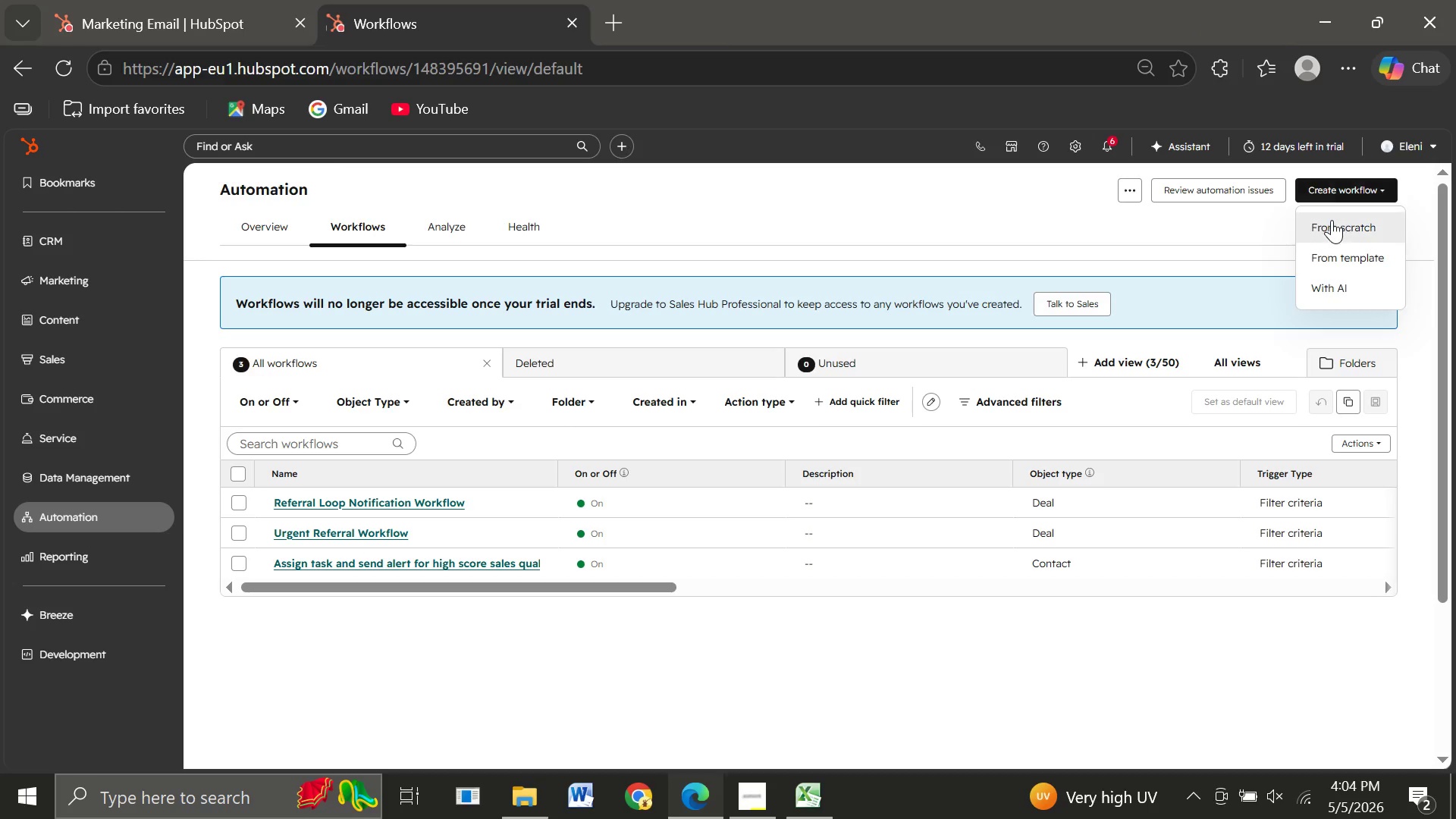 
left_click([1332, 220])
 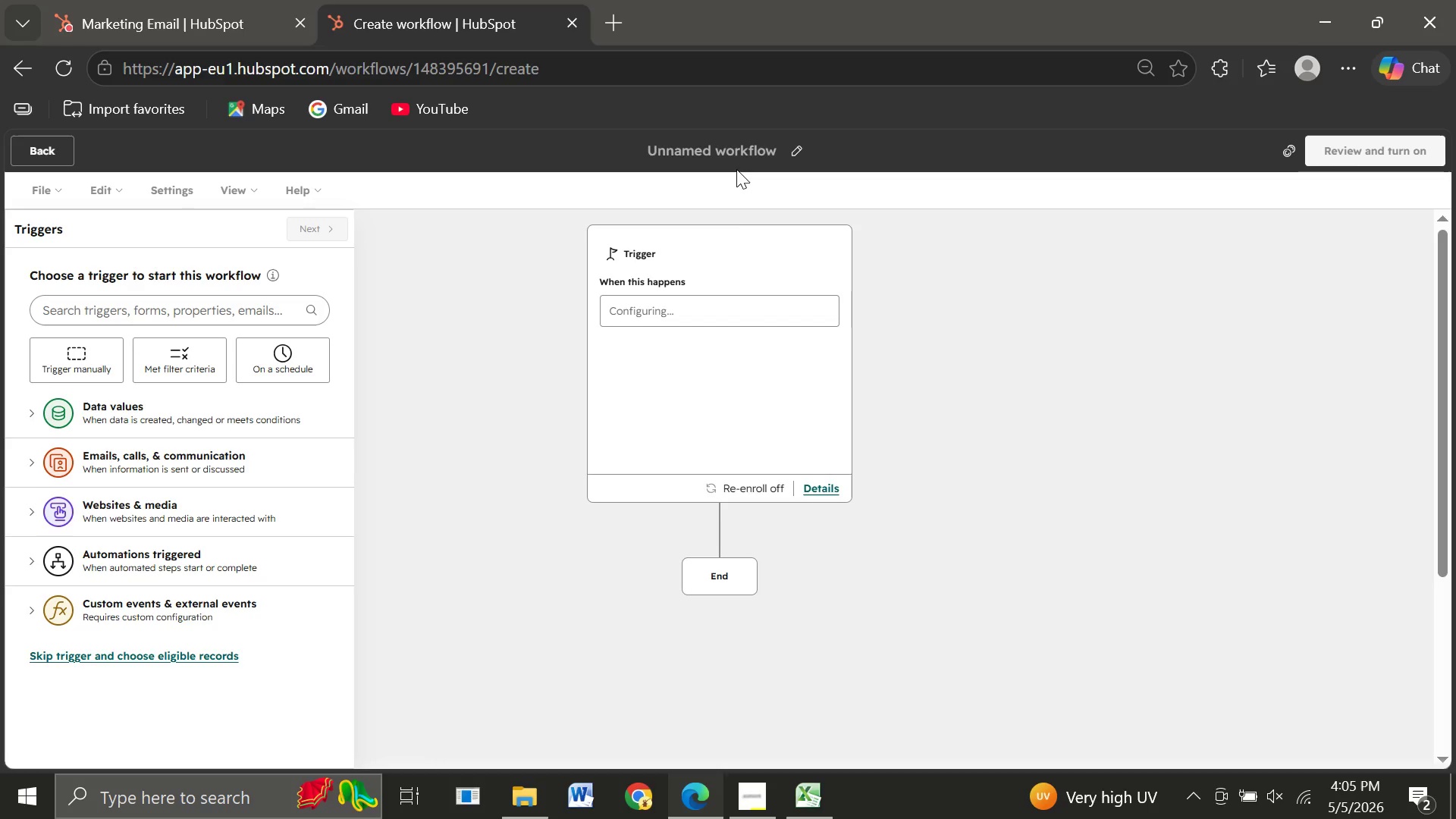 
wait(23.7)
 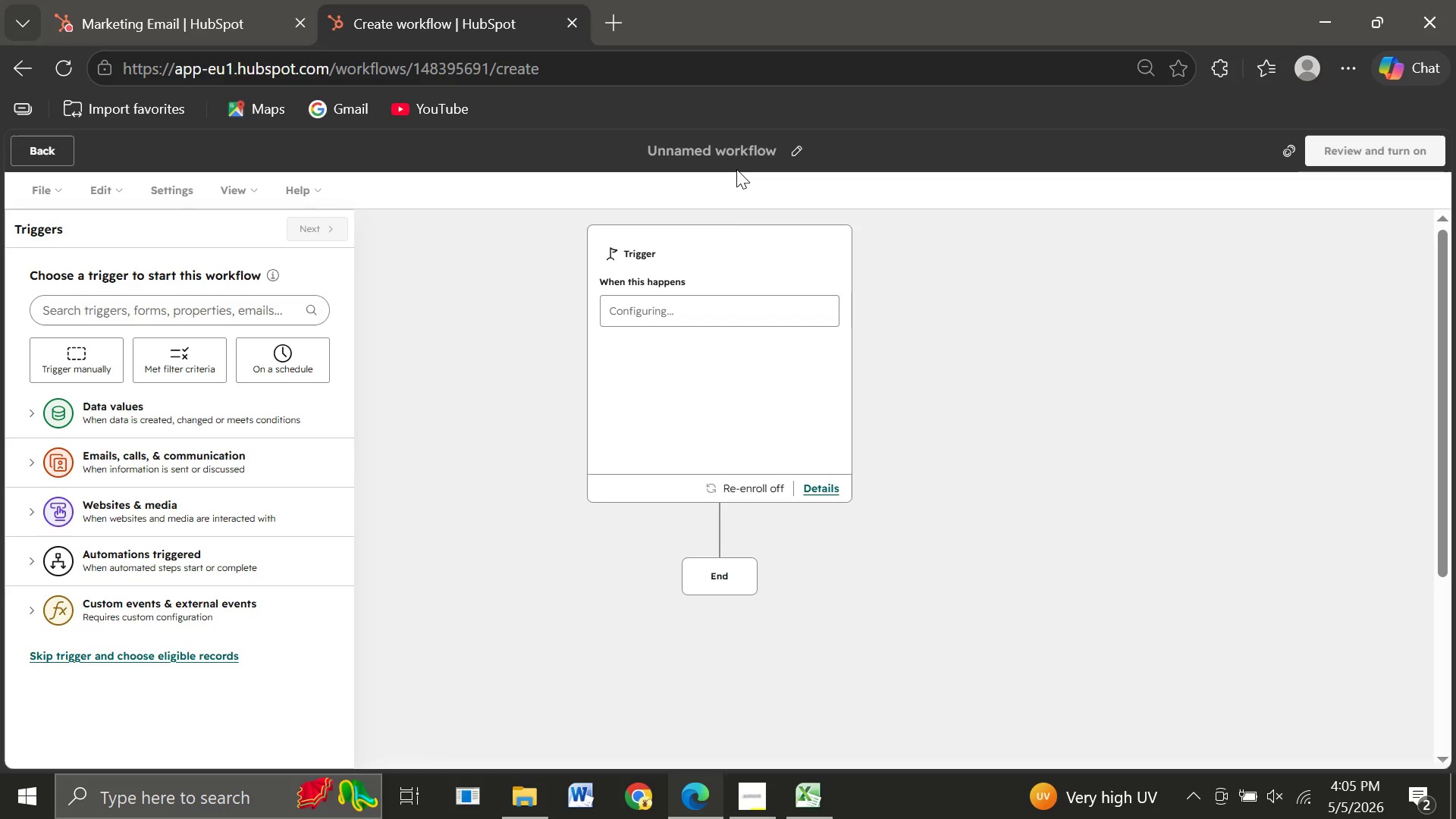 
left_click([177, 353])
 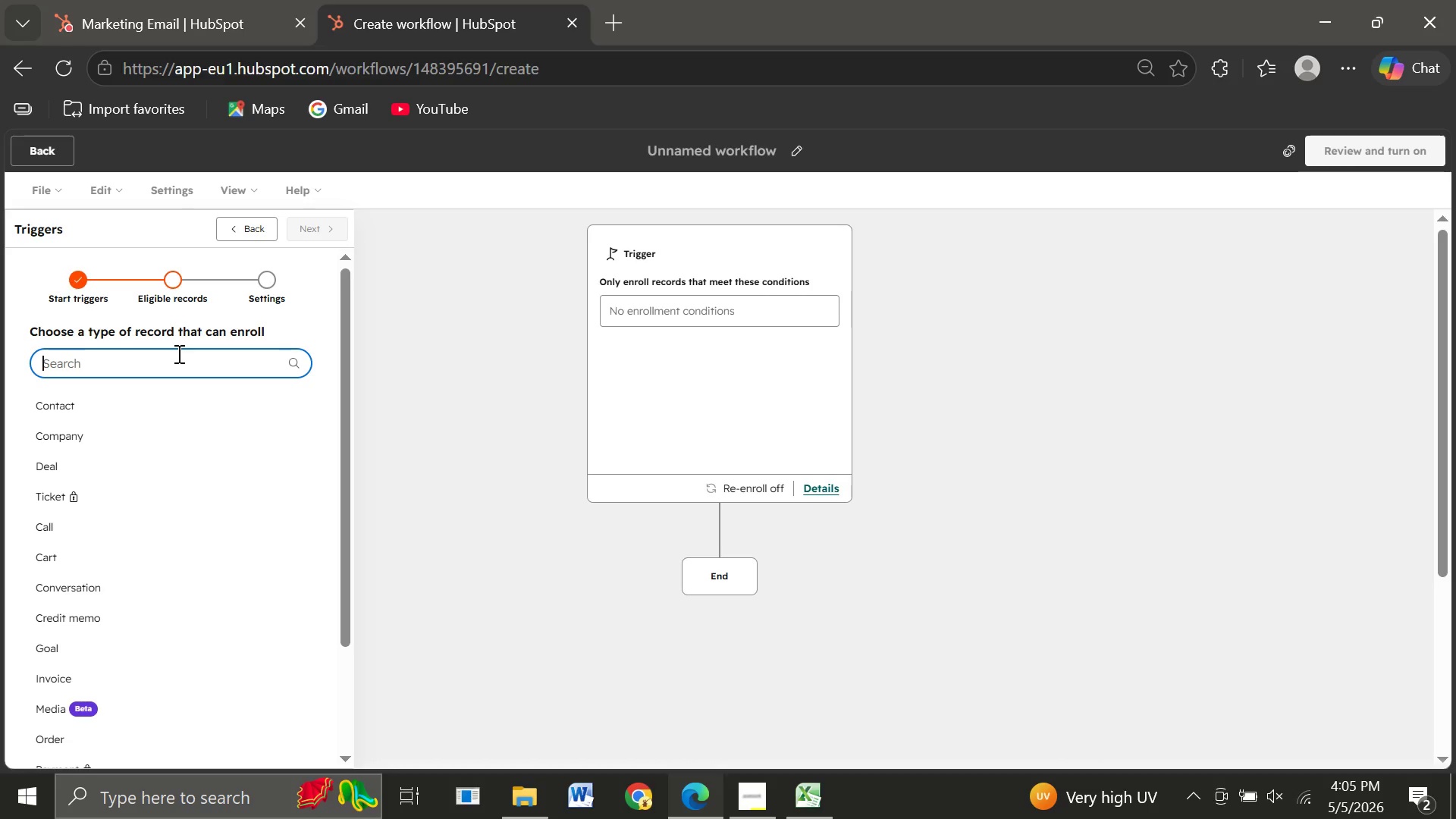 
wait(12.92)
 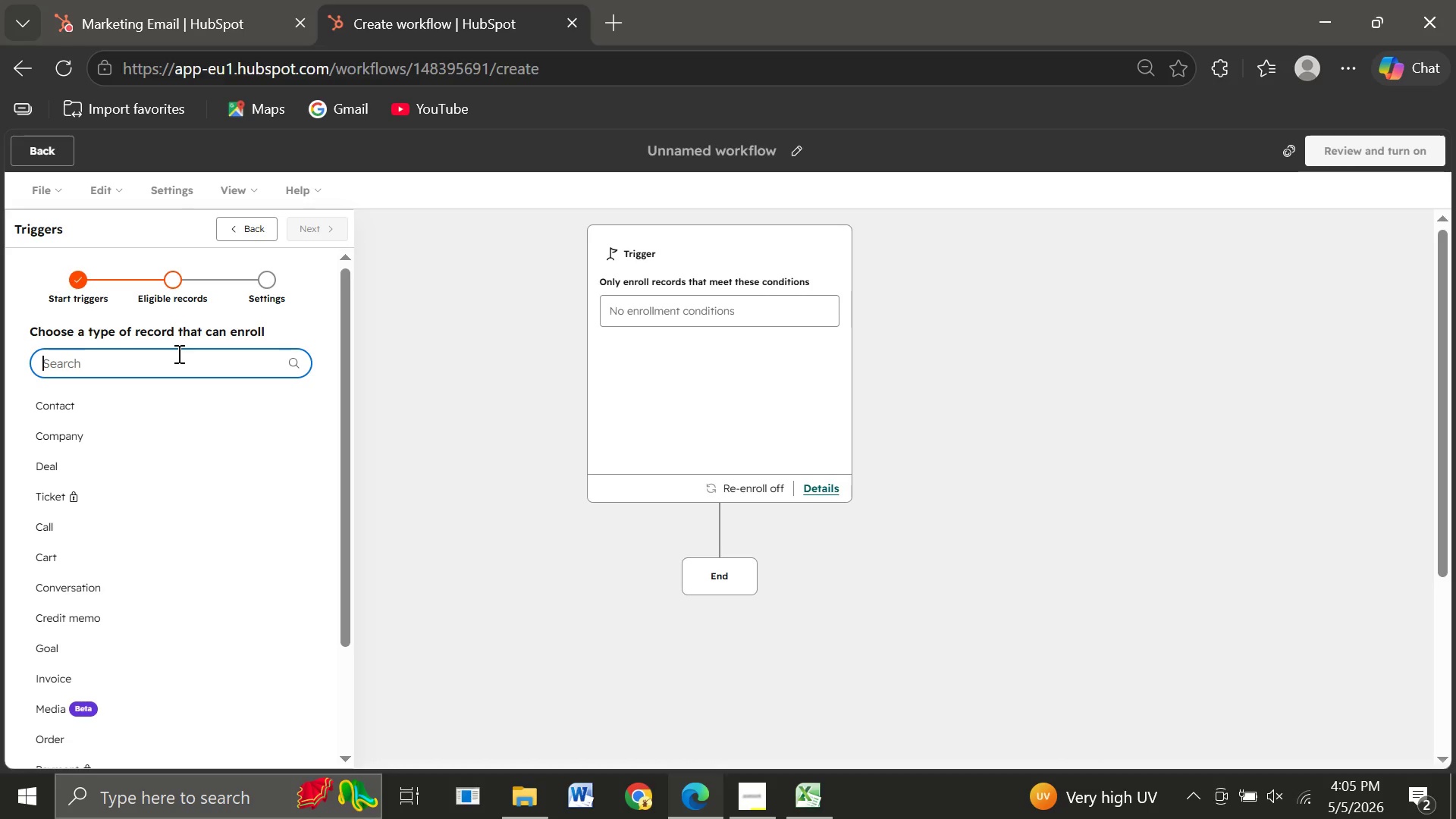 
key(M)
 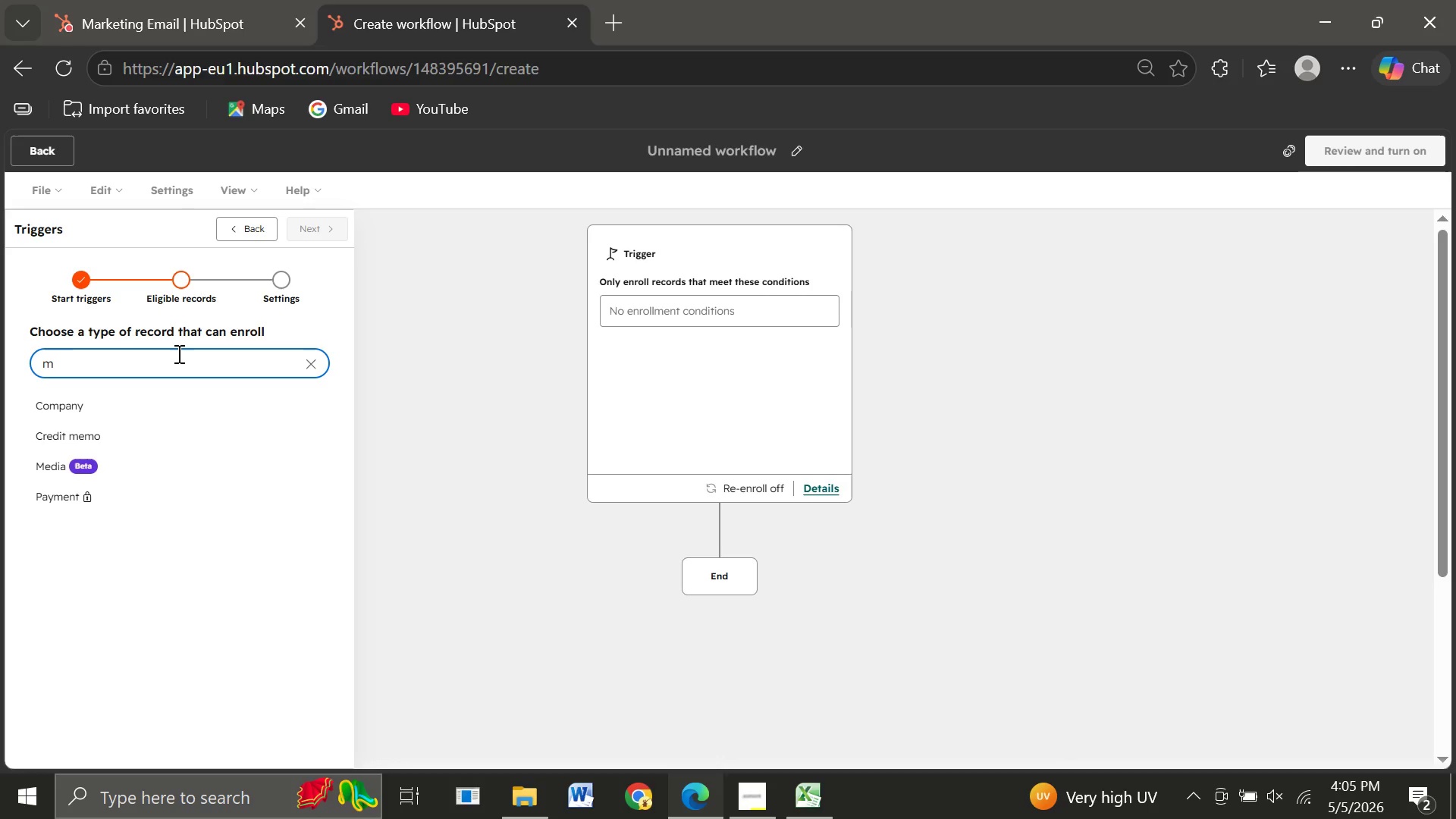 
wait(6.28)
 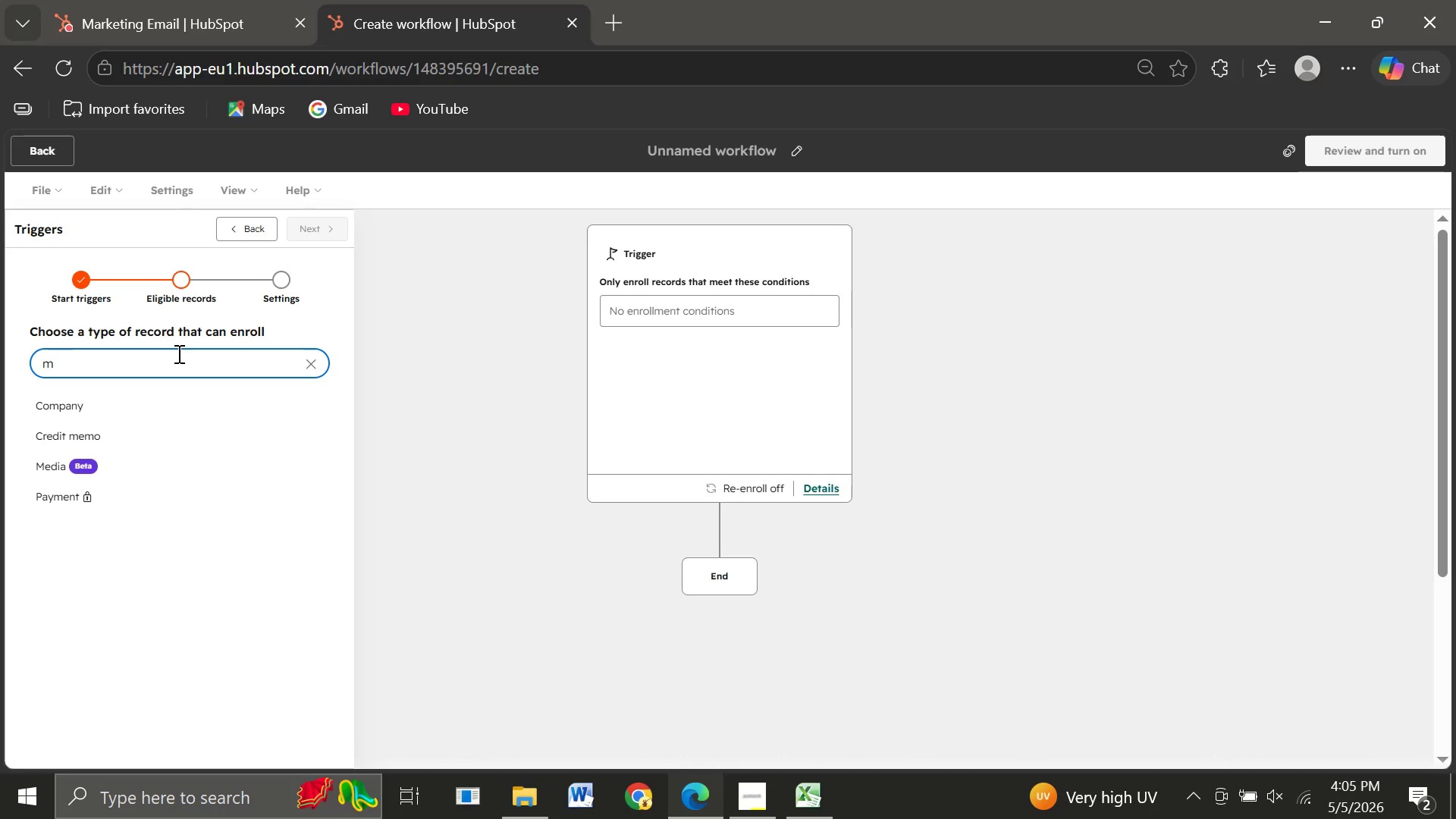 
key(Backspace)
 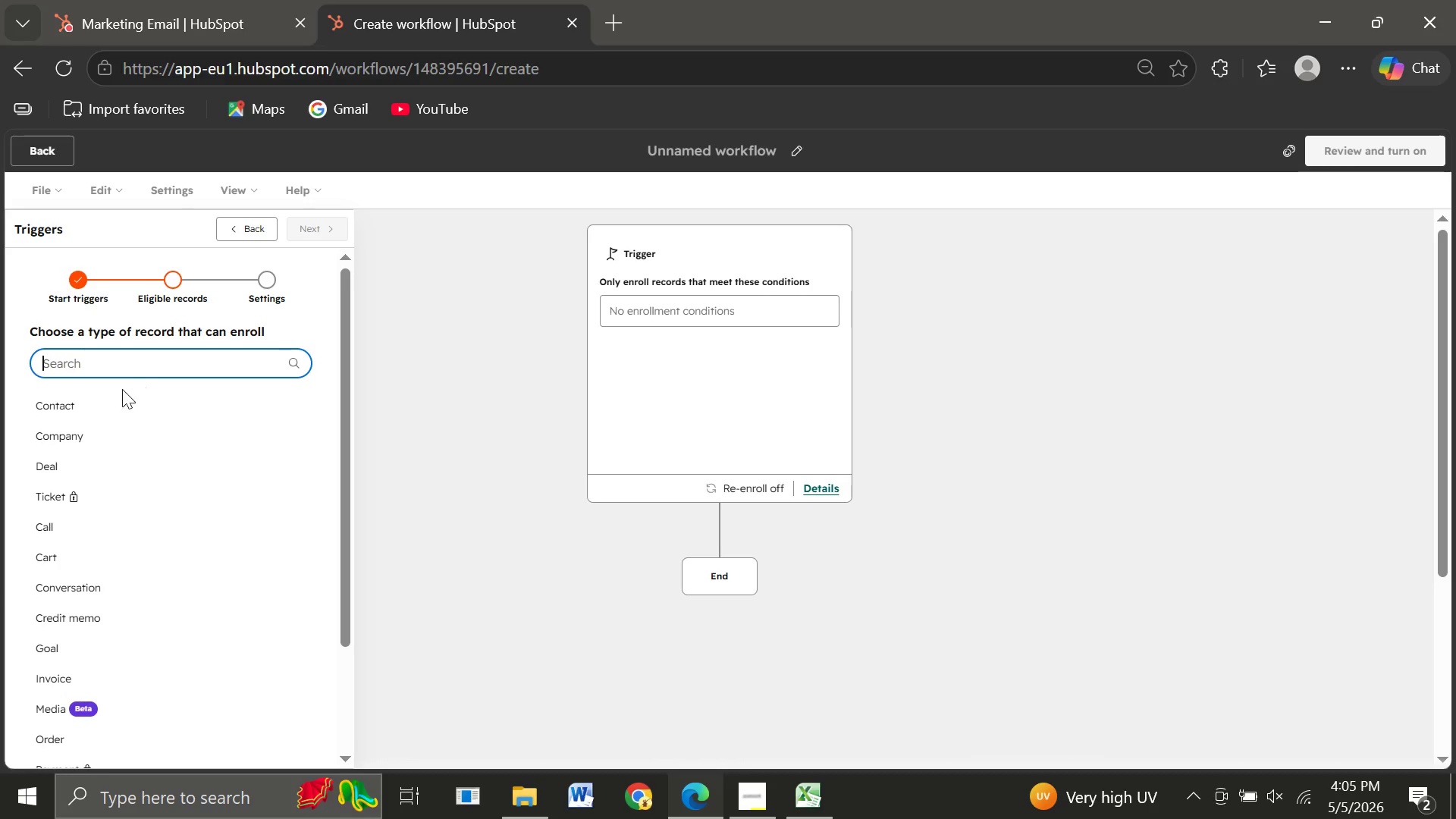 
left_click([69, 403])
 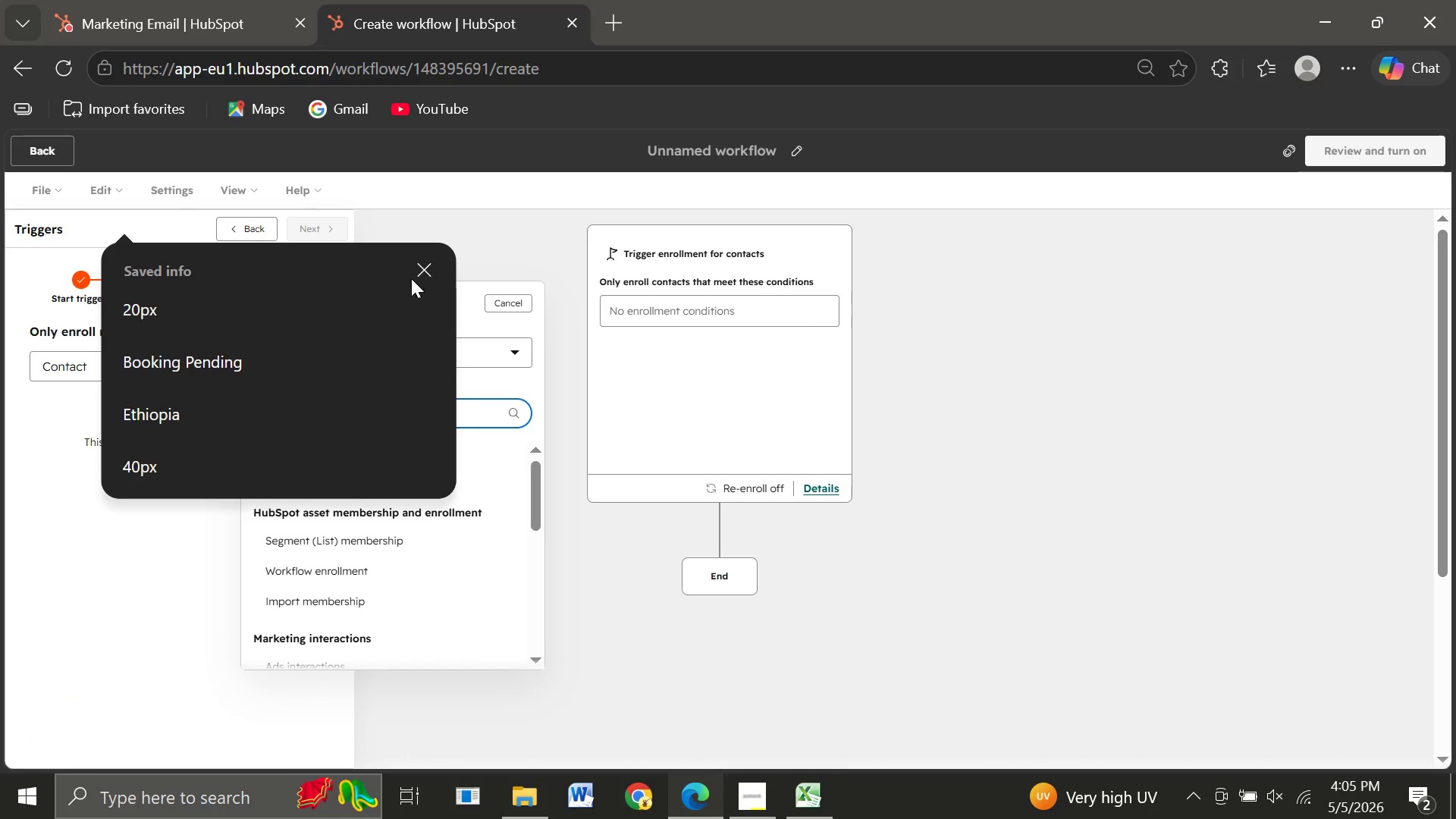 
left_click([425, 269])
 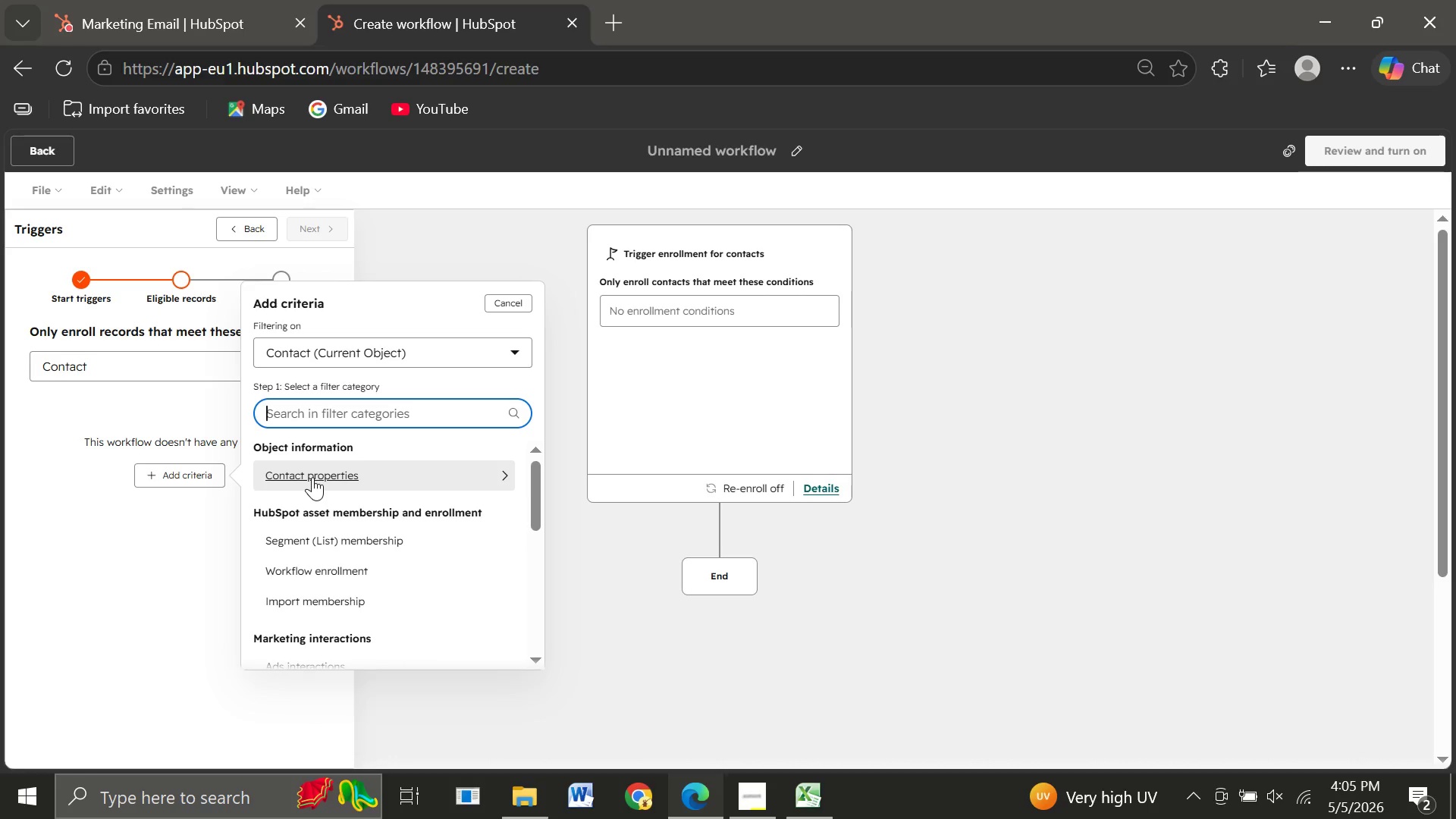 
wait(13.3)
 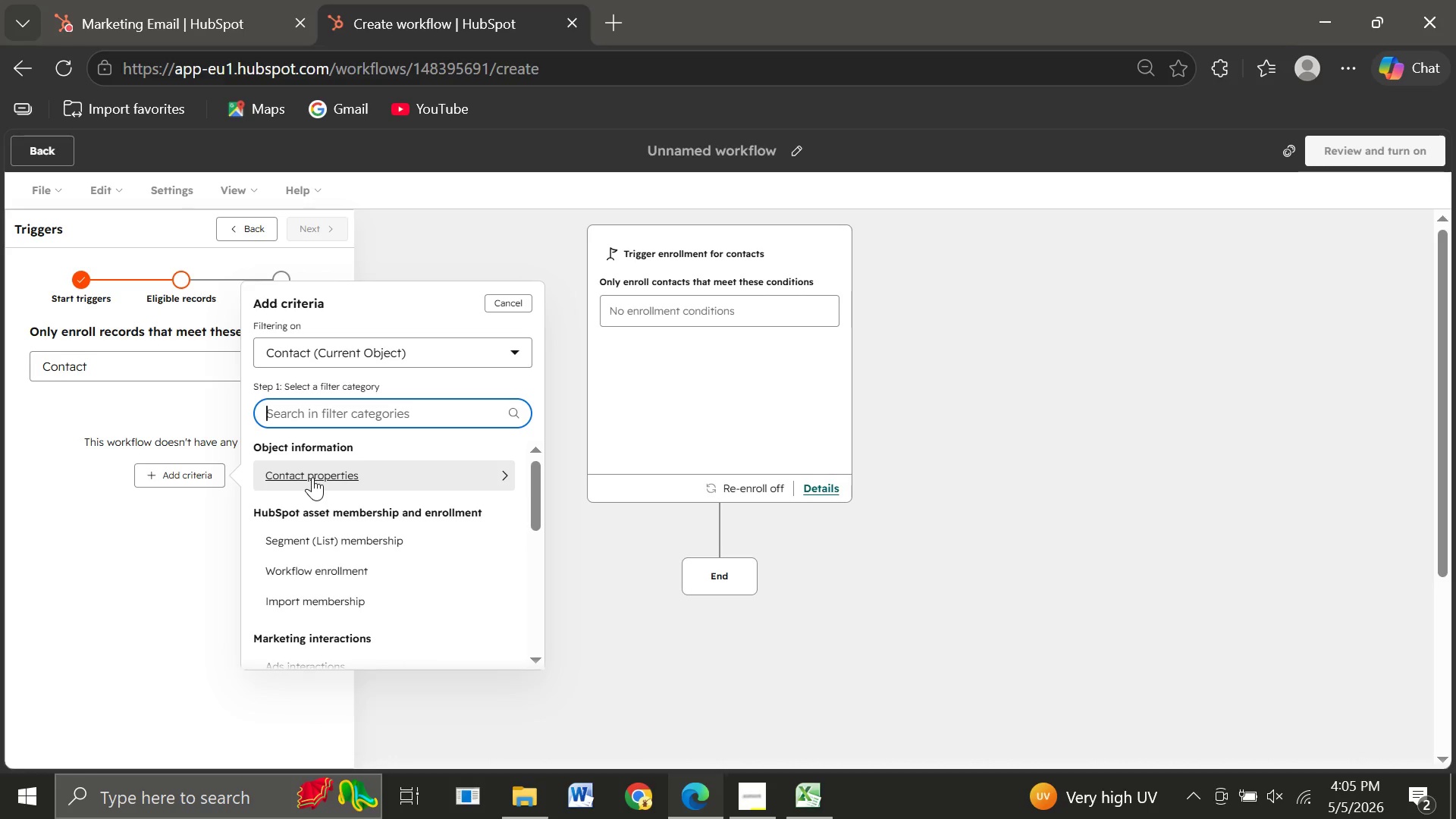 
type(mar)
 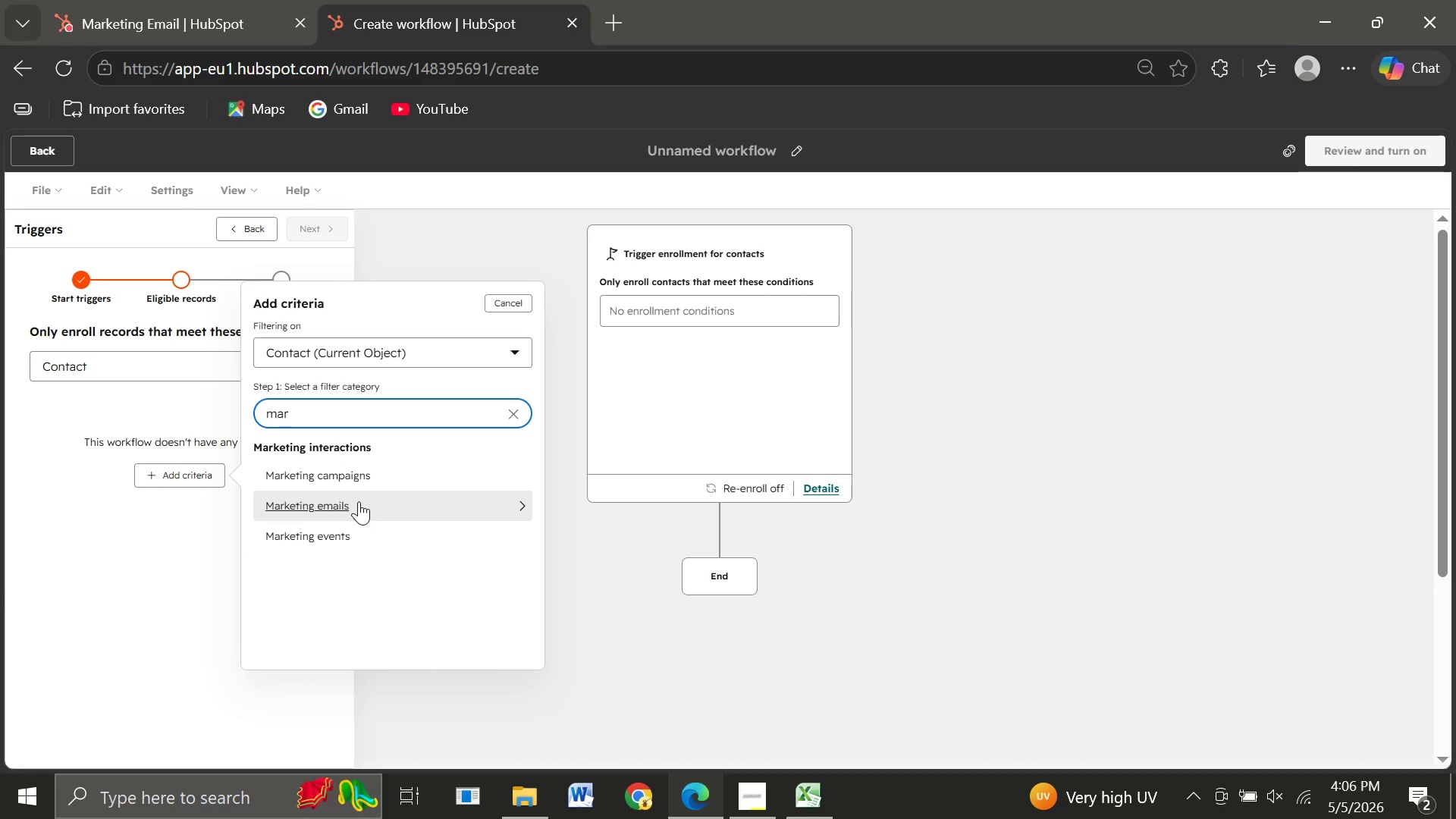 
left_click([359, 501])
 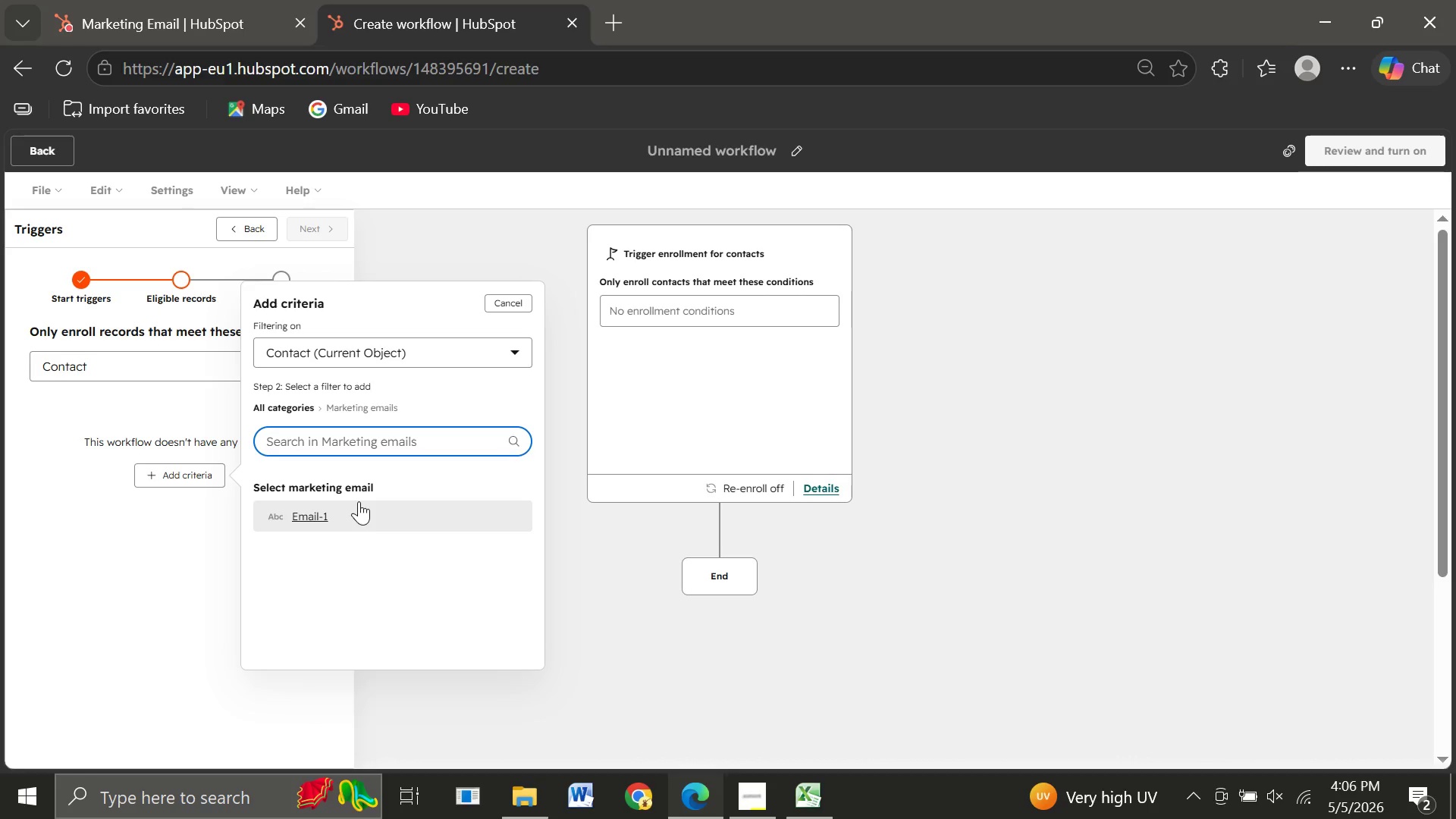 
wait(16.48)
 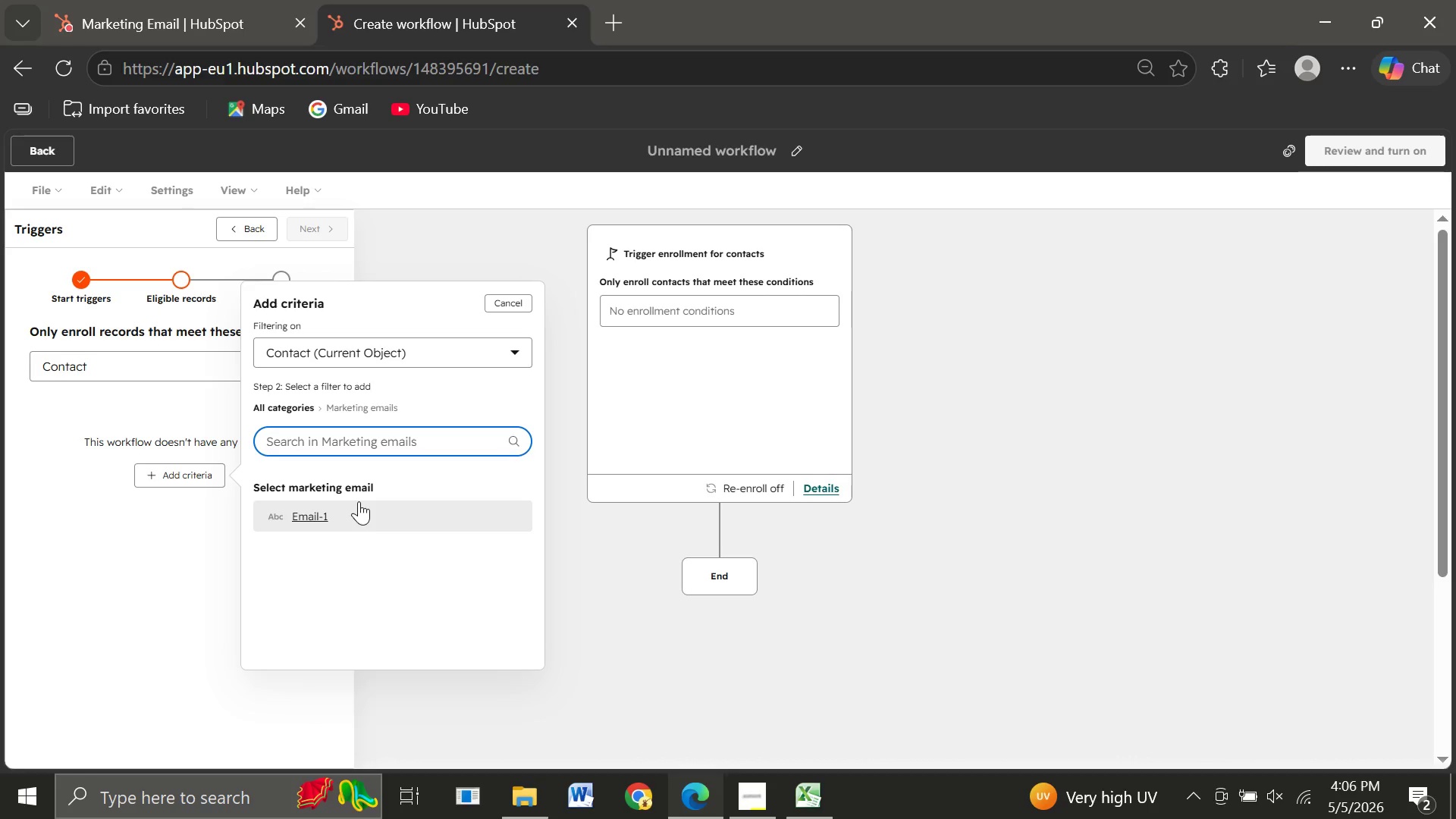 
left_click([336, 441])
 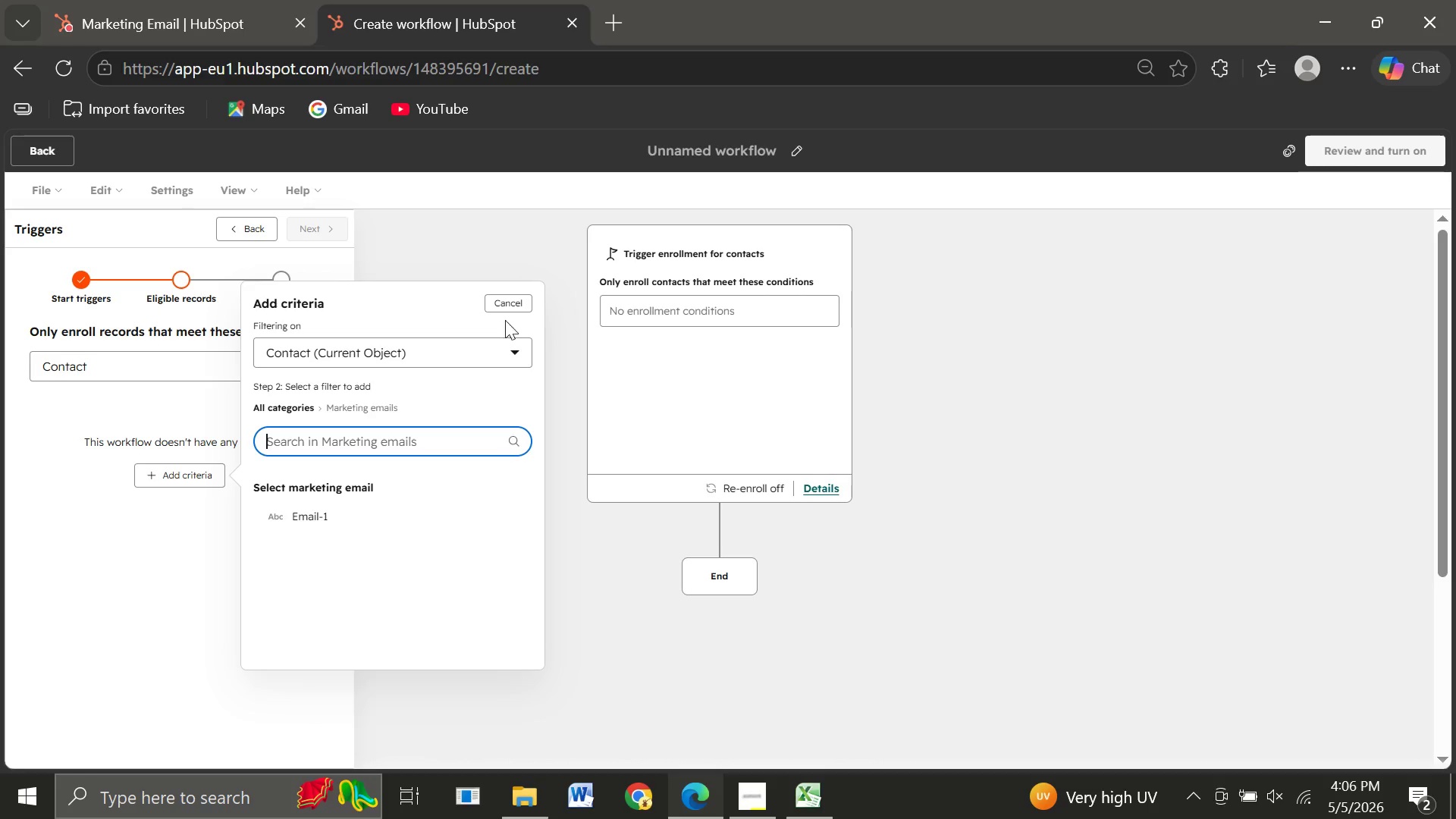 
left_click([521, 303])
 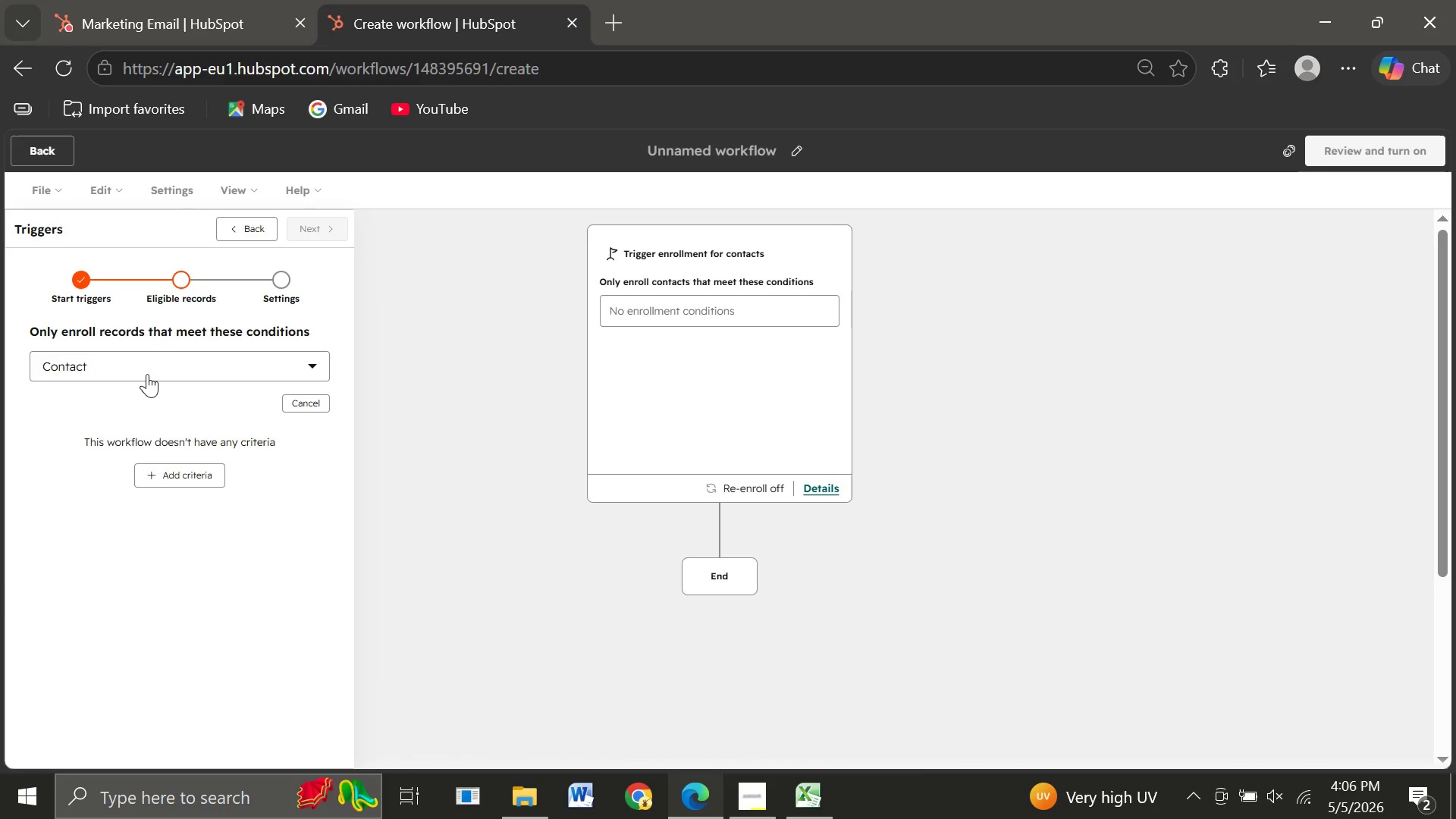 
left_click([138, 369])
 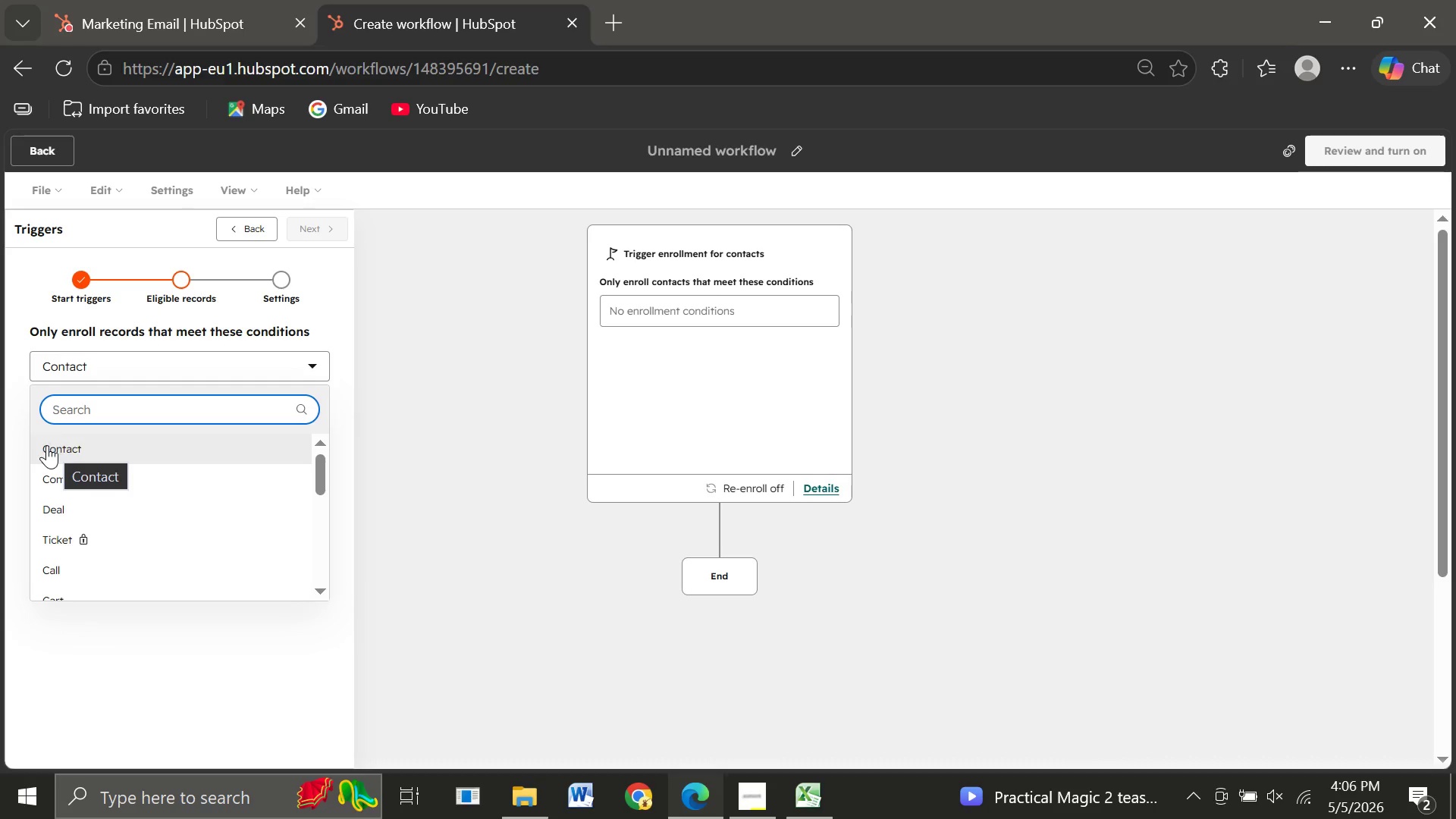 
left_click([49, 445])
 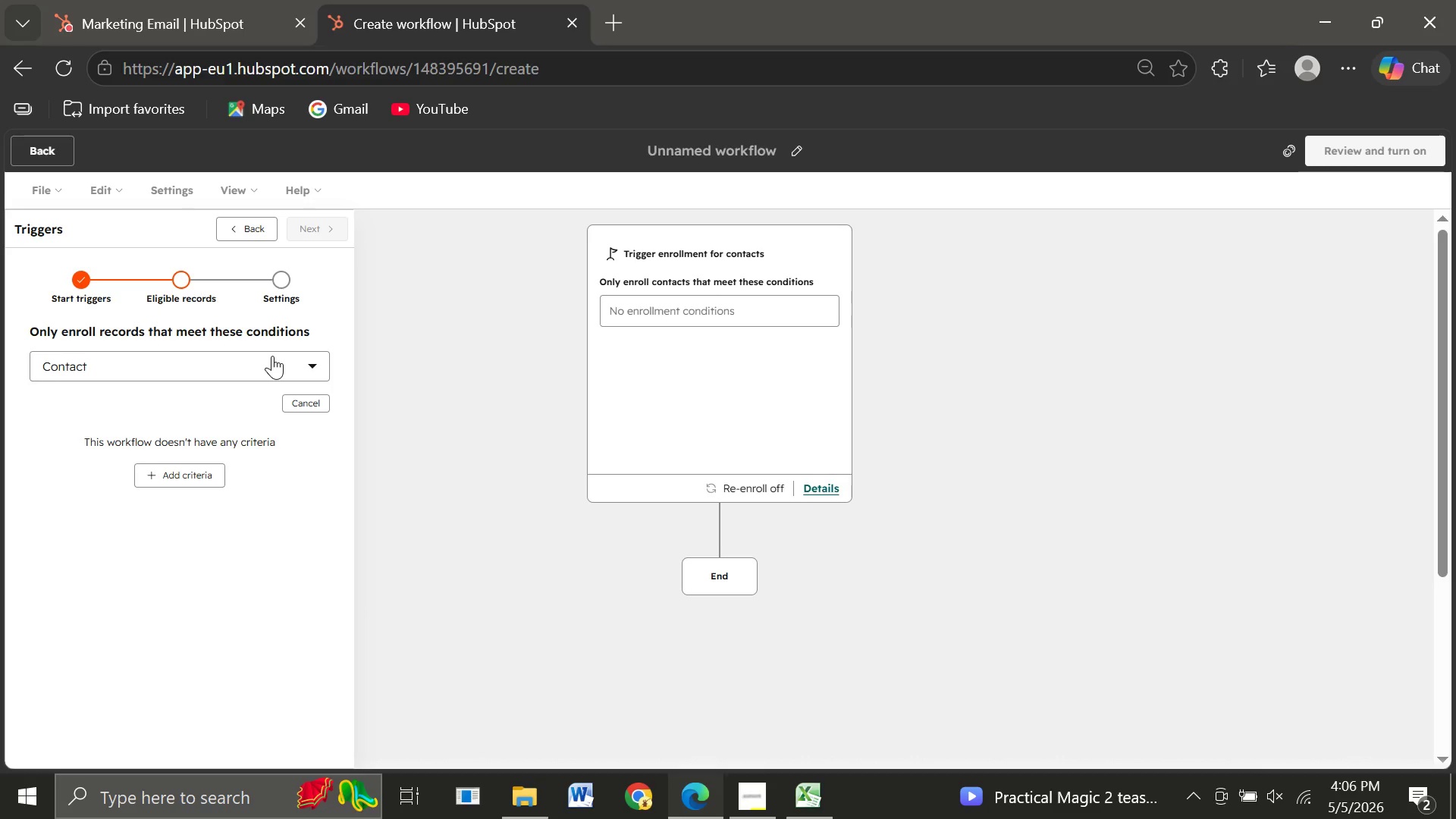 
left_click([184, 472])
 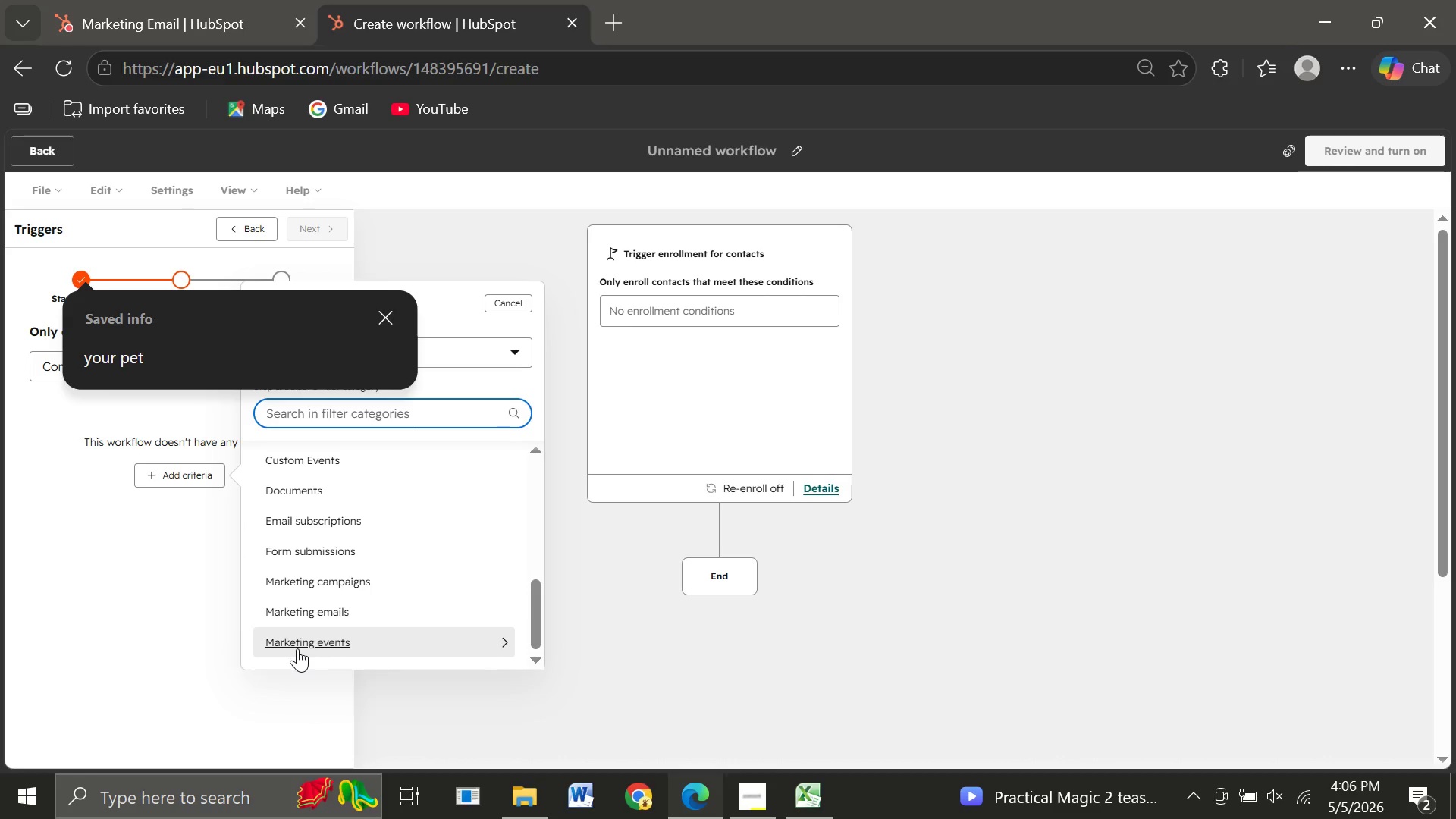 
wait(24.14)
 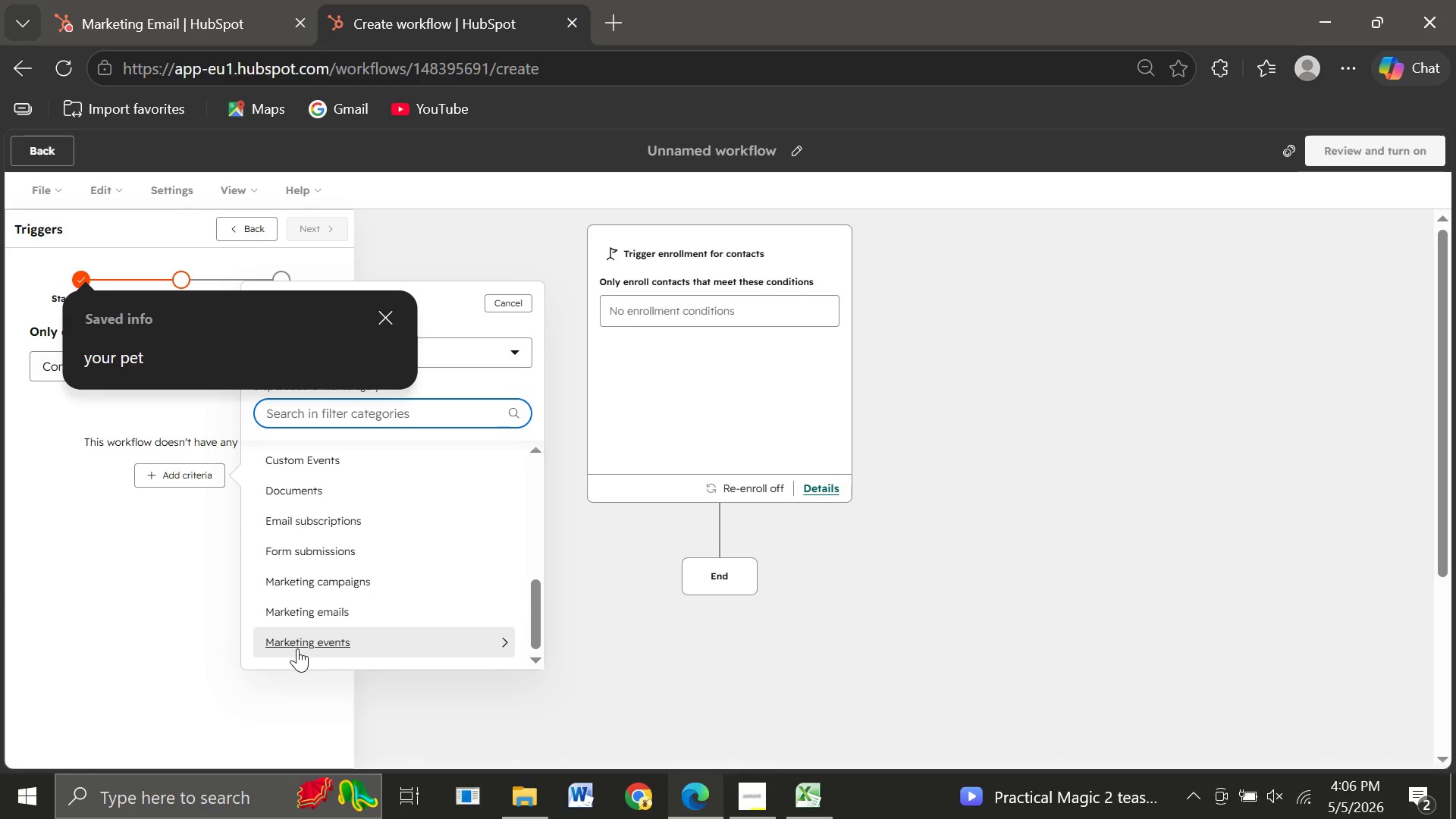 
left_click([387, 314])
 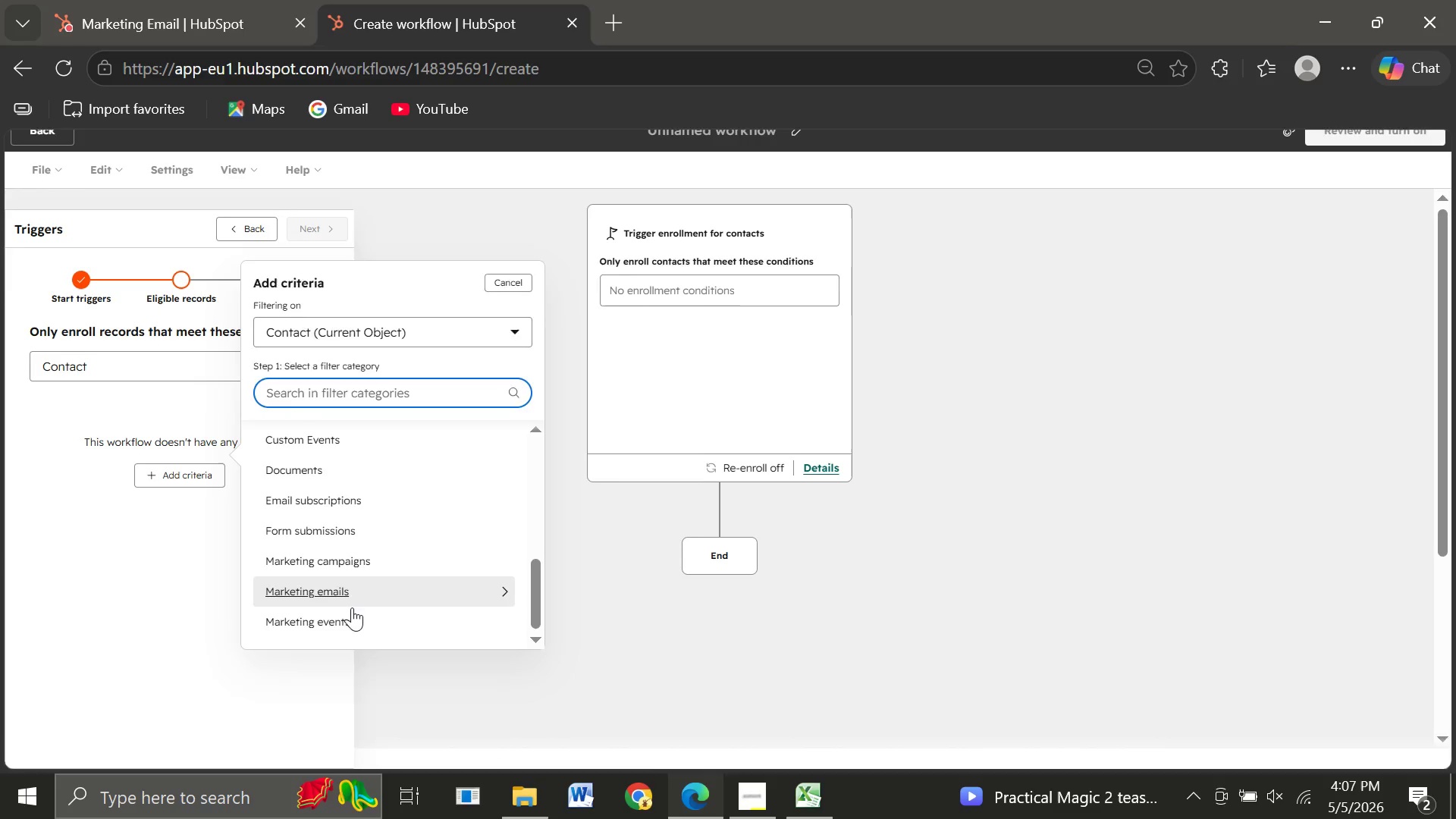 
wait(12.52)
 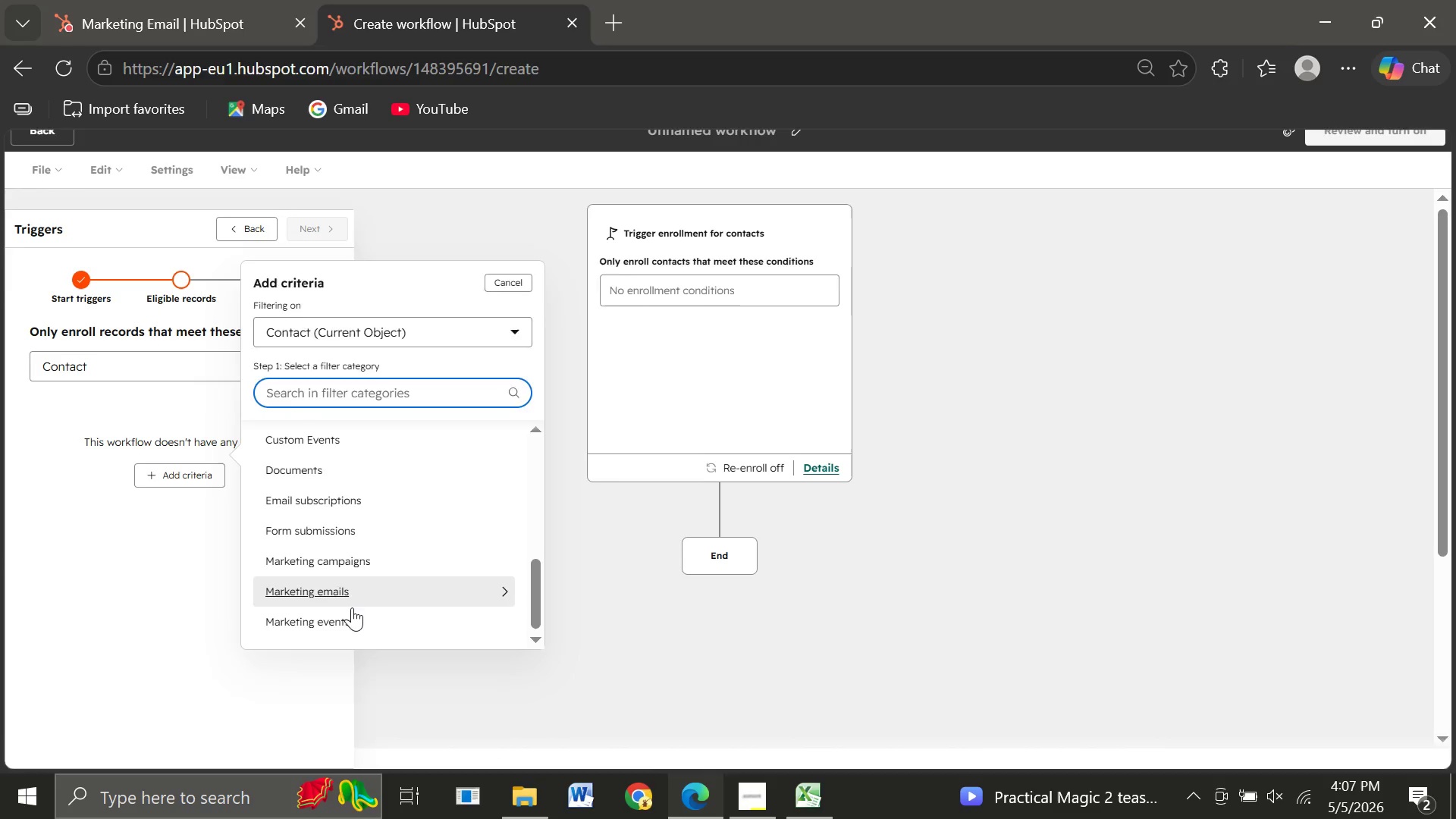 
left_click([317, 611])
 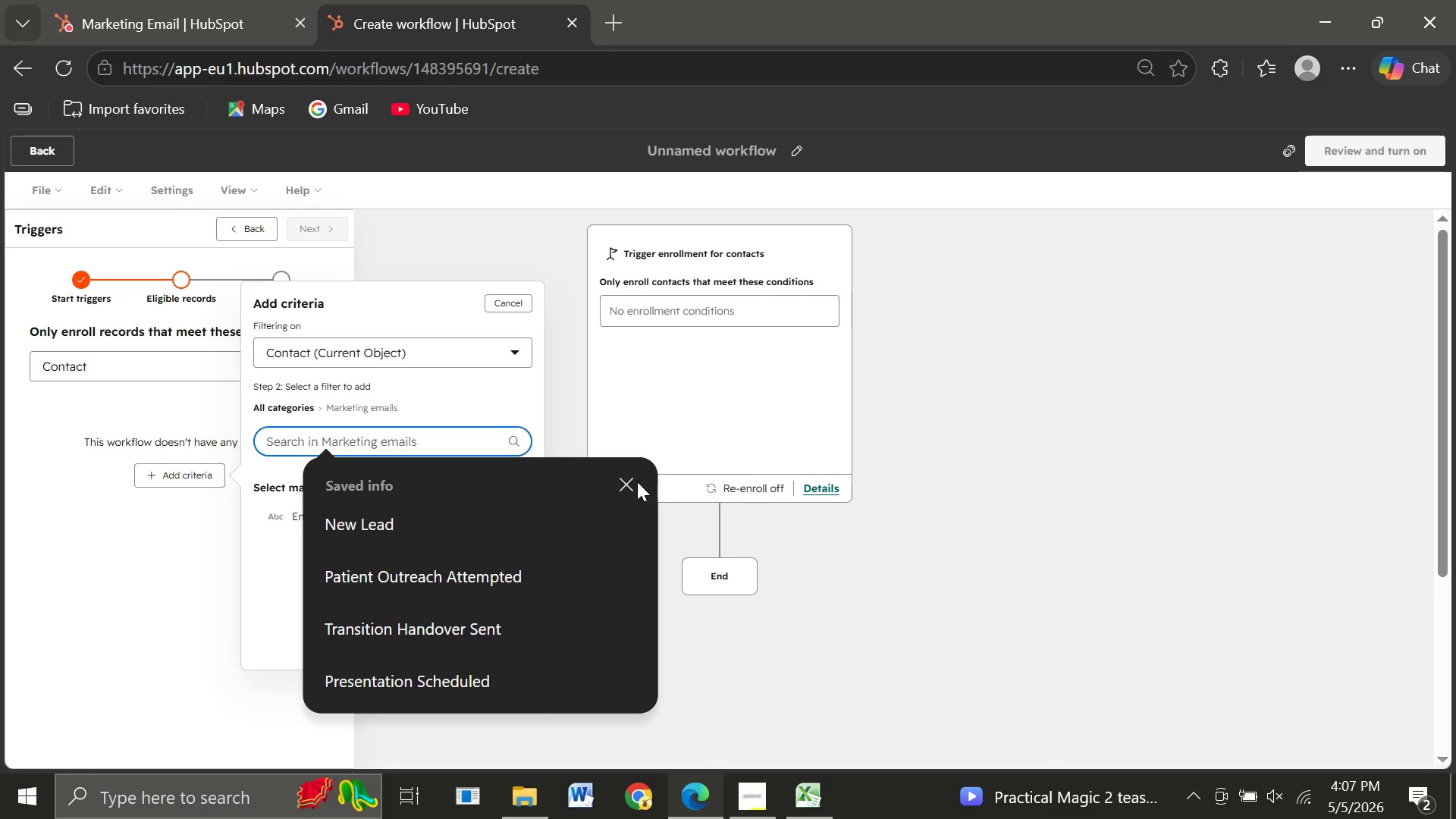 
left_click([619, 485])
 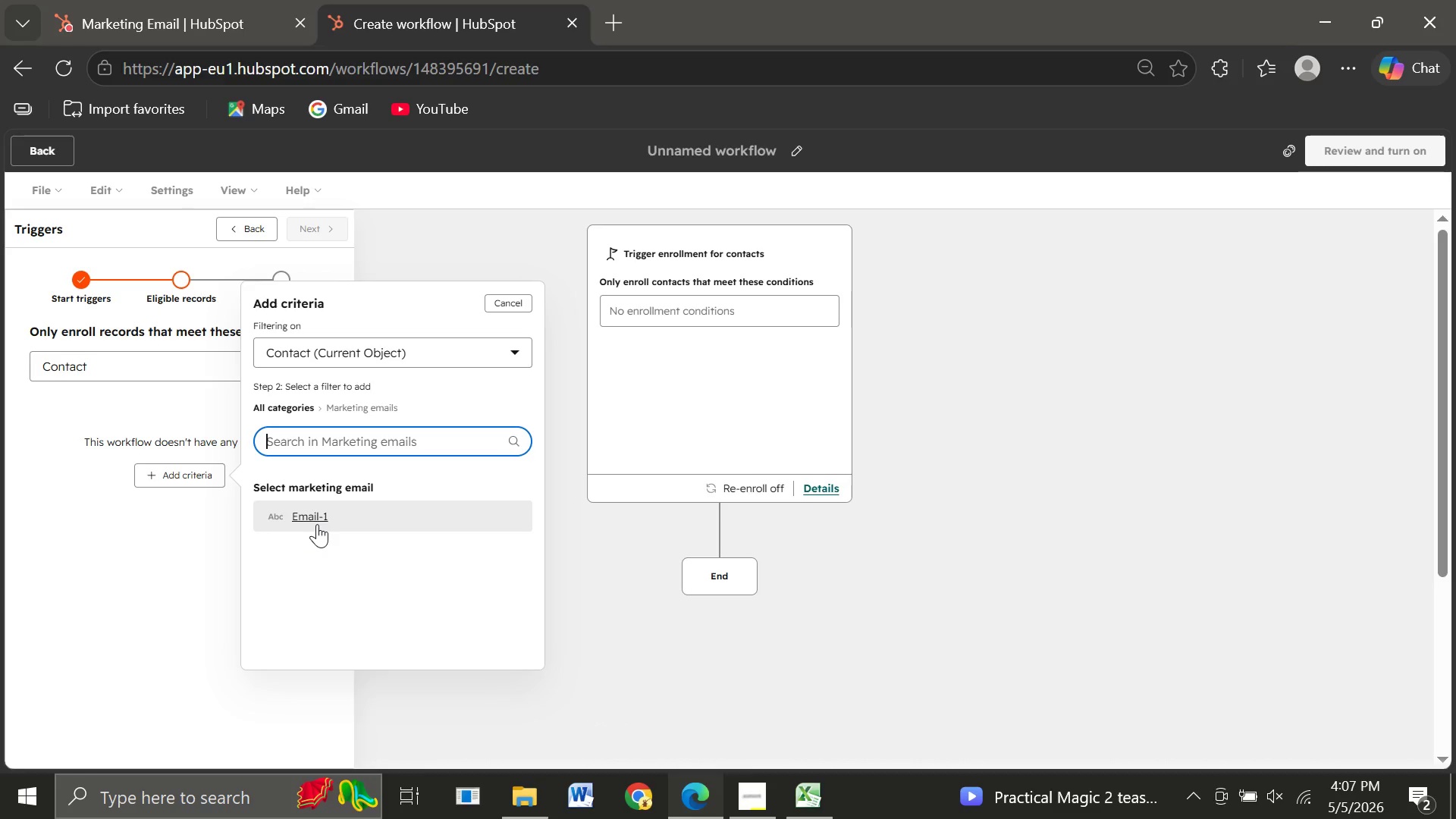 
left_click([304, 519])
 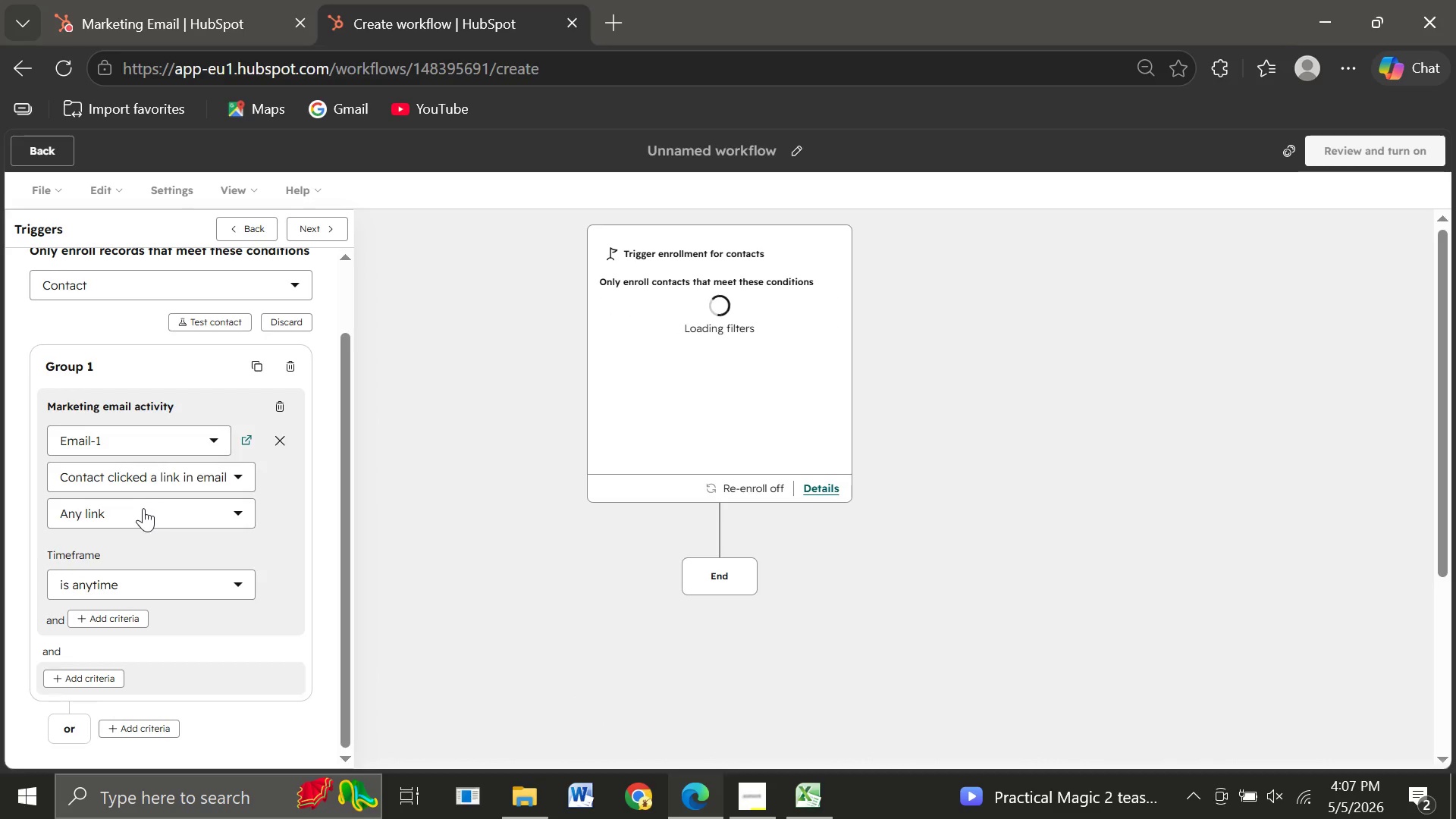 
left_click([134, 510])
 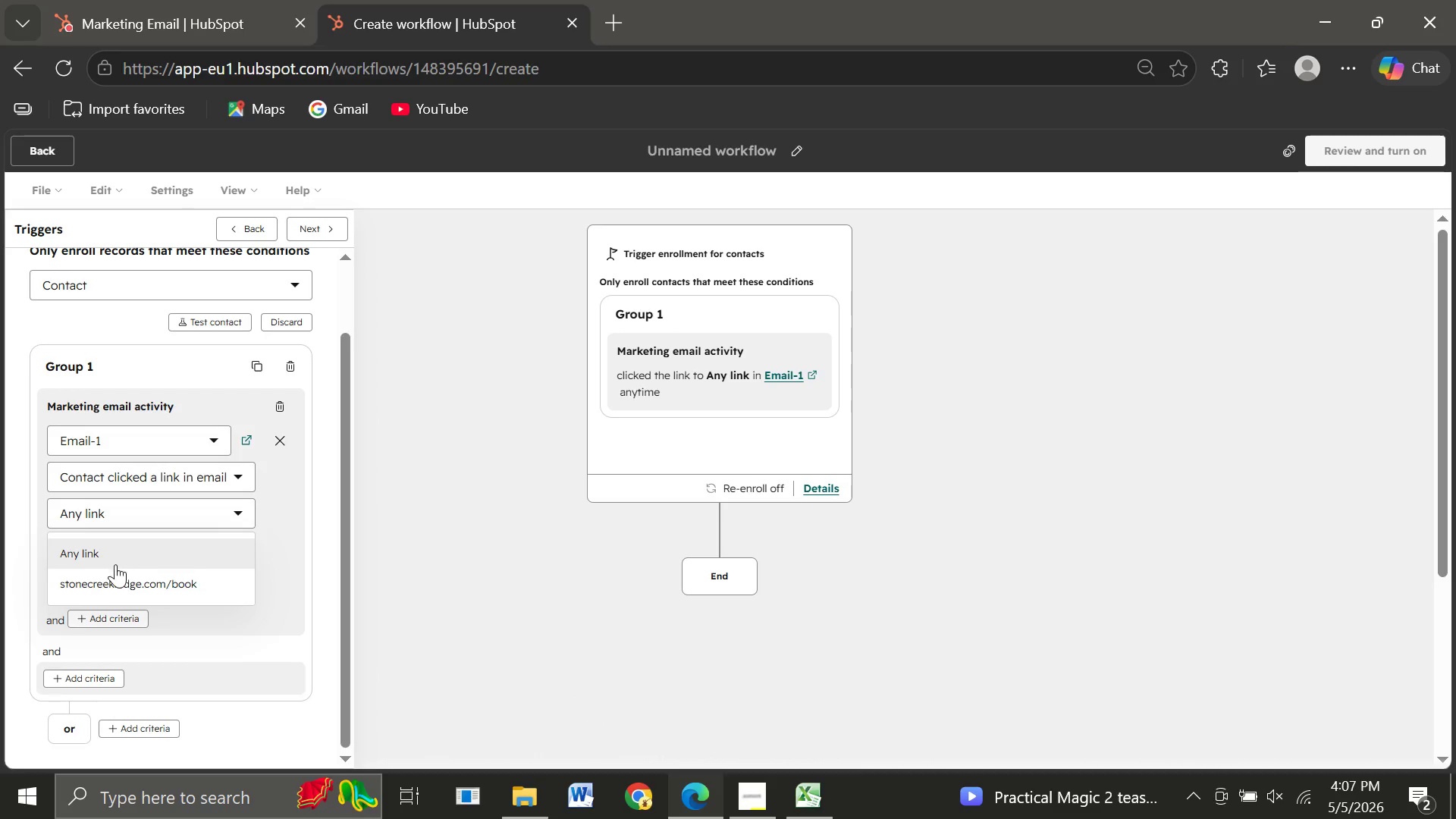 
left_click([110, 576])
 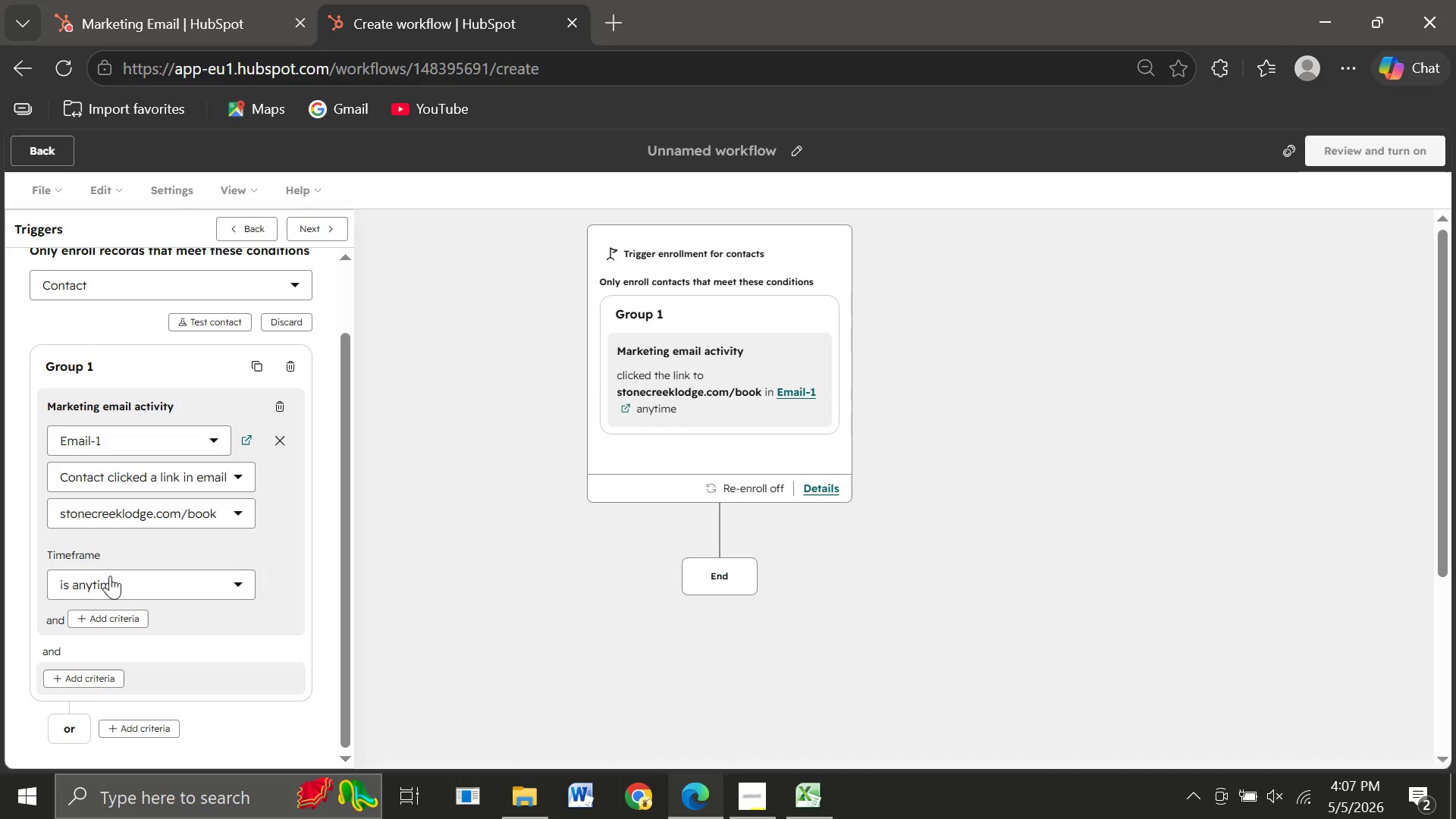 
wait(10.26)
 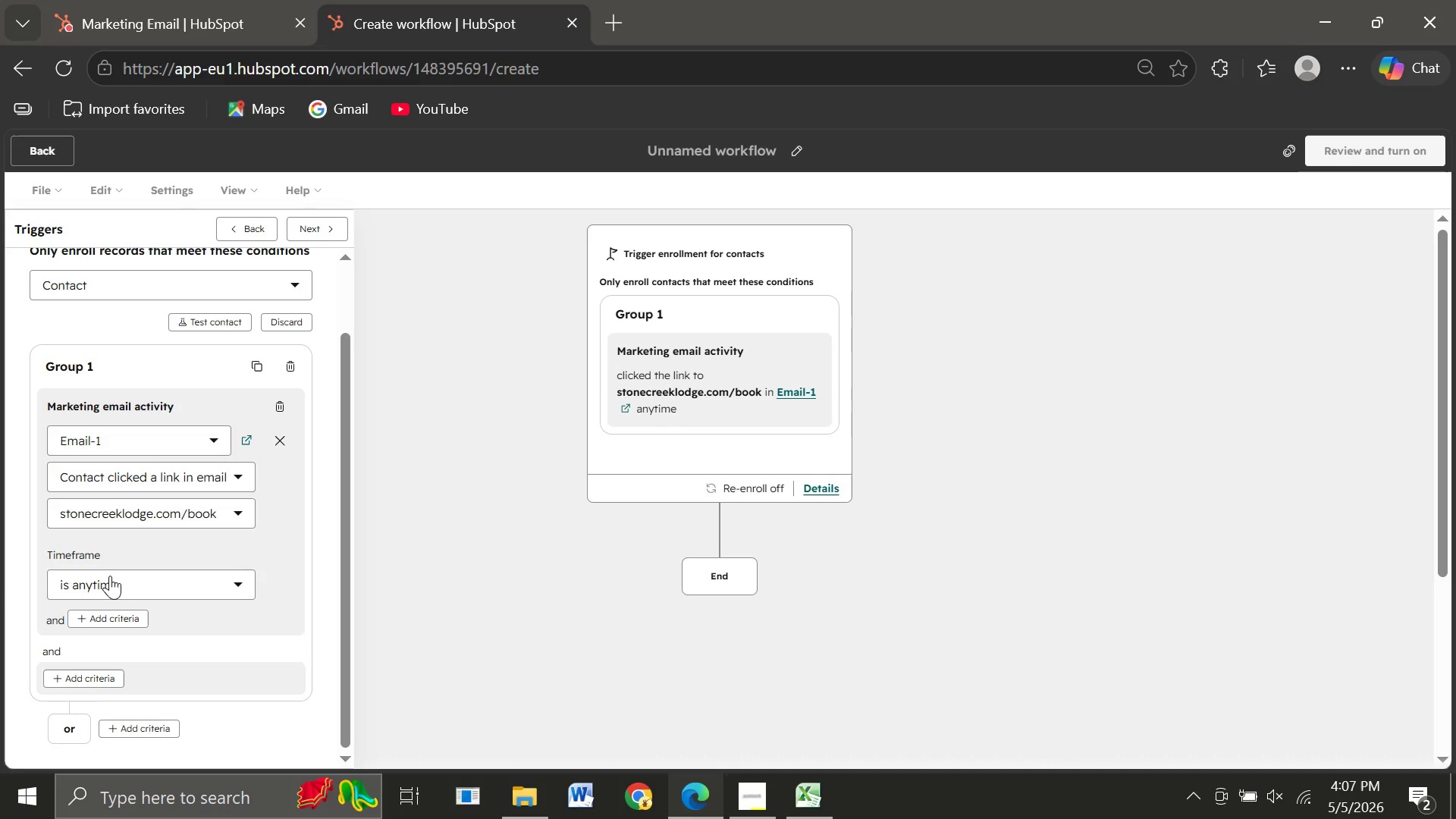 
left_click([318, 228])
 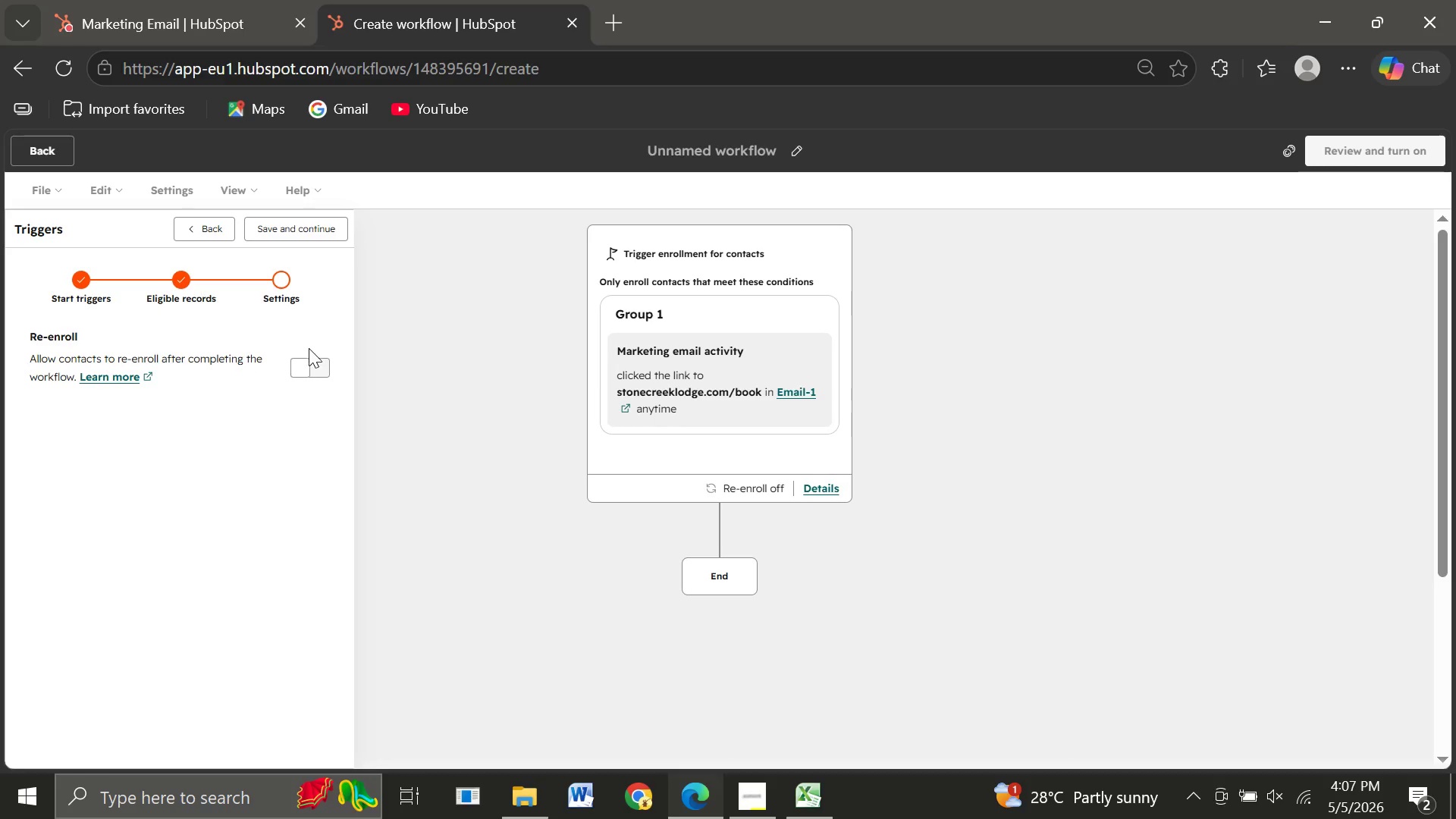 
left_click([311, 364])
 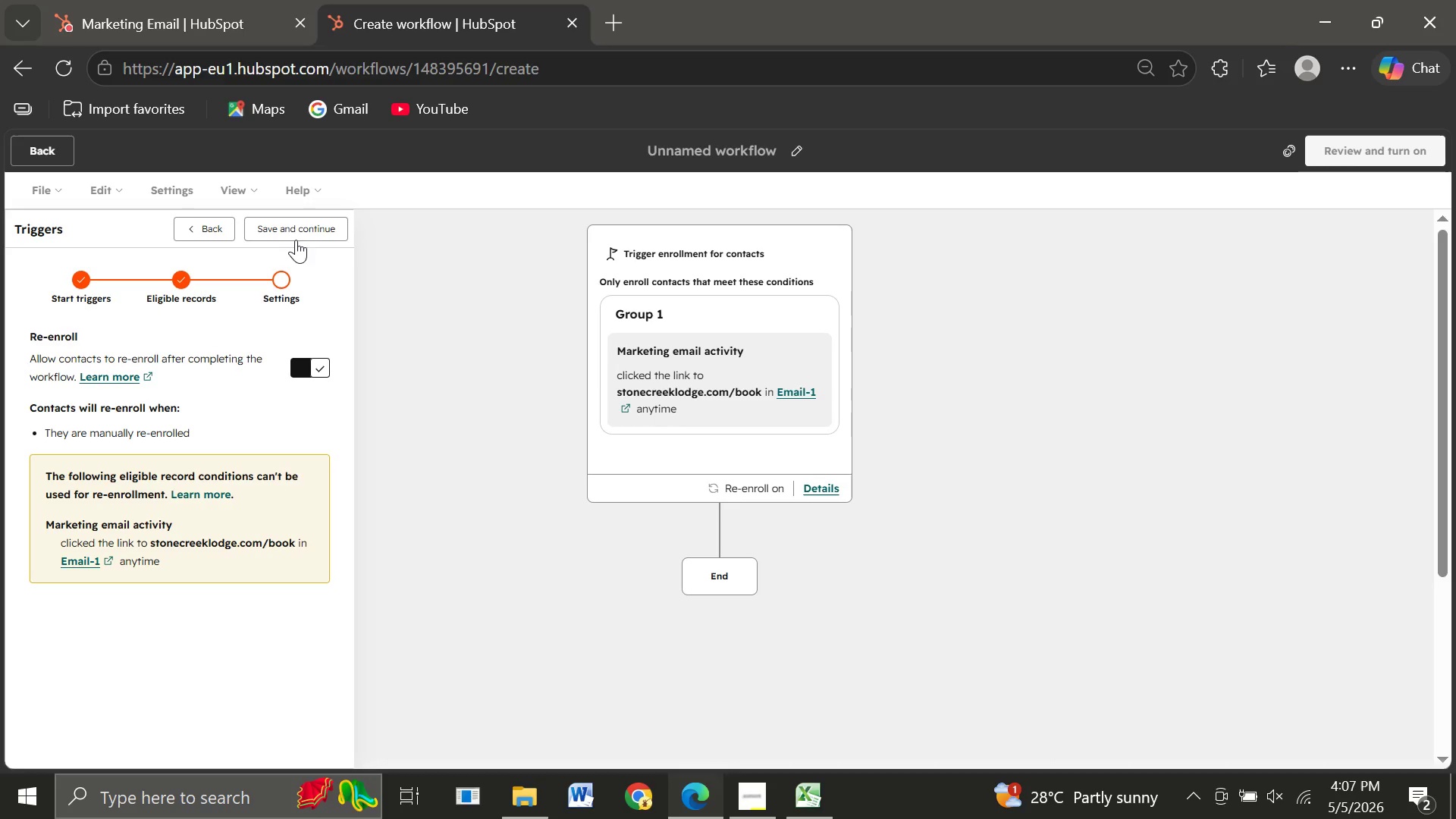 
left_click([289, 231])
 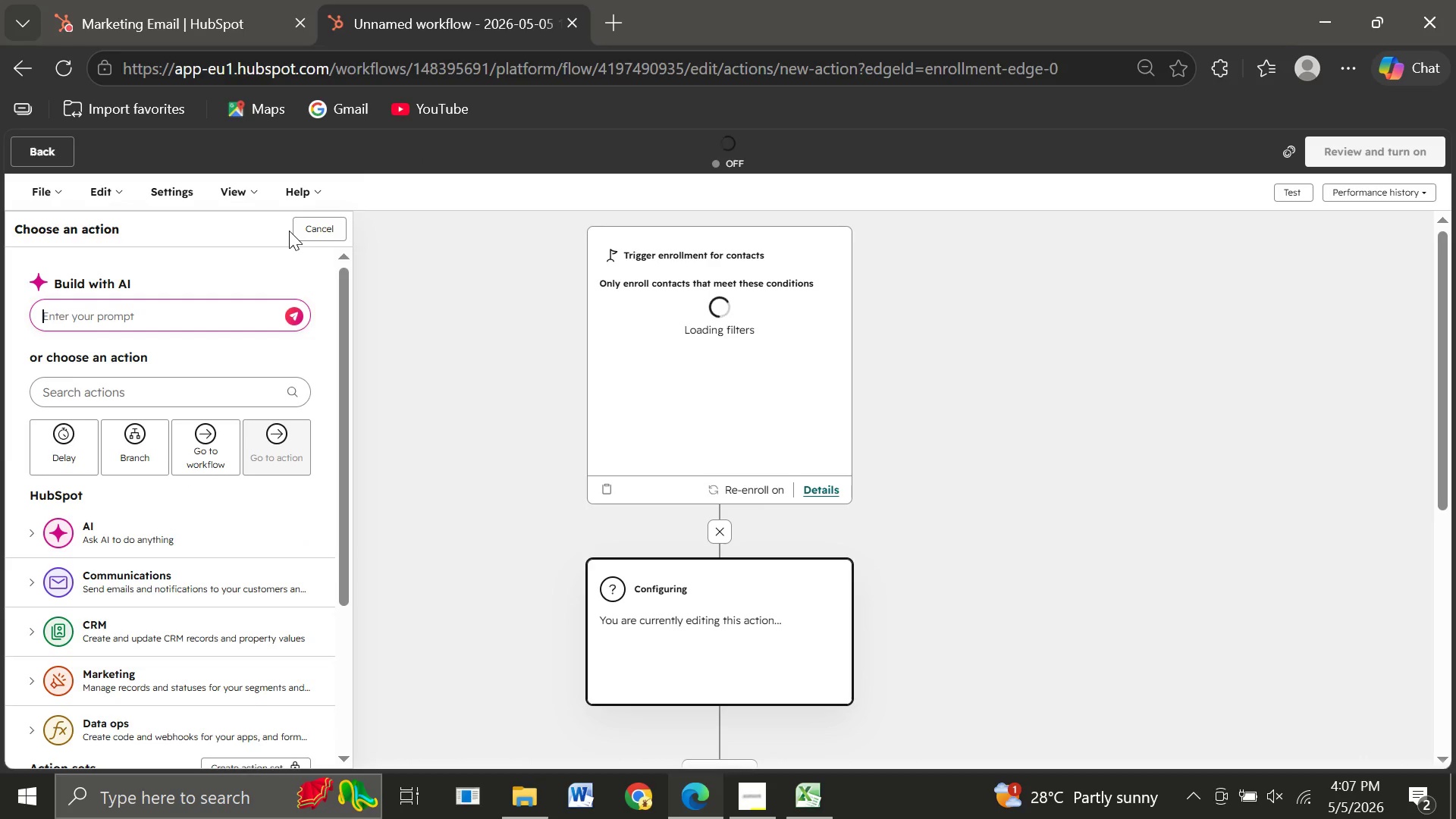 
wait(5.39)
 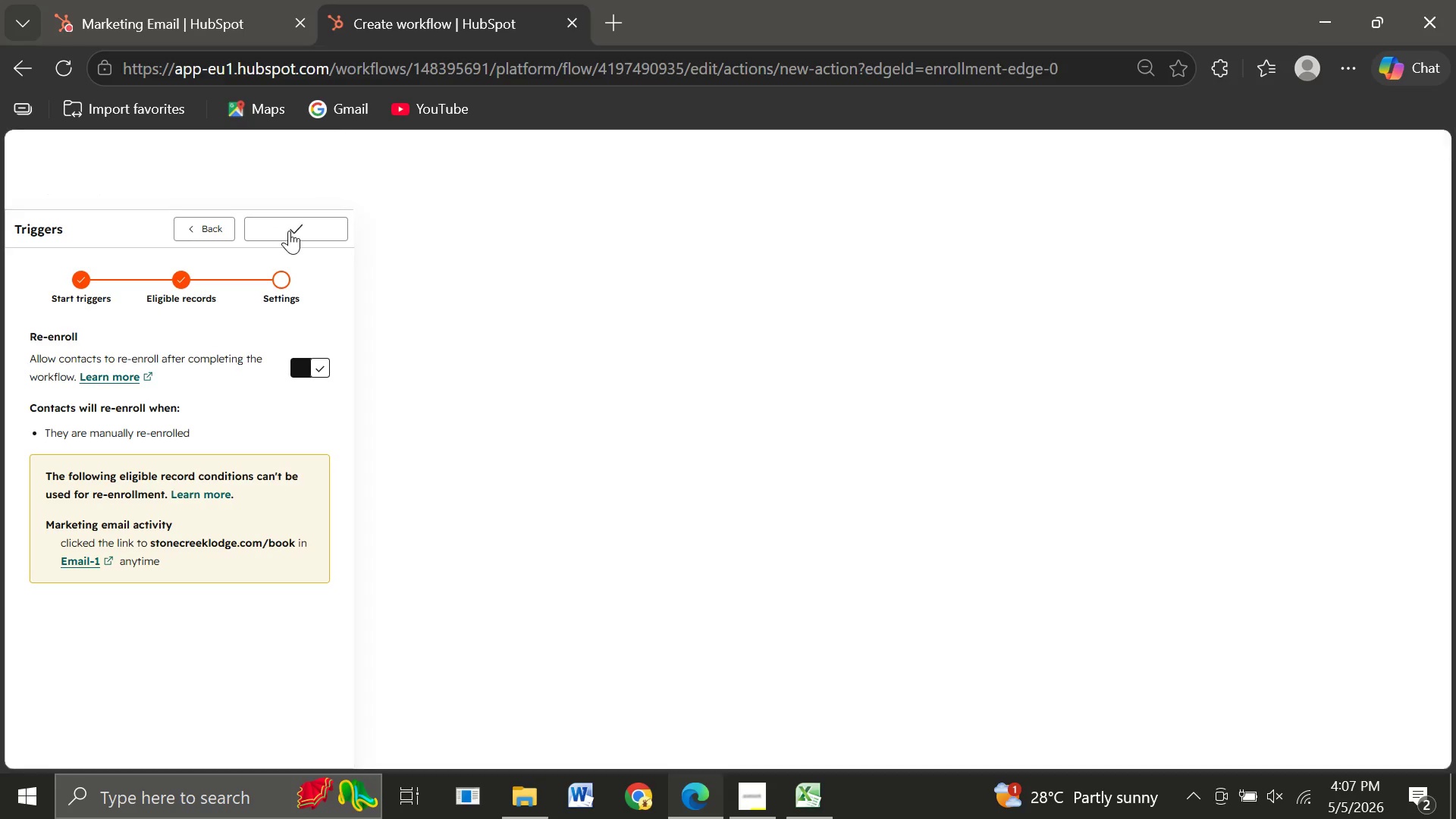 
mouse_move([128, 479])
 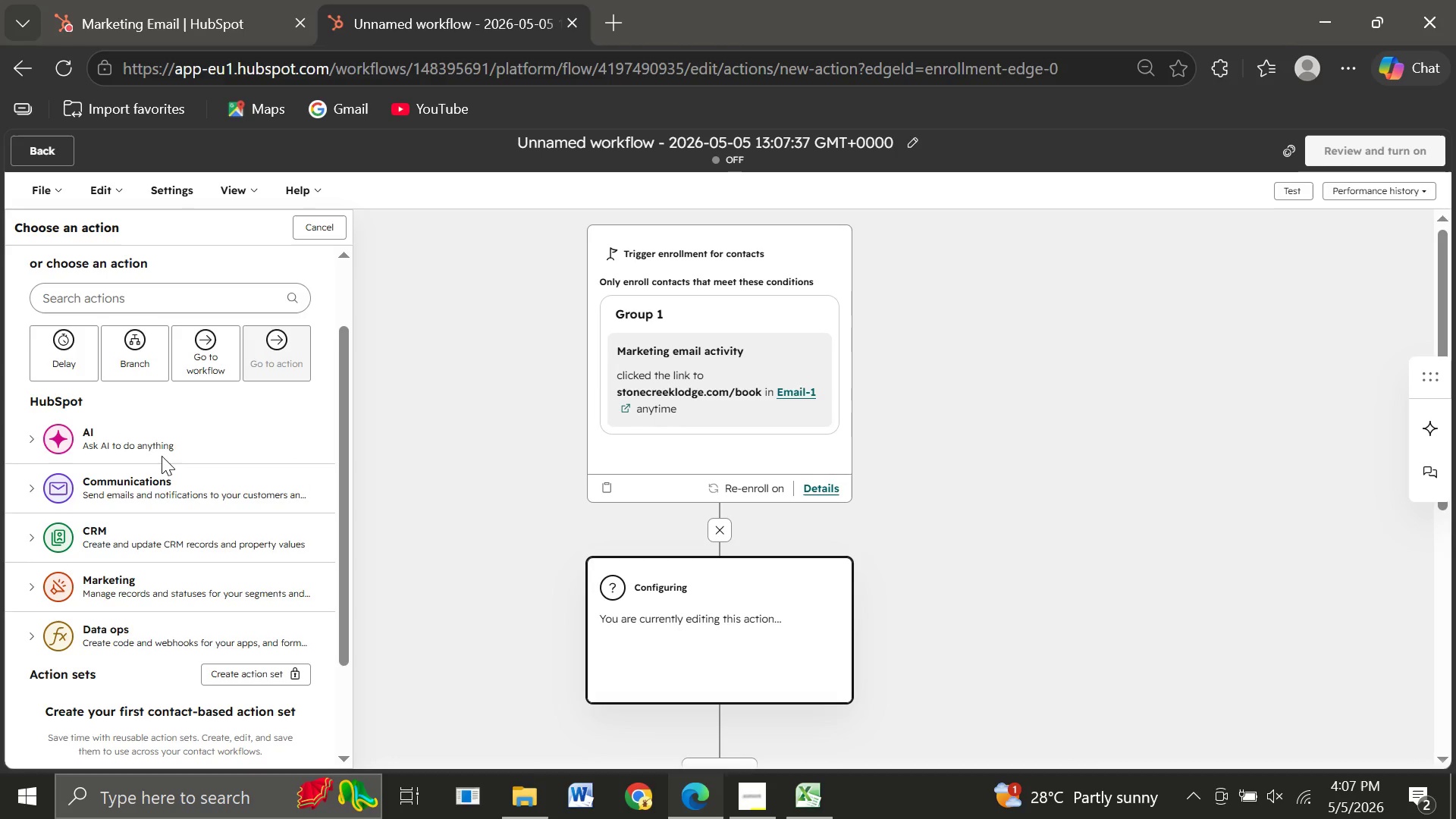 
wait(5.73)
 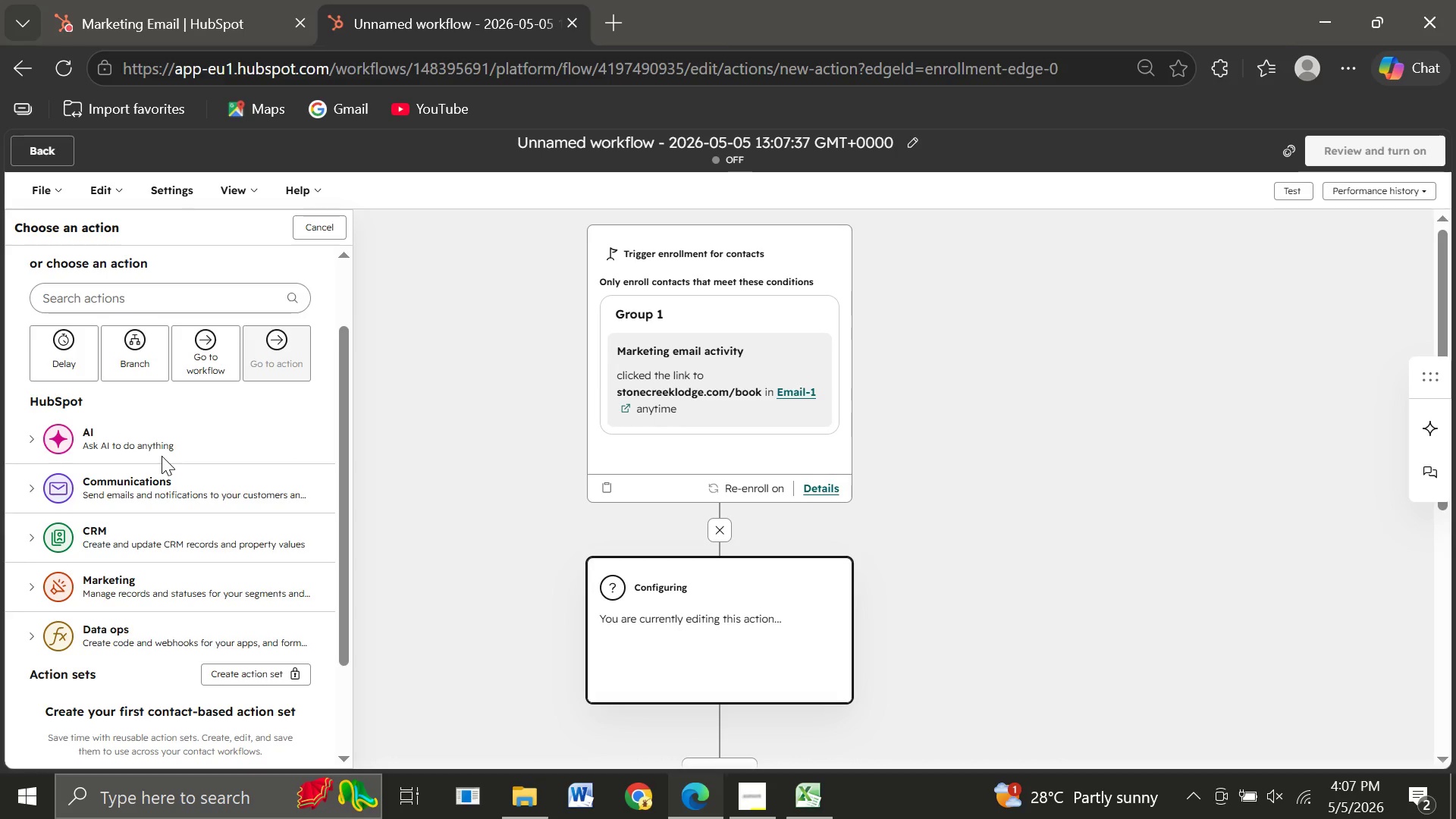 
left_click([118, 296])
 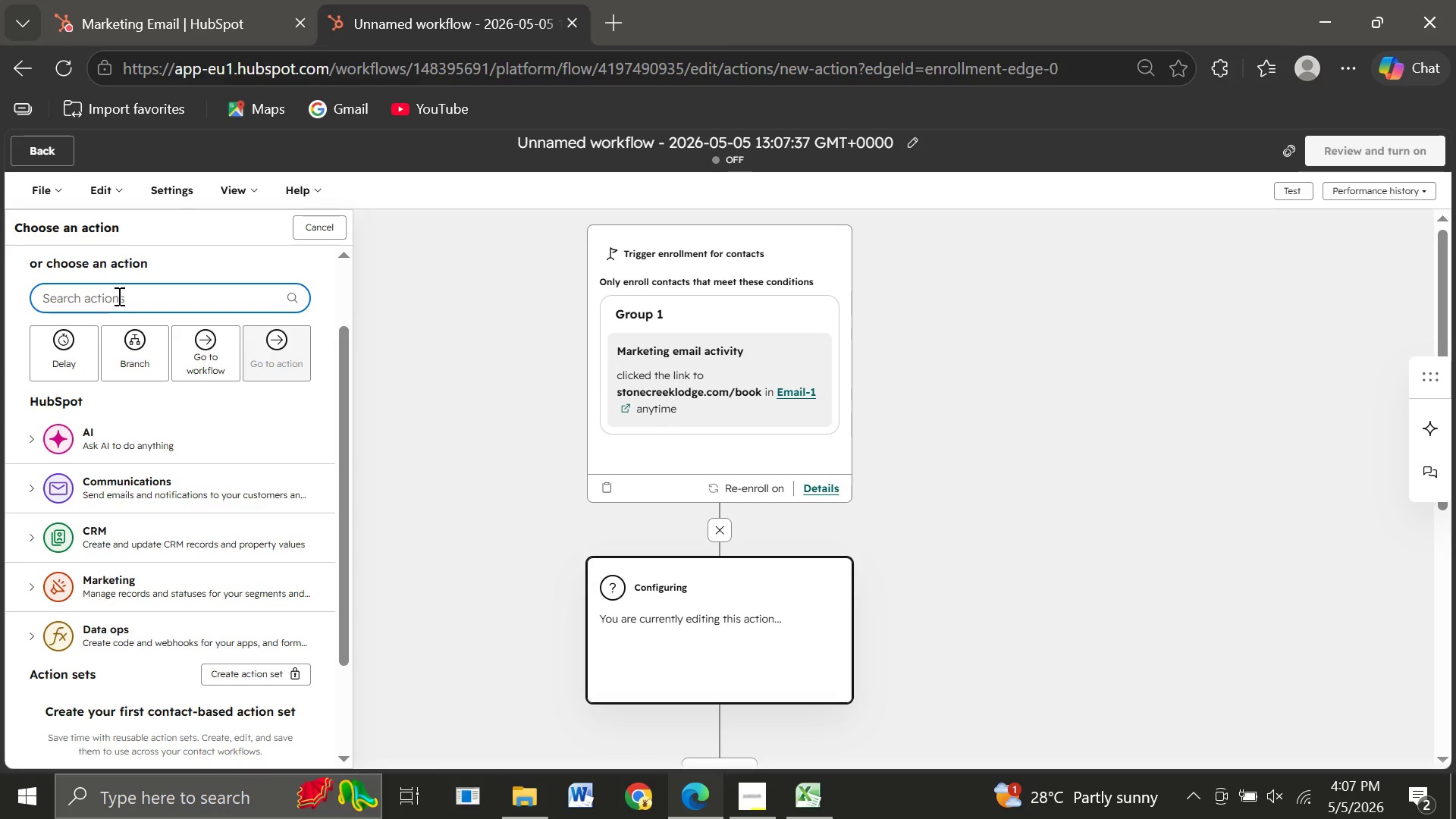 
type(set)
 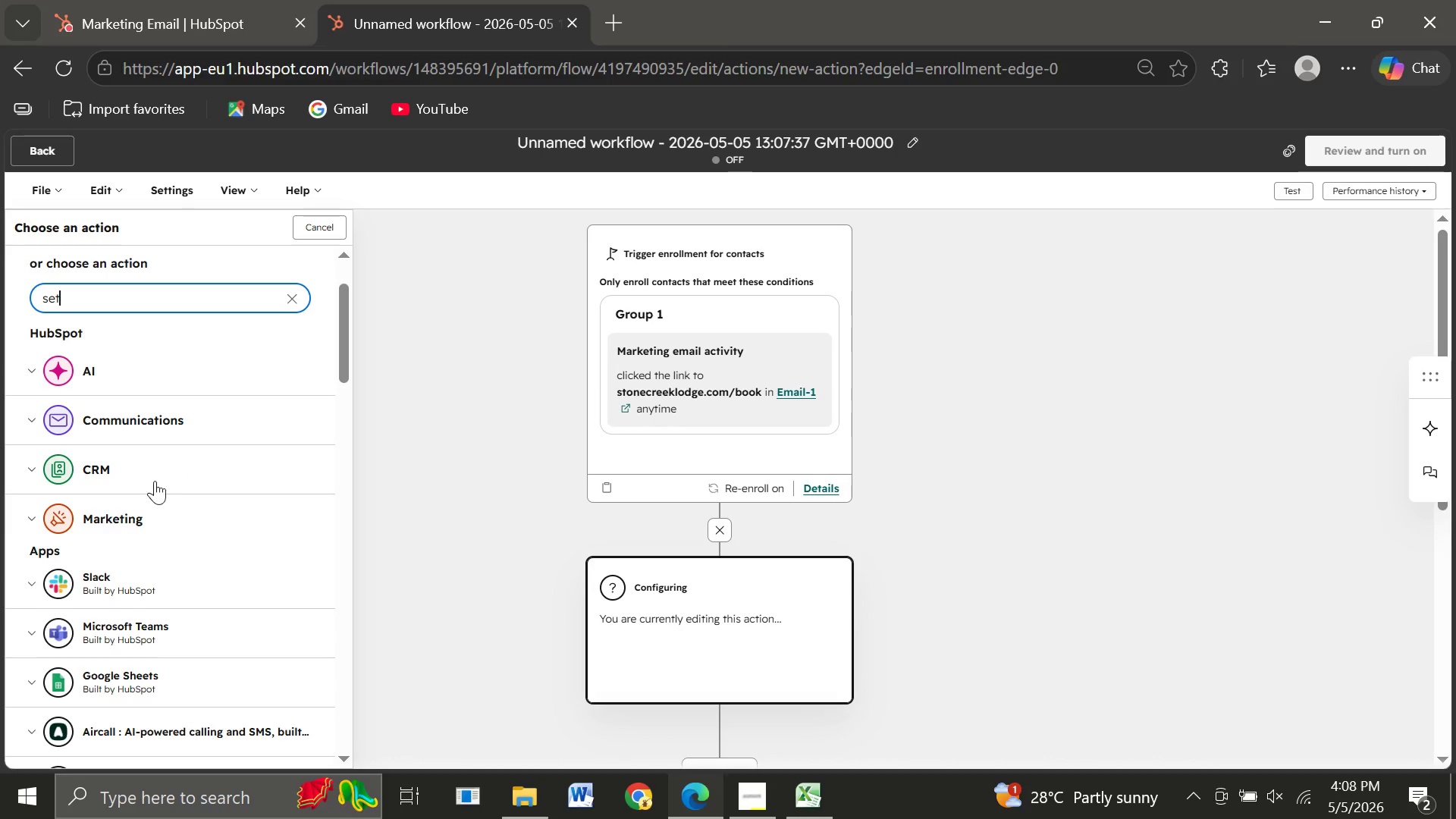 
type( pr)
 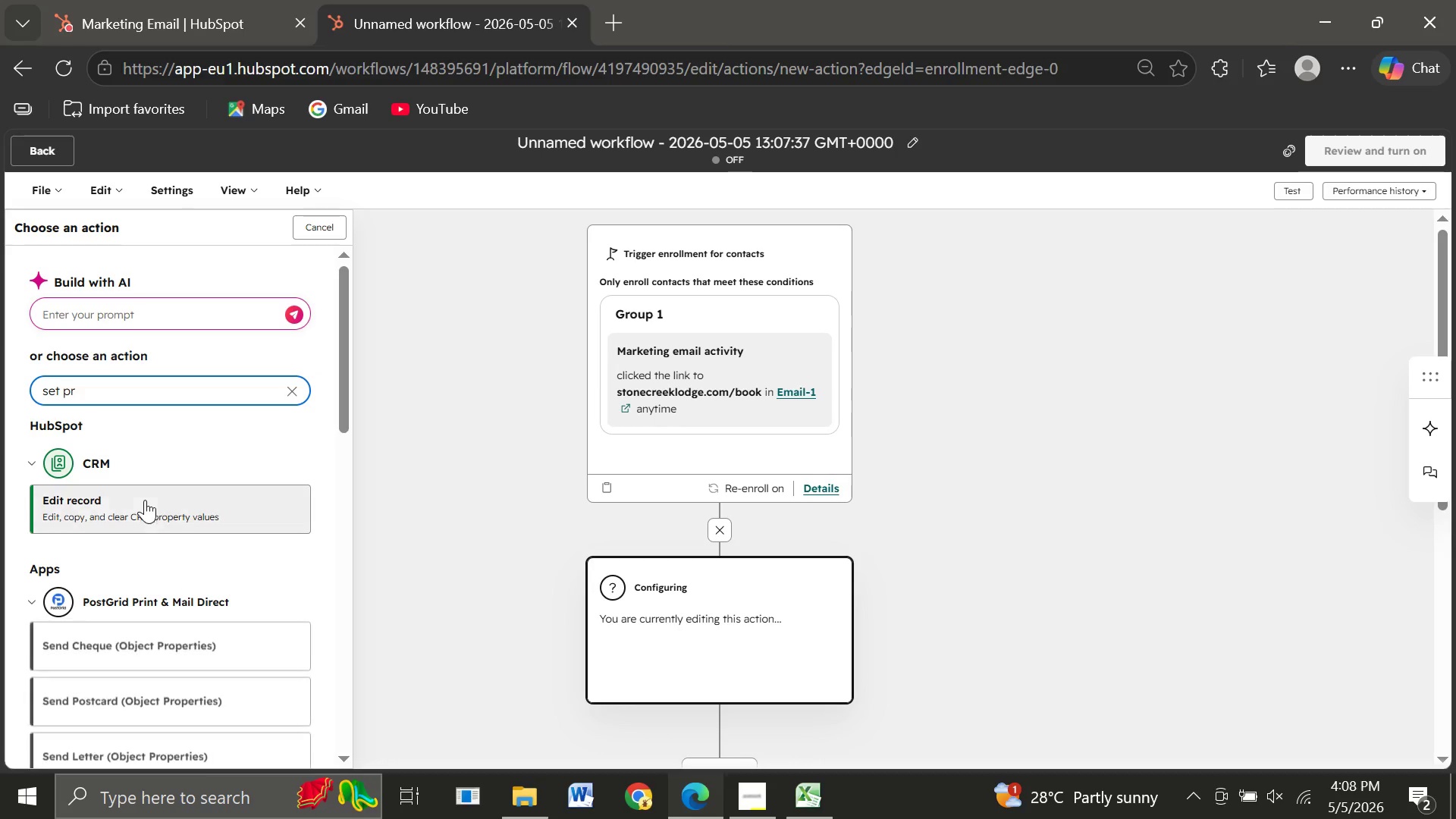 
left_click([135, 512])
 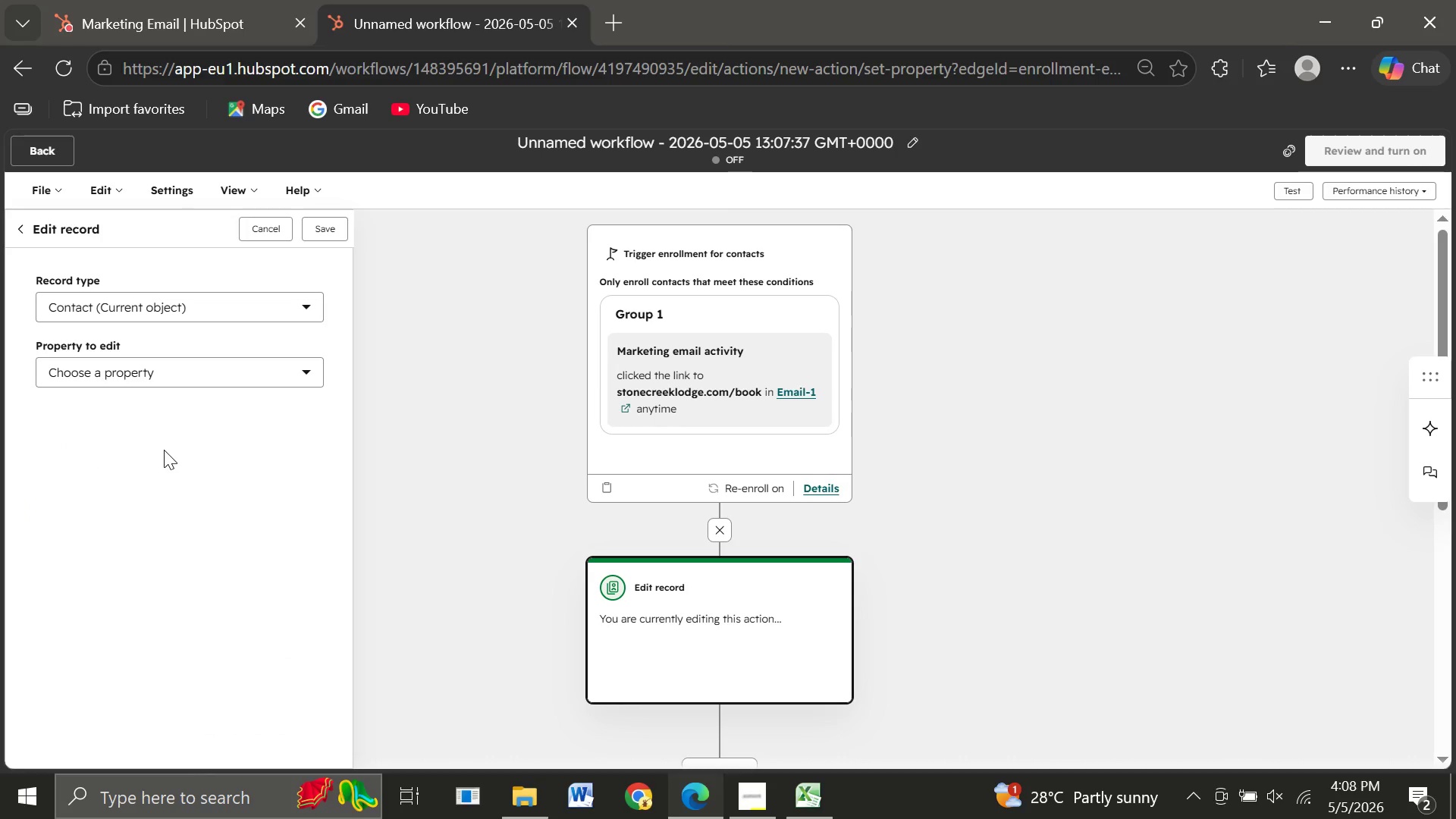 
wait(6.83)
 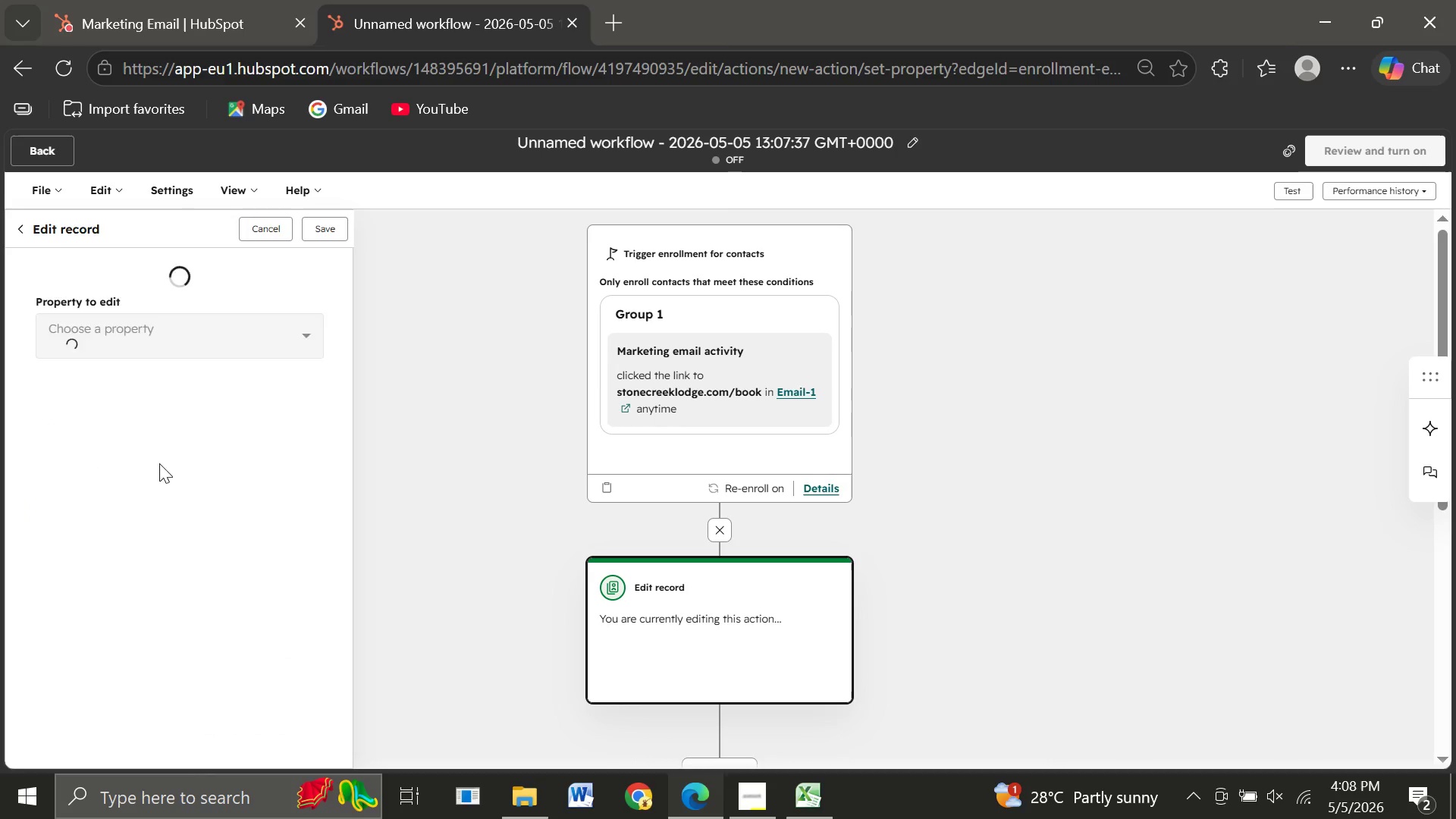 
left_click([149, 370])
 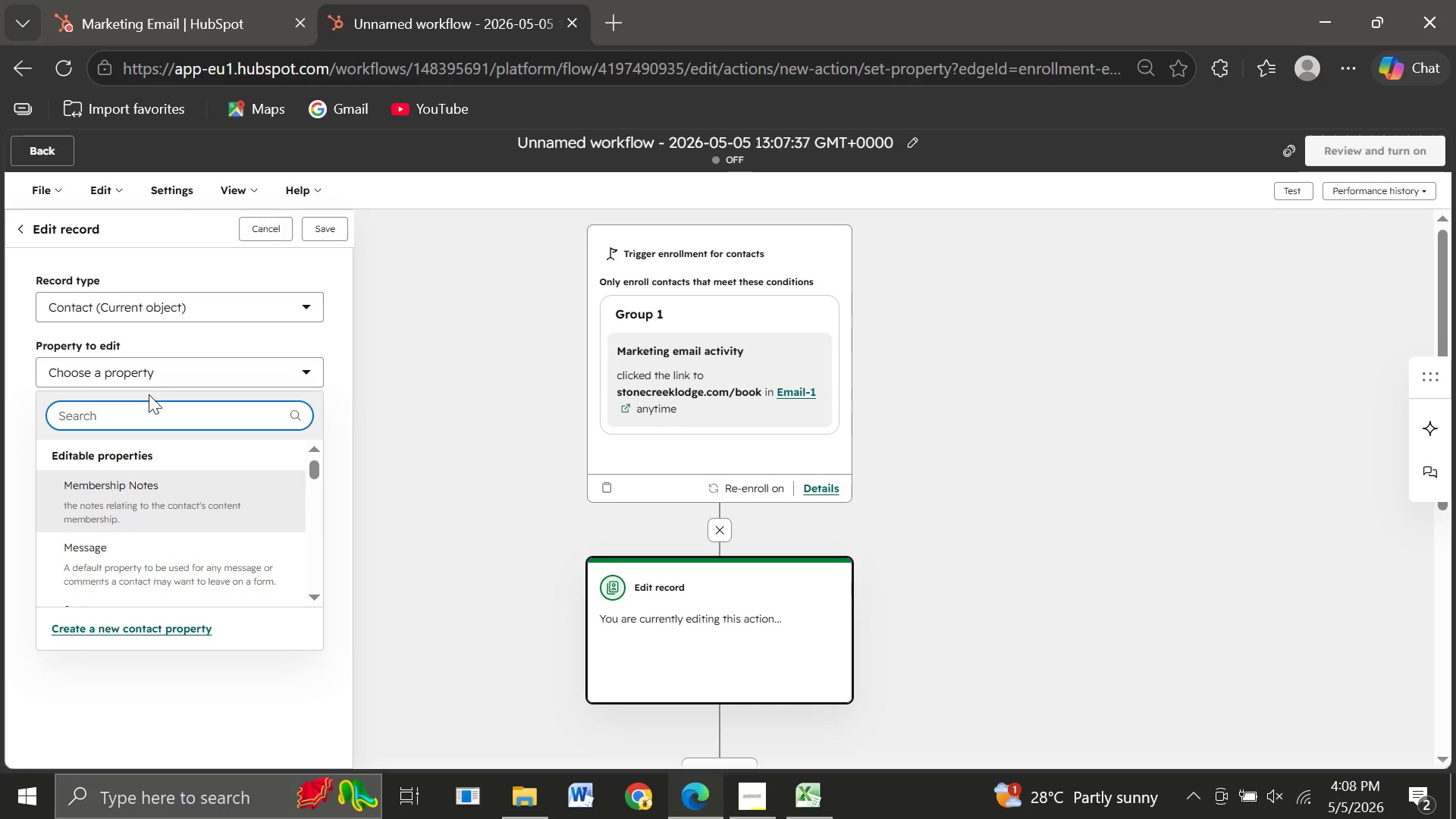 
type(lead)
 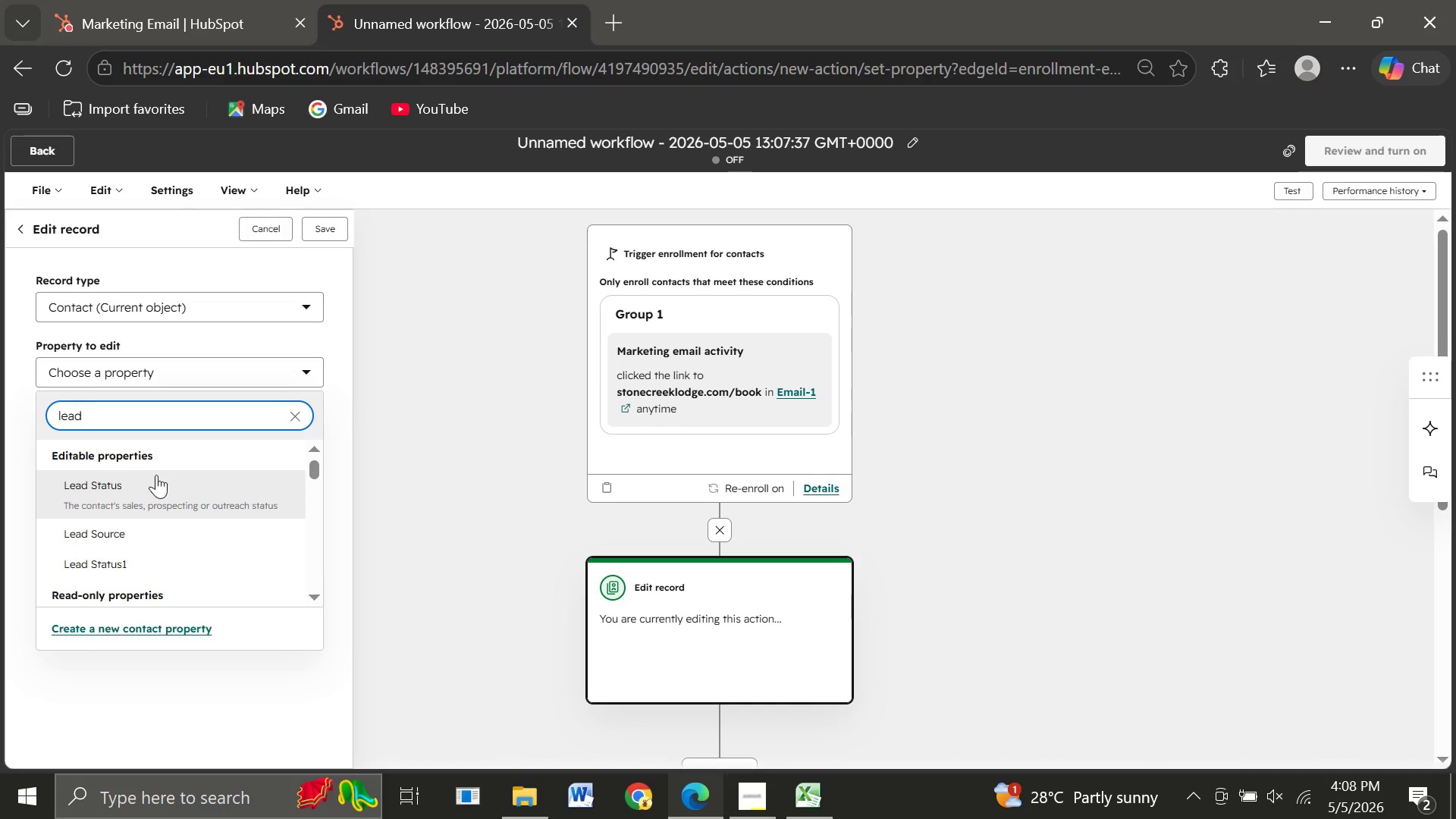 
wait(8.77)
 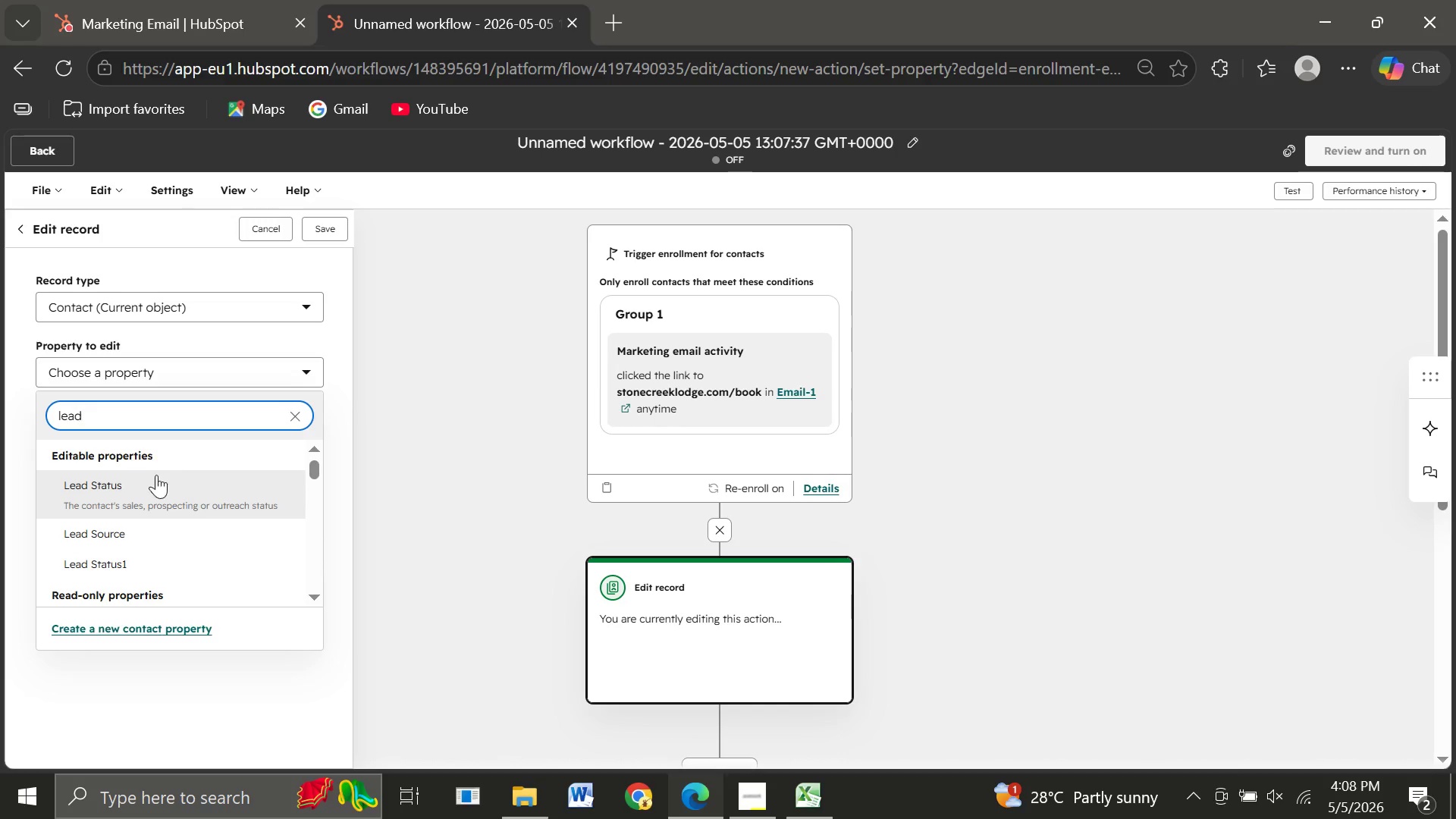 
left_click([147, 569])
 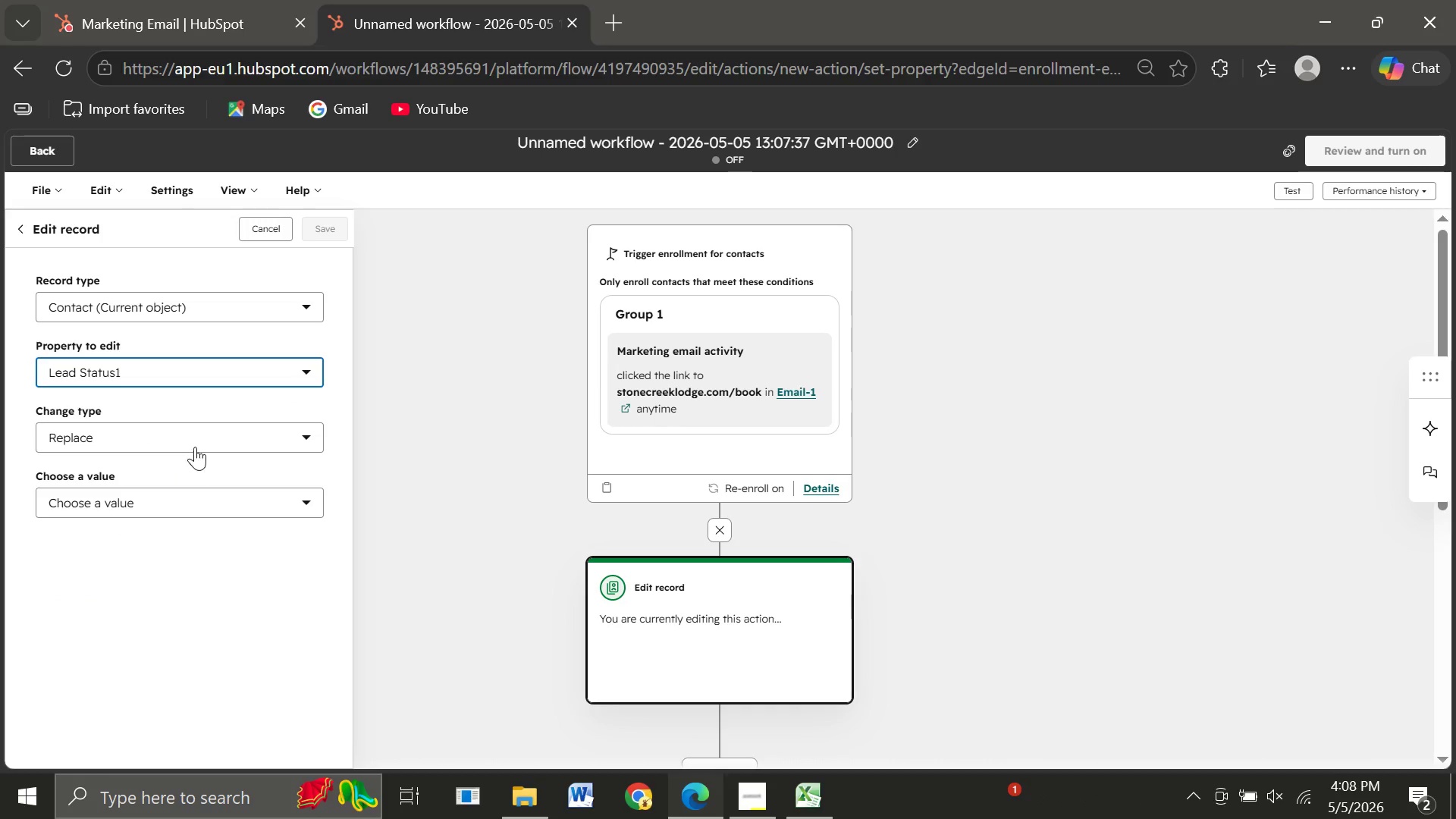 
left_click([199, 500])
 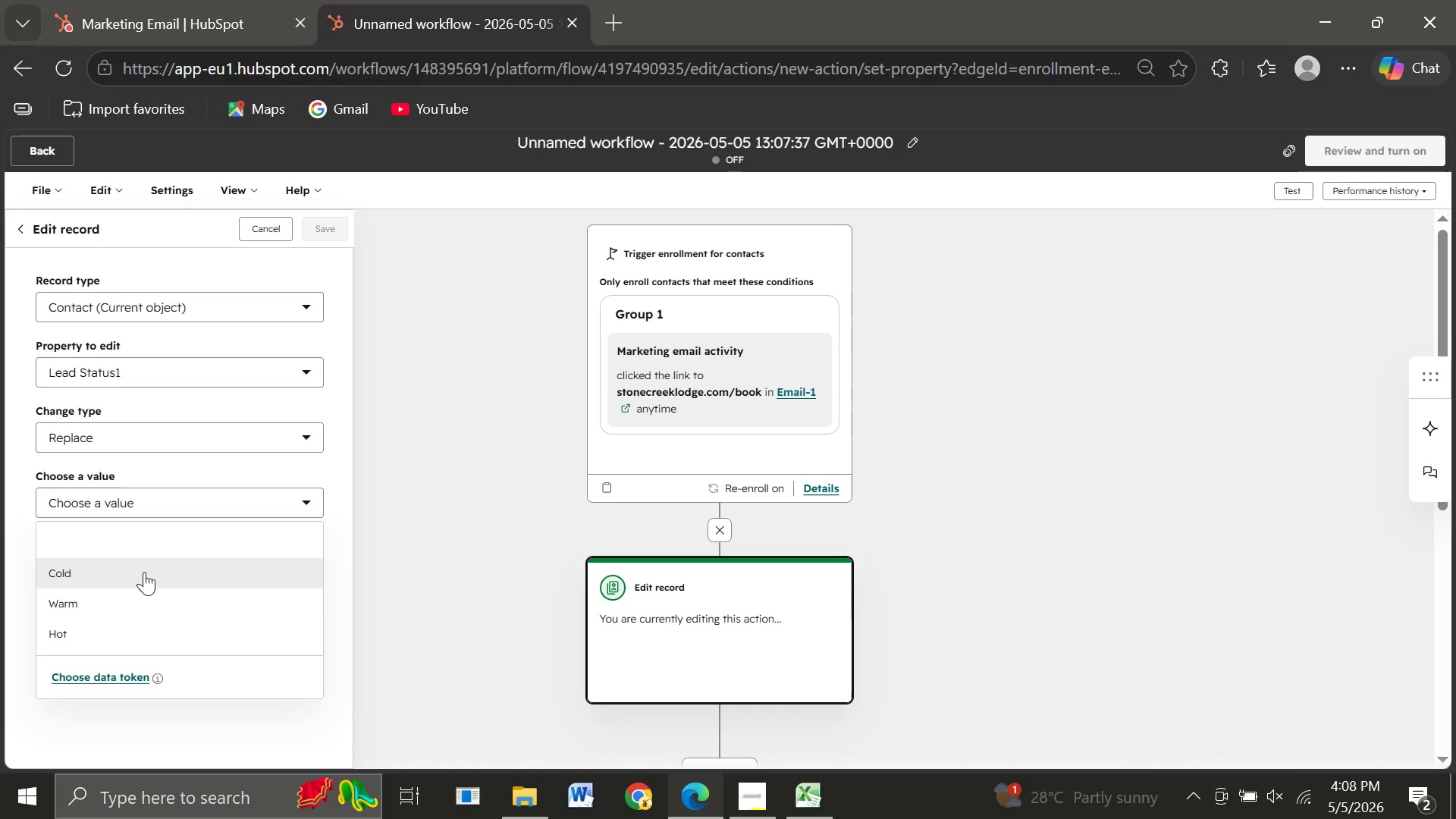 
left_click([108, 602])
 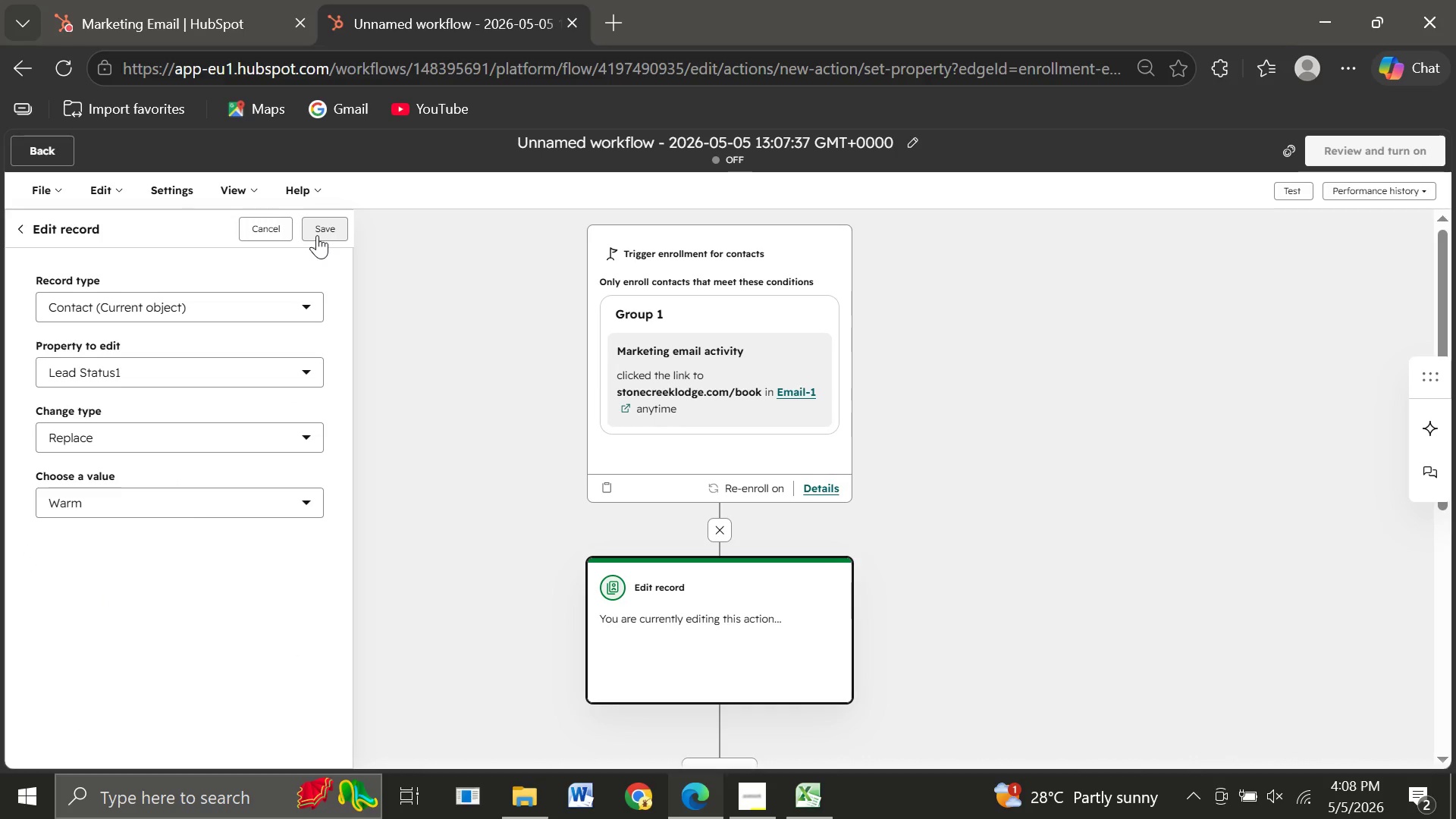 
left_click([317, 235])
 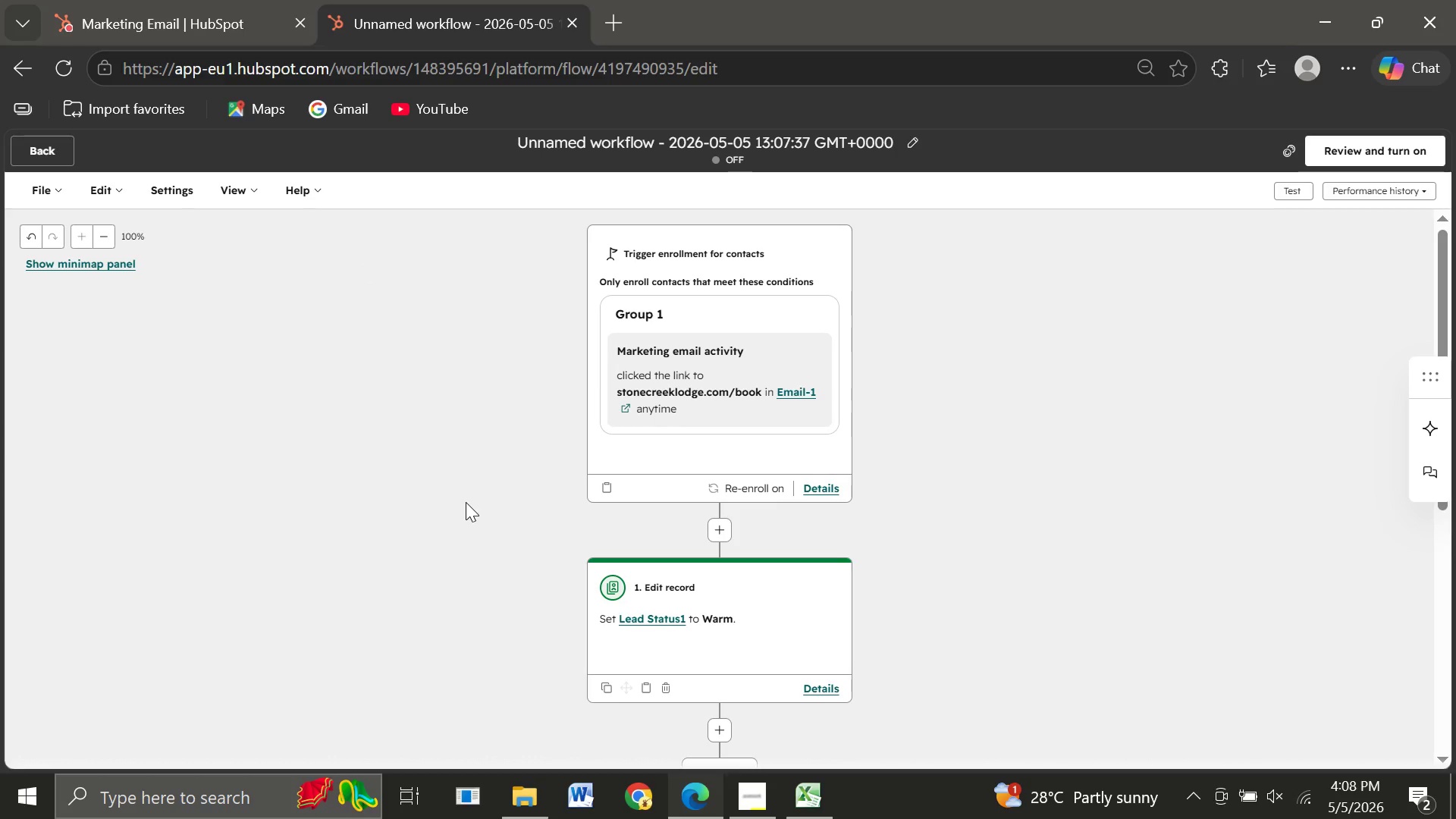 
wait(10.33)
 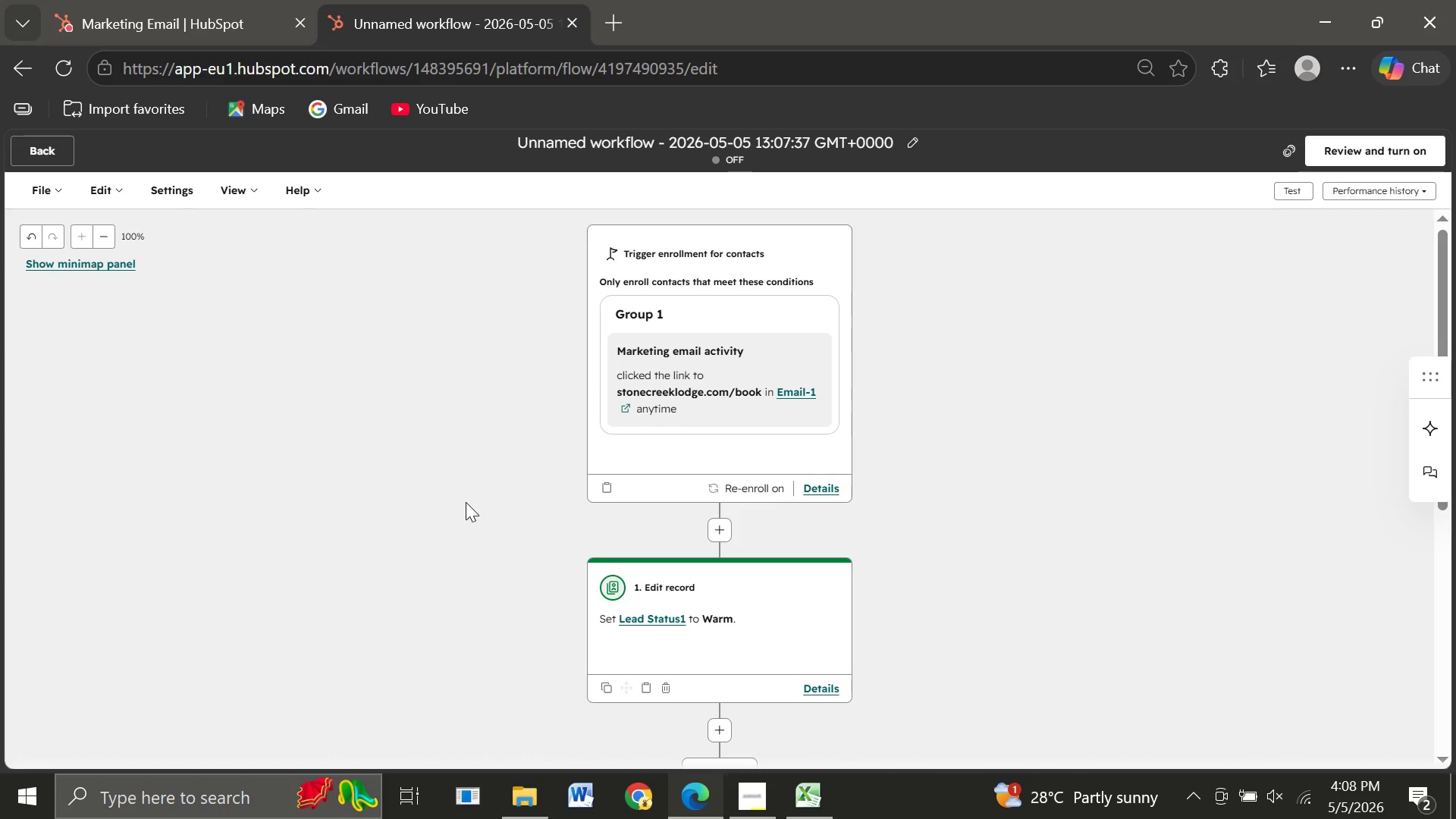 
left_click([721, 581])
 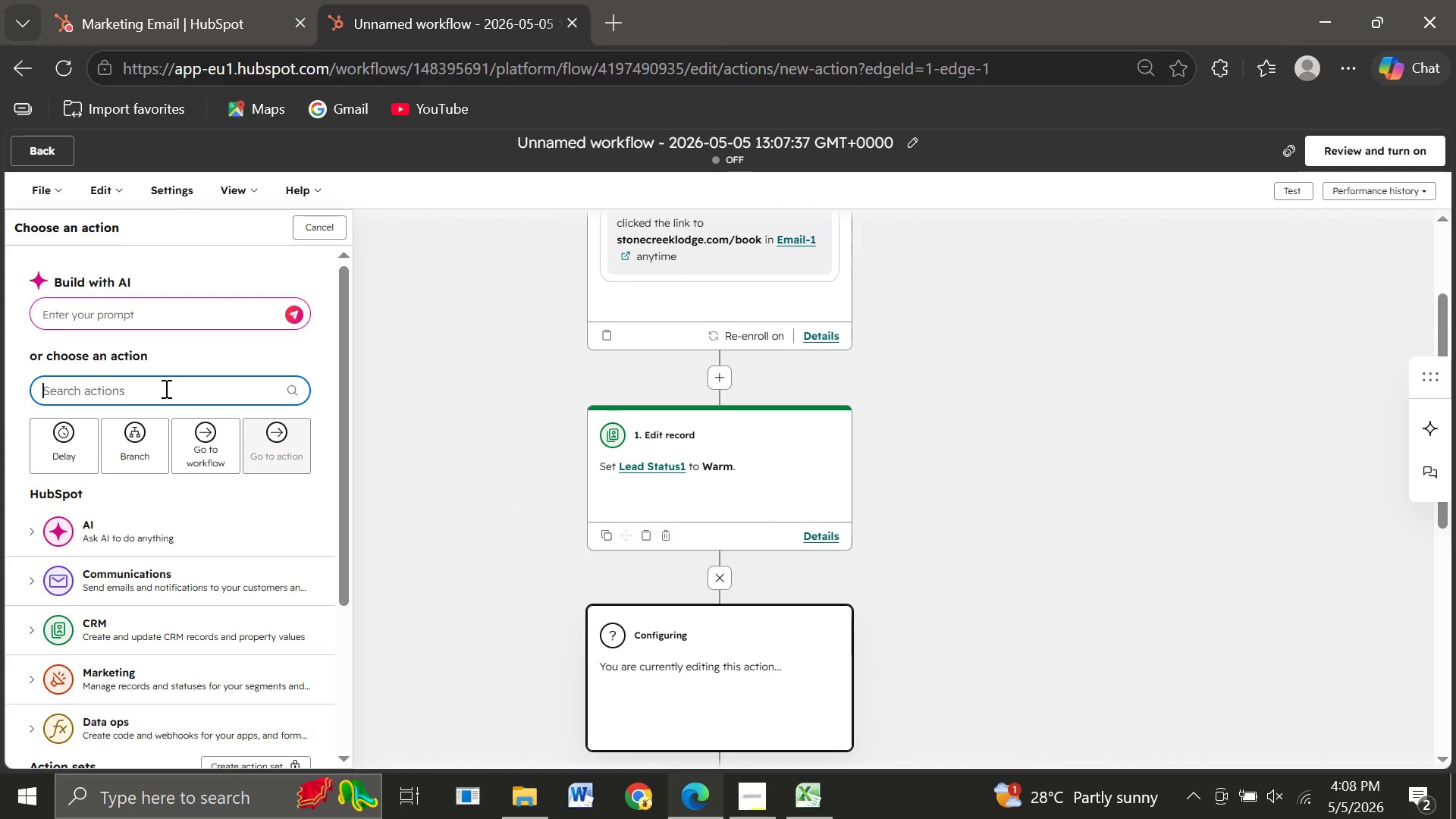 
type(interb)
key(Backspace)
type(nal)
 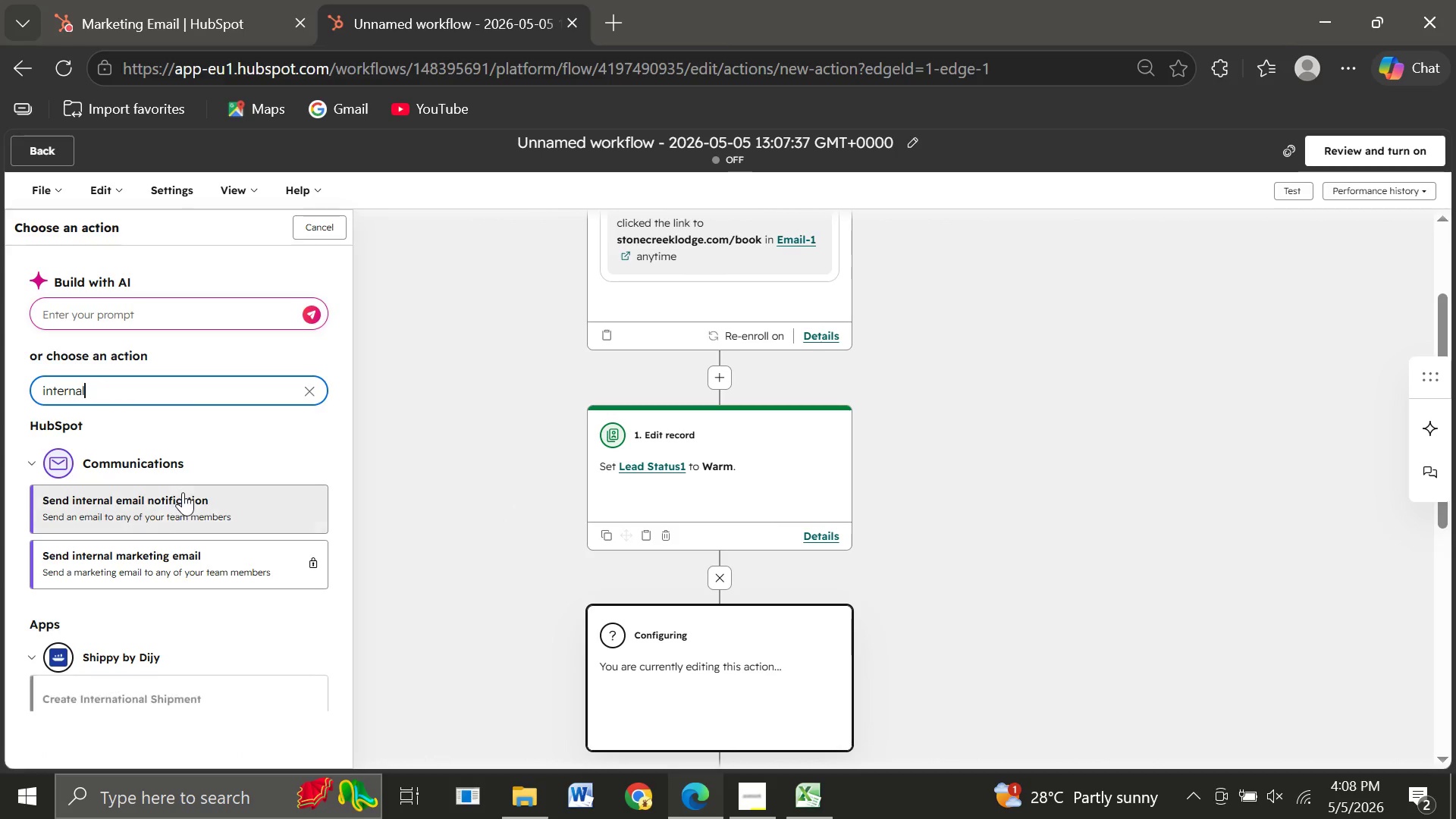 
left_click([136, 509])
 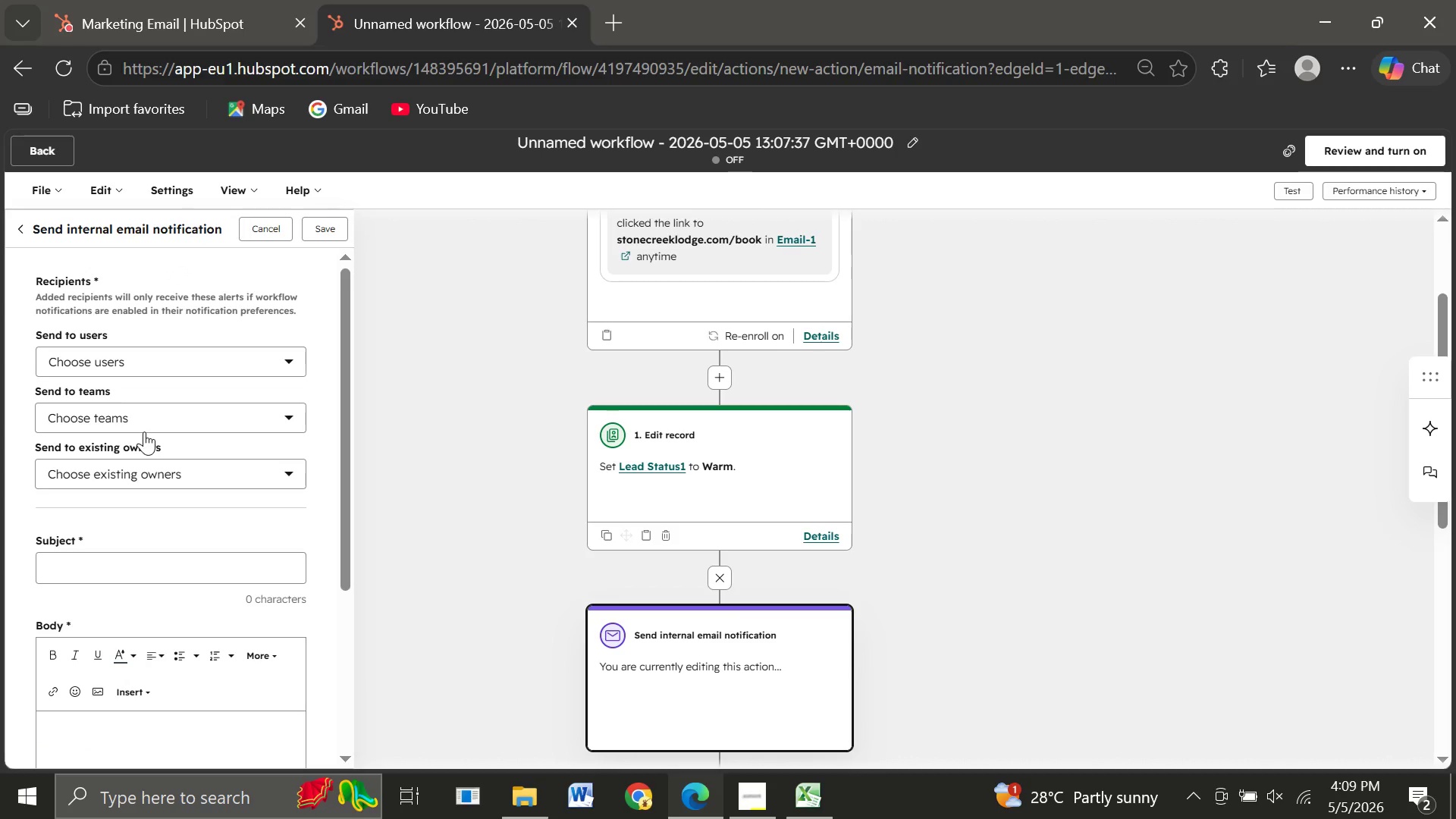 
wait(18.81)
 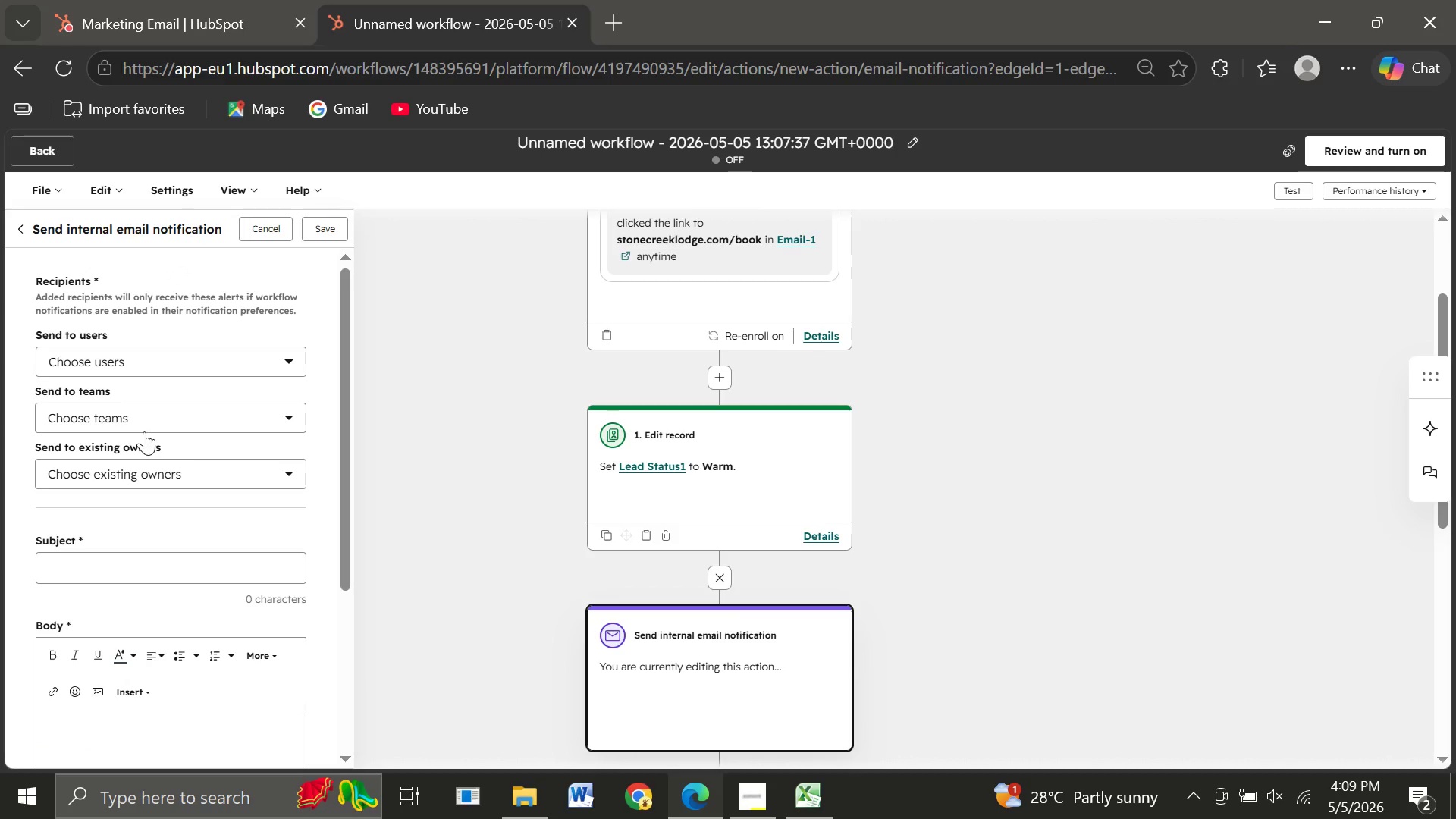 
mouse_move([148, 505])
 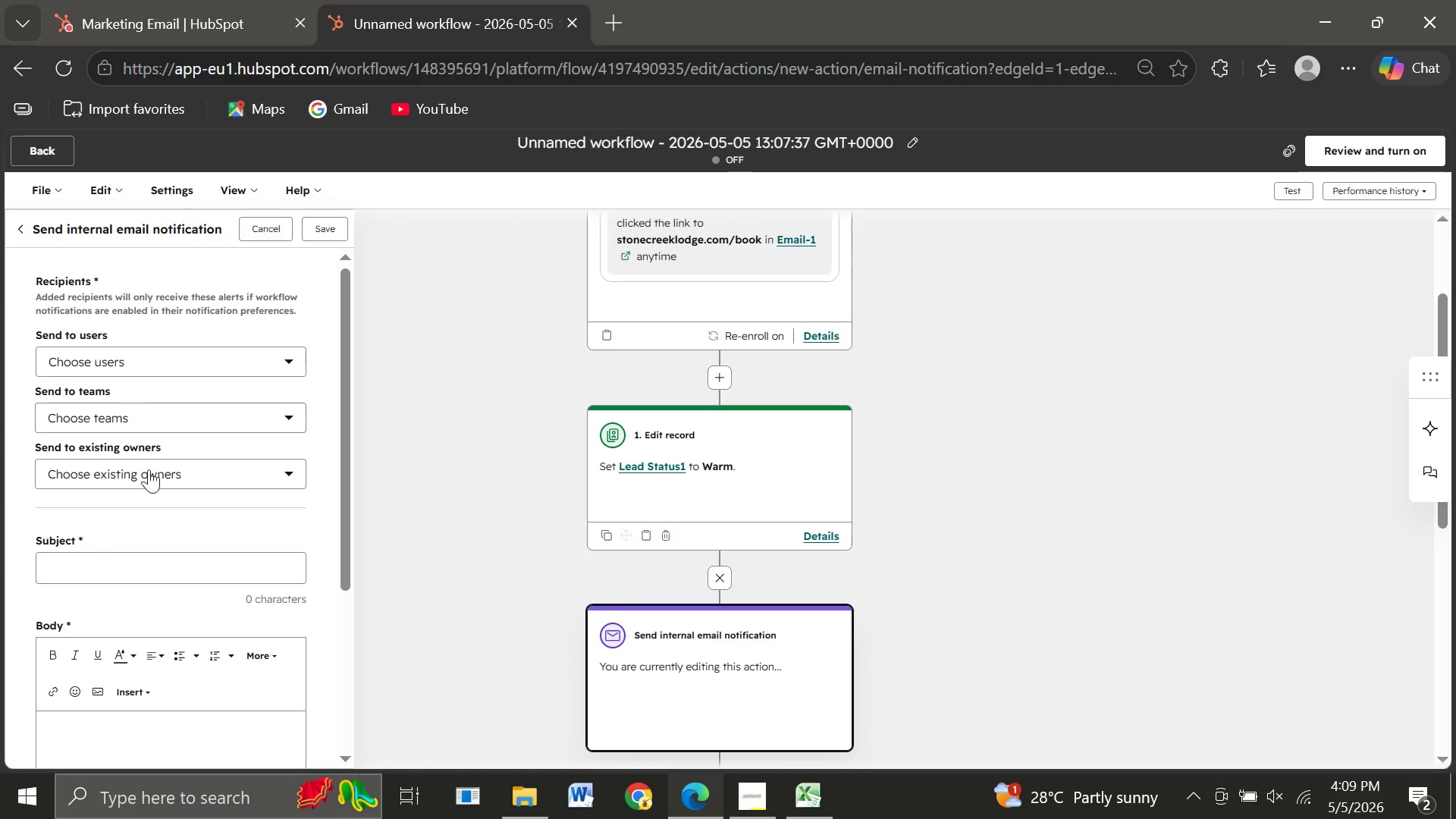 
wait(10.01)
 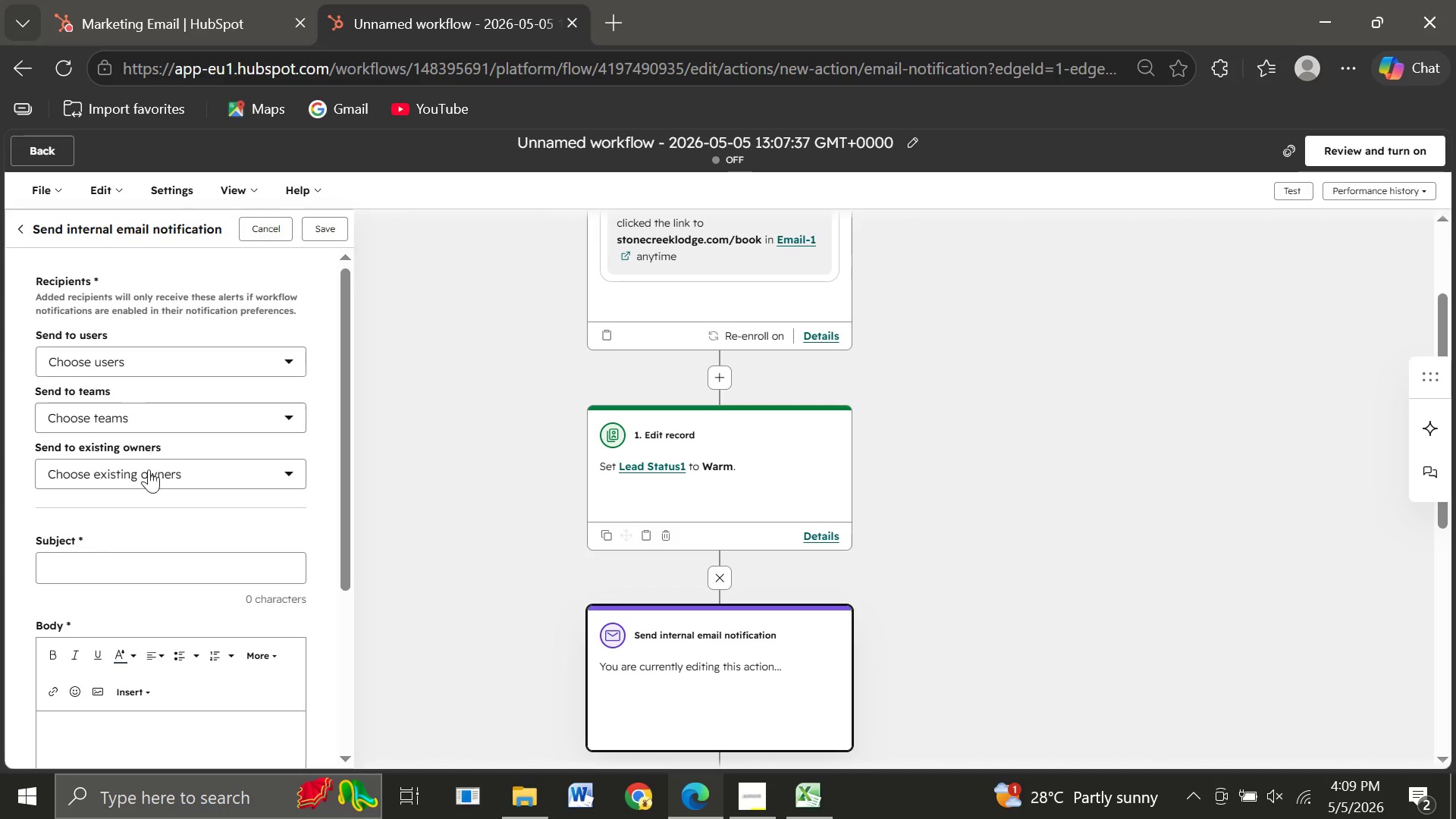 
left_click([229, 388])
 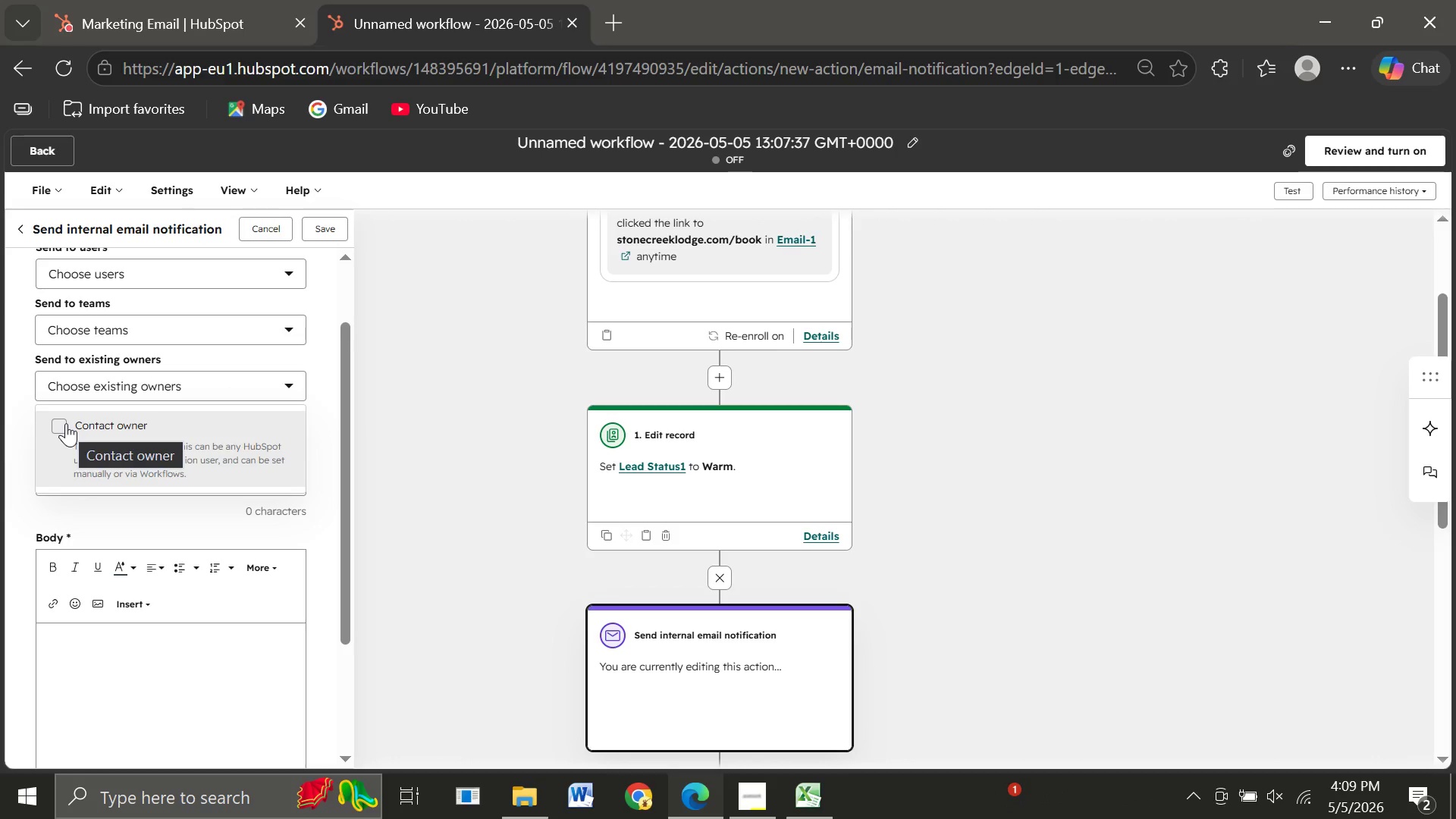 
left_click([66, 423])
 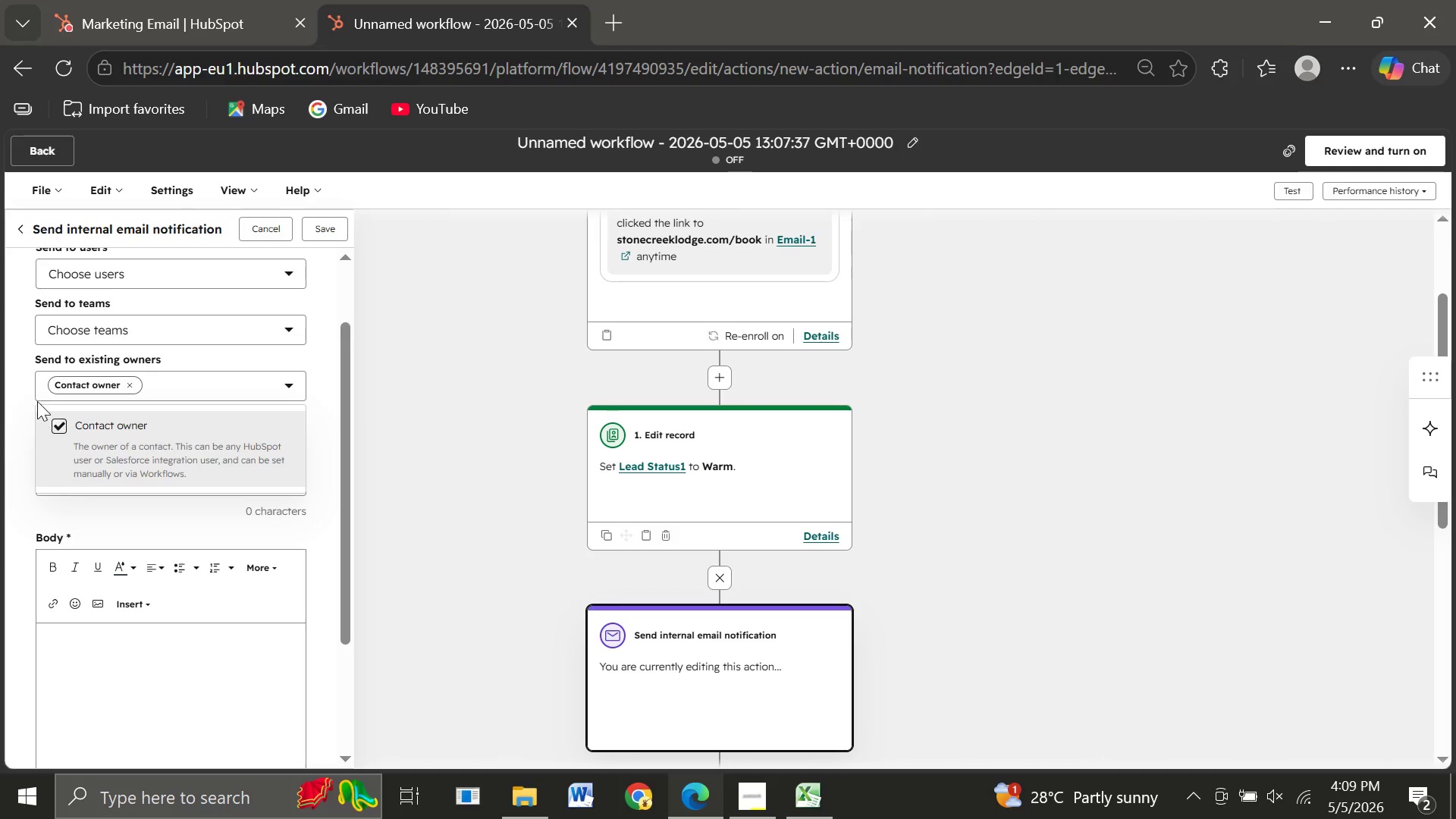 
left_click([24, 378])
 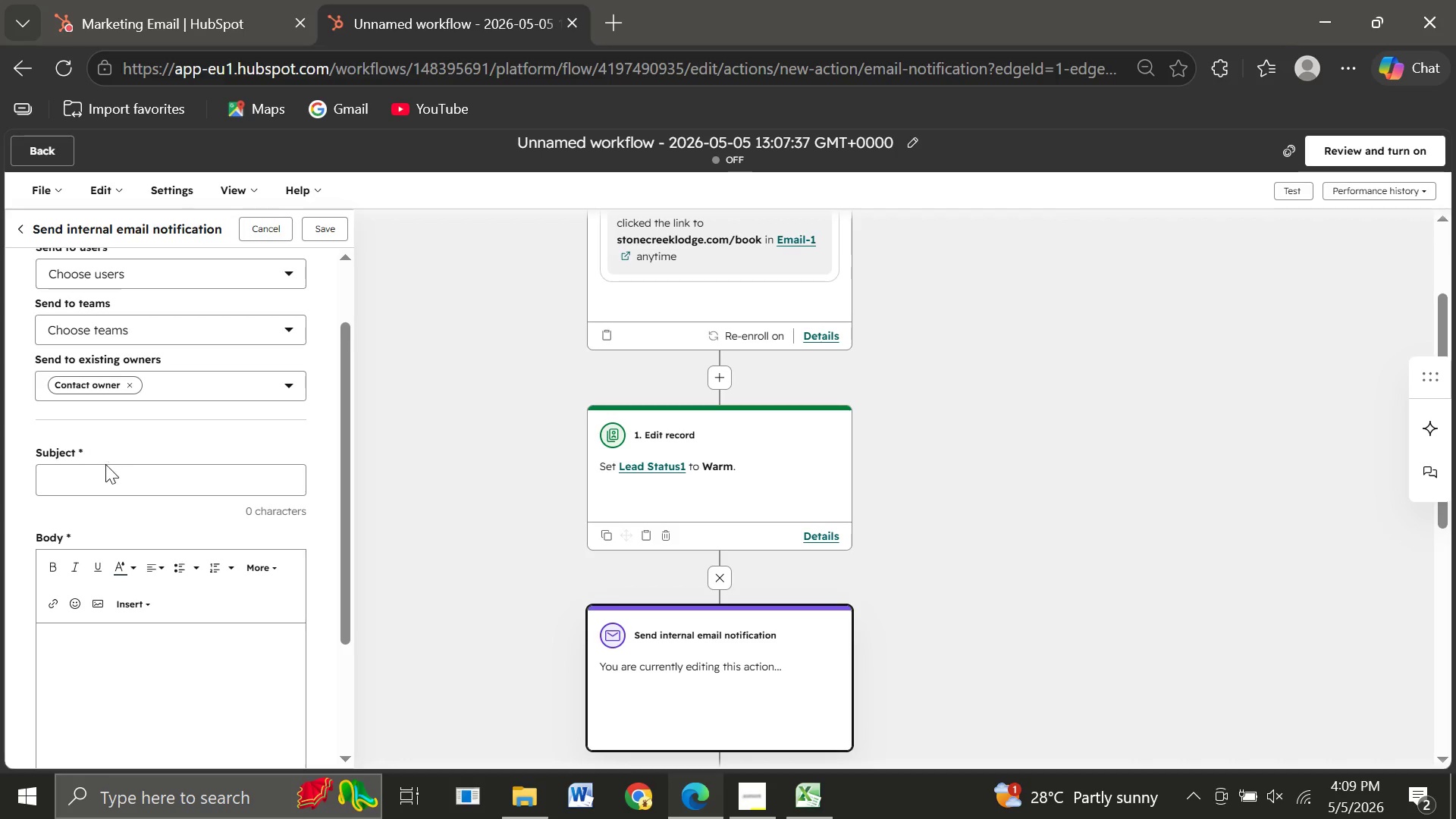 
left_click([93, 479])
 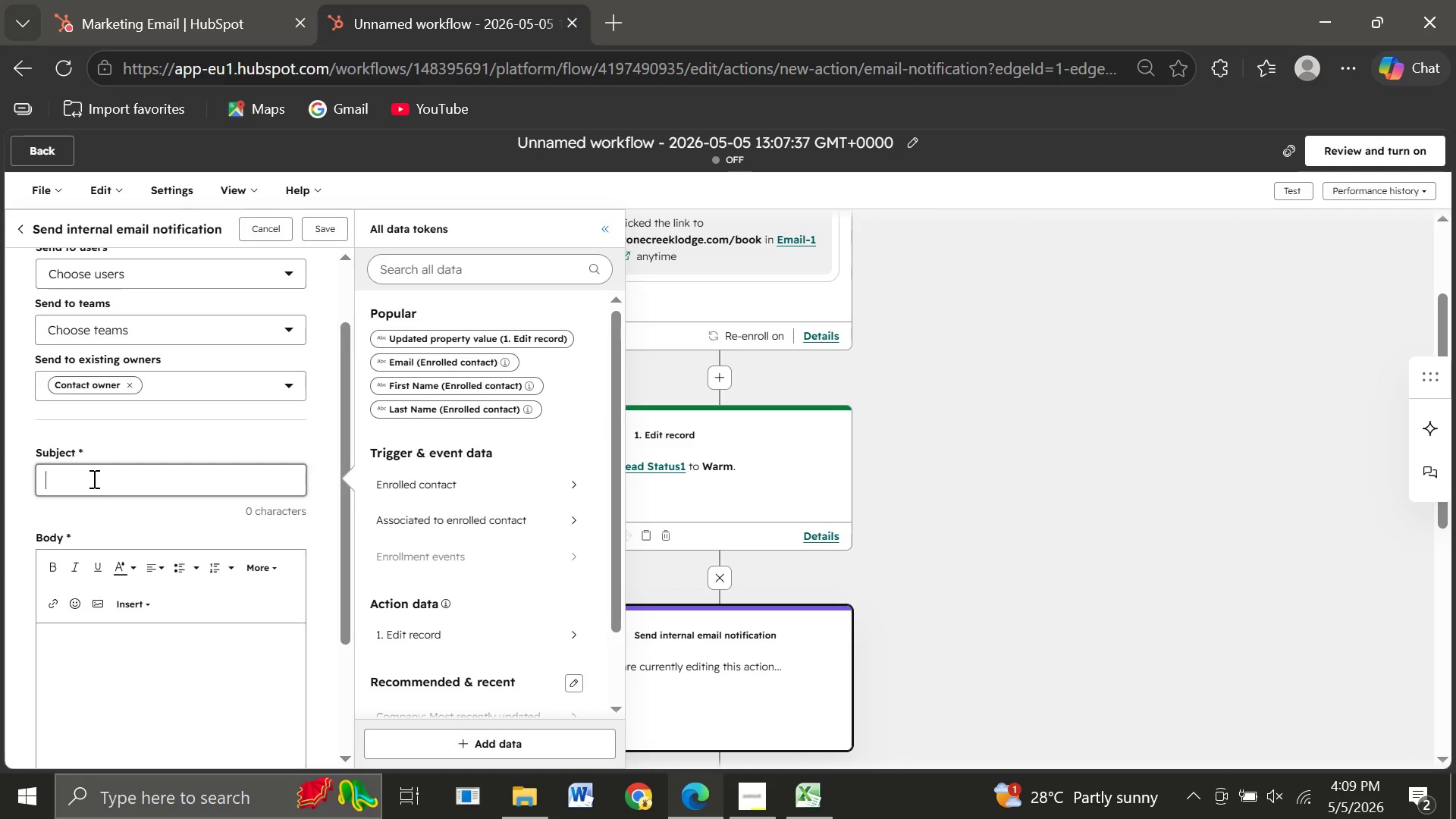 
type(High )
 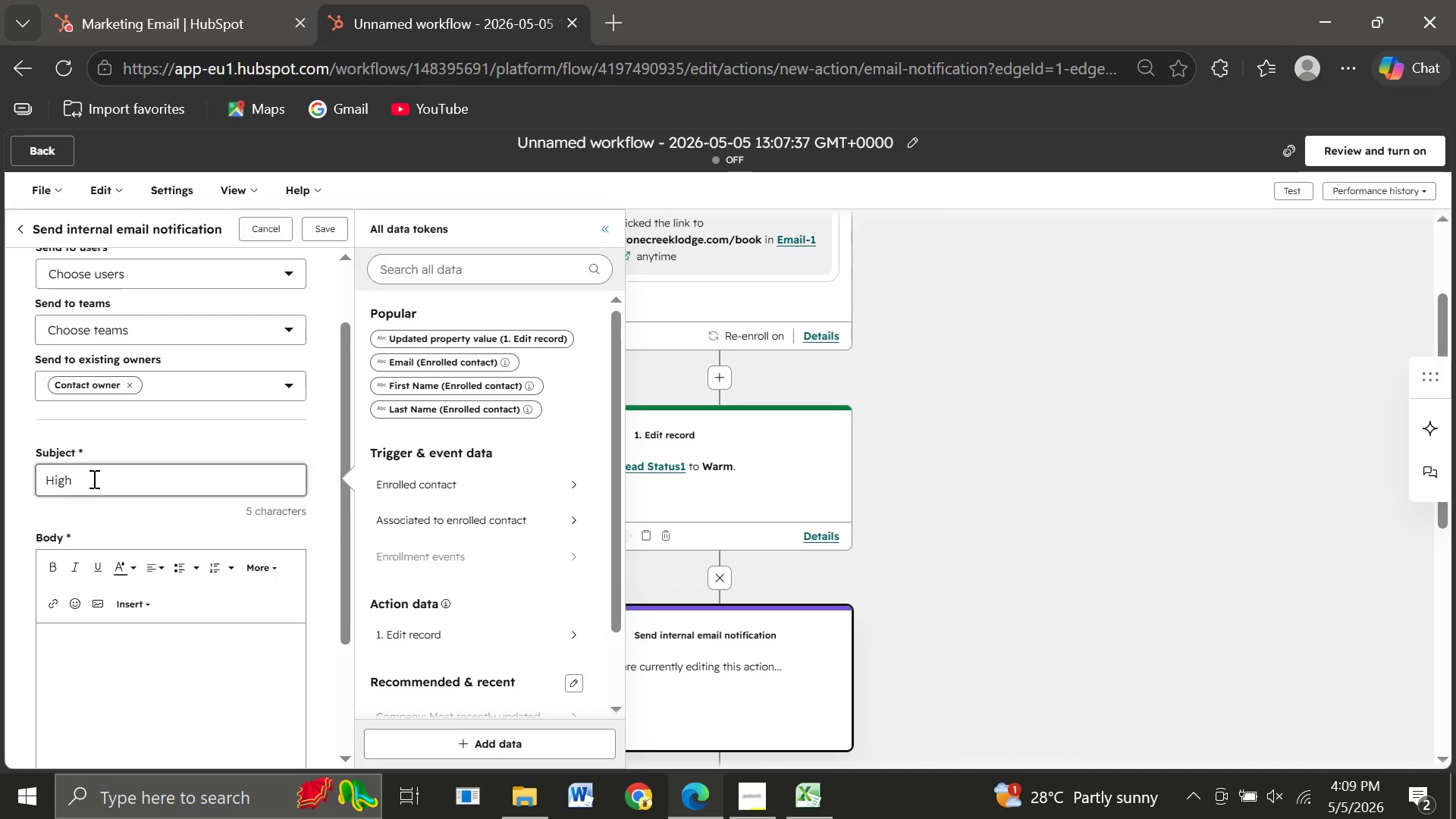 
type(Value Guest Engaged)
 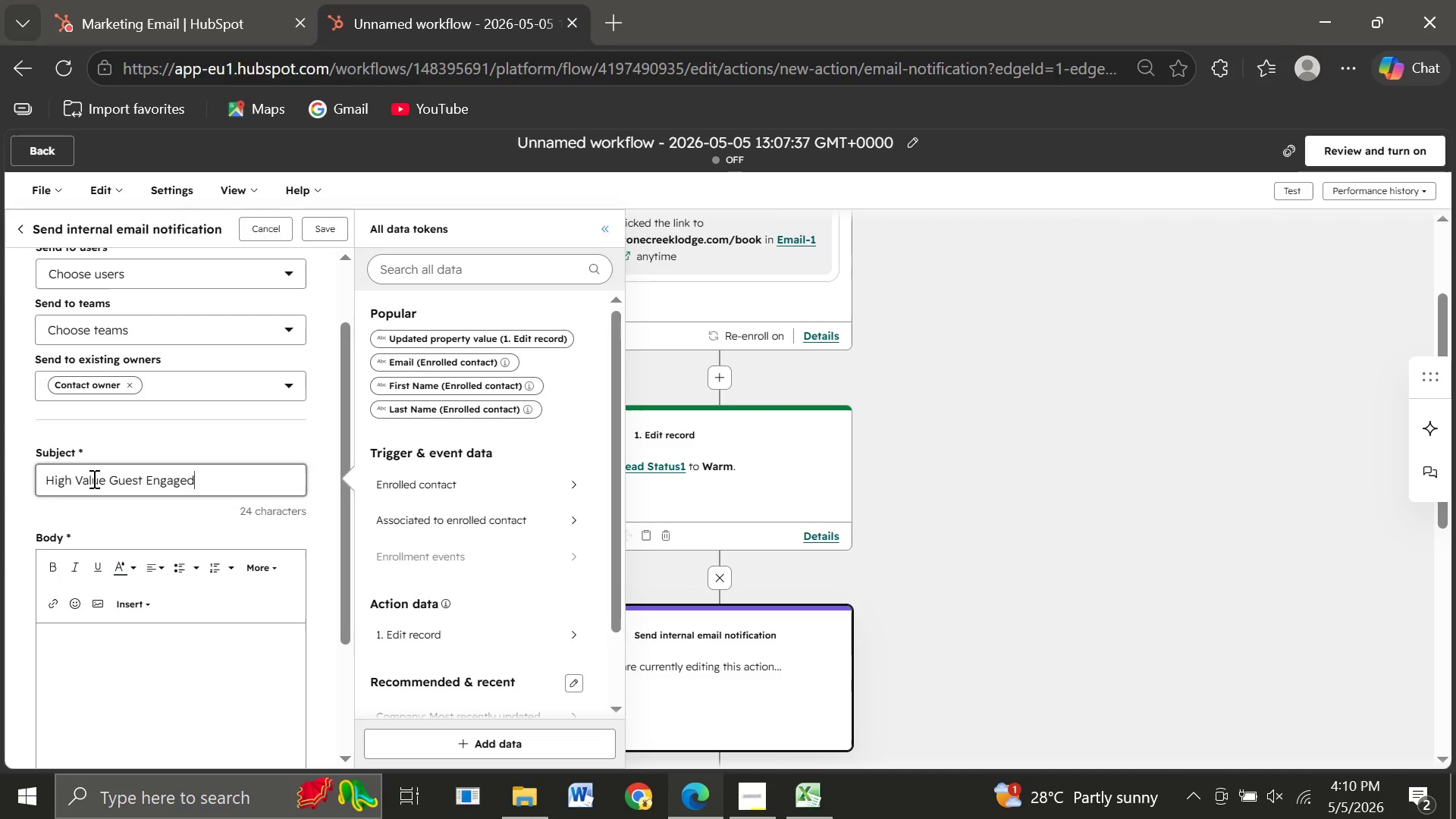 
wait(5.84)
 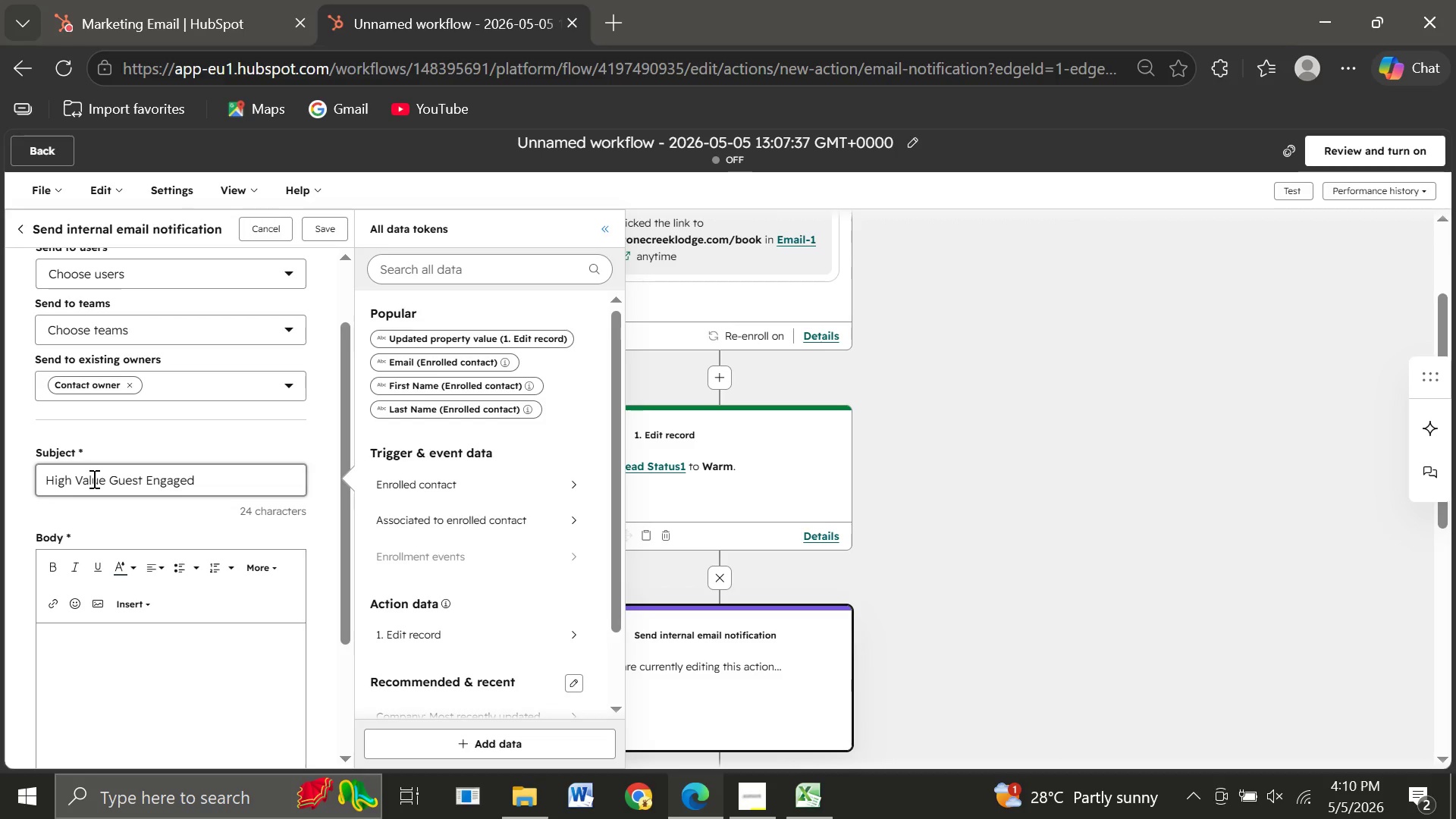 
left_click([122, 653])
 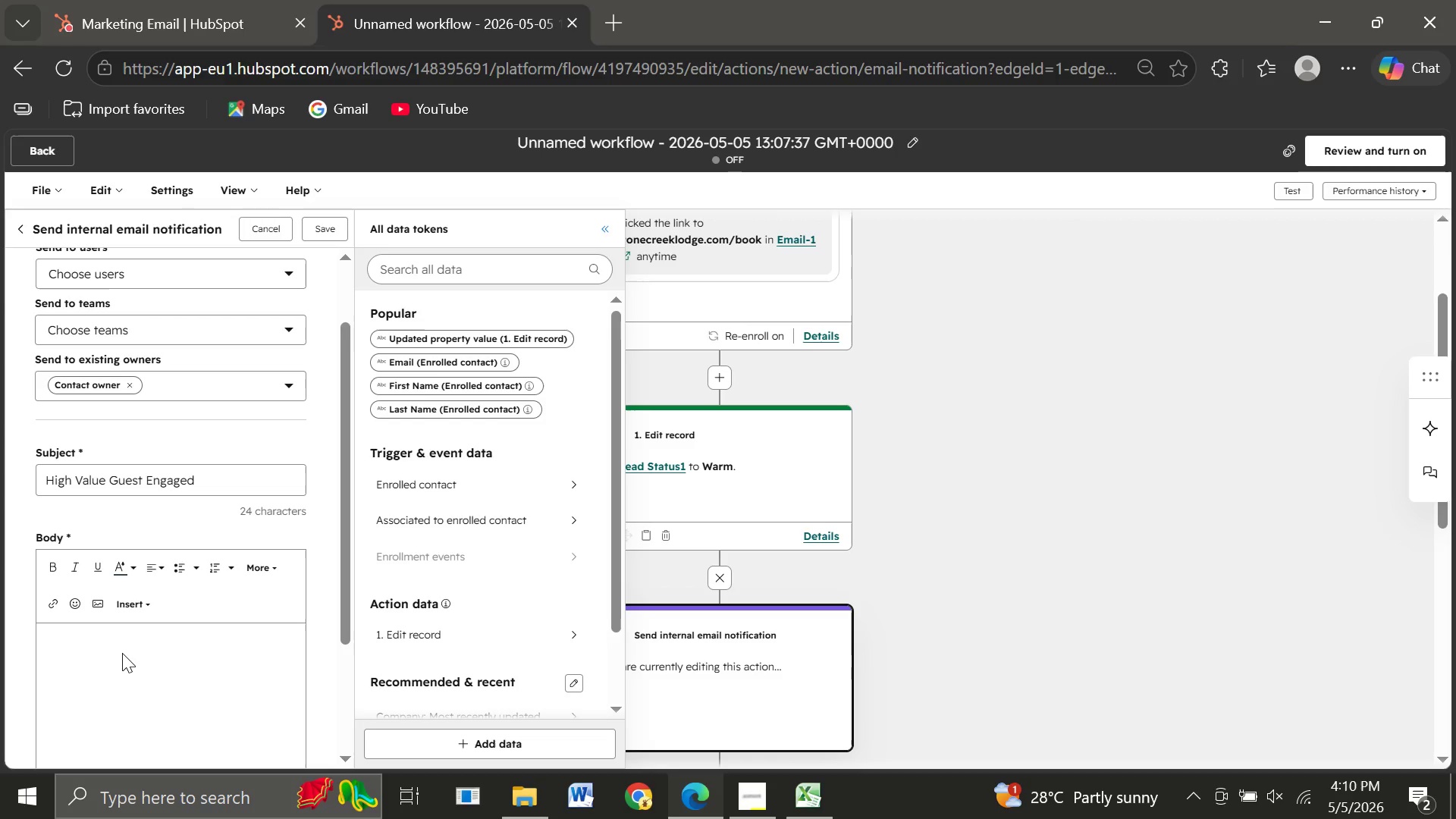 
wait(7.08)
 